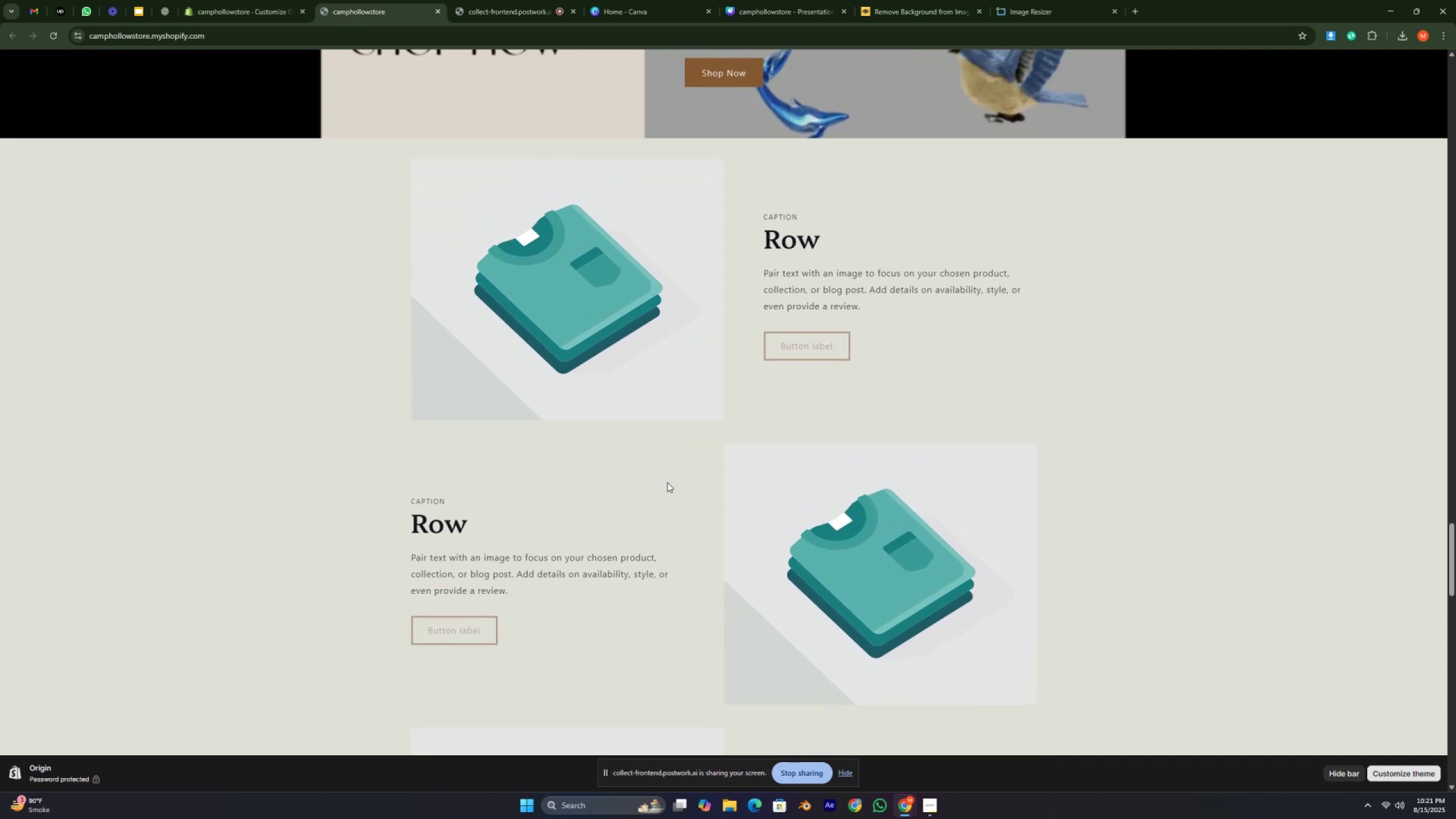 
key(Control+ControlRight)
 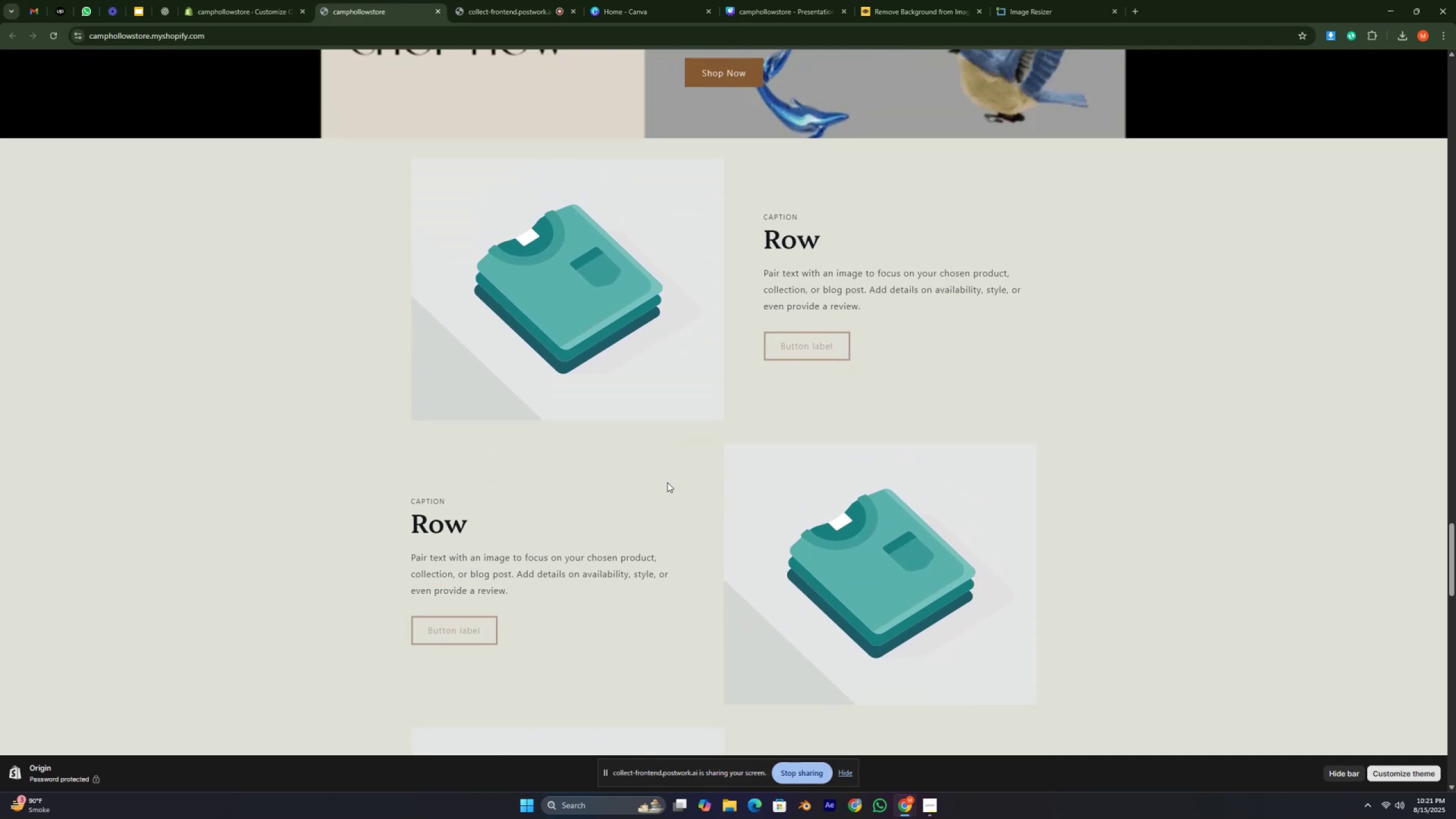 
key(Control+ControlRight)
 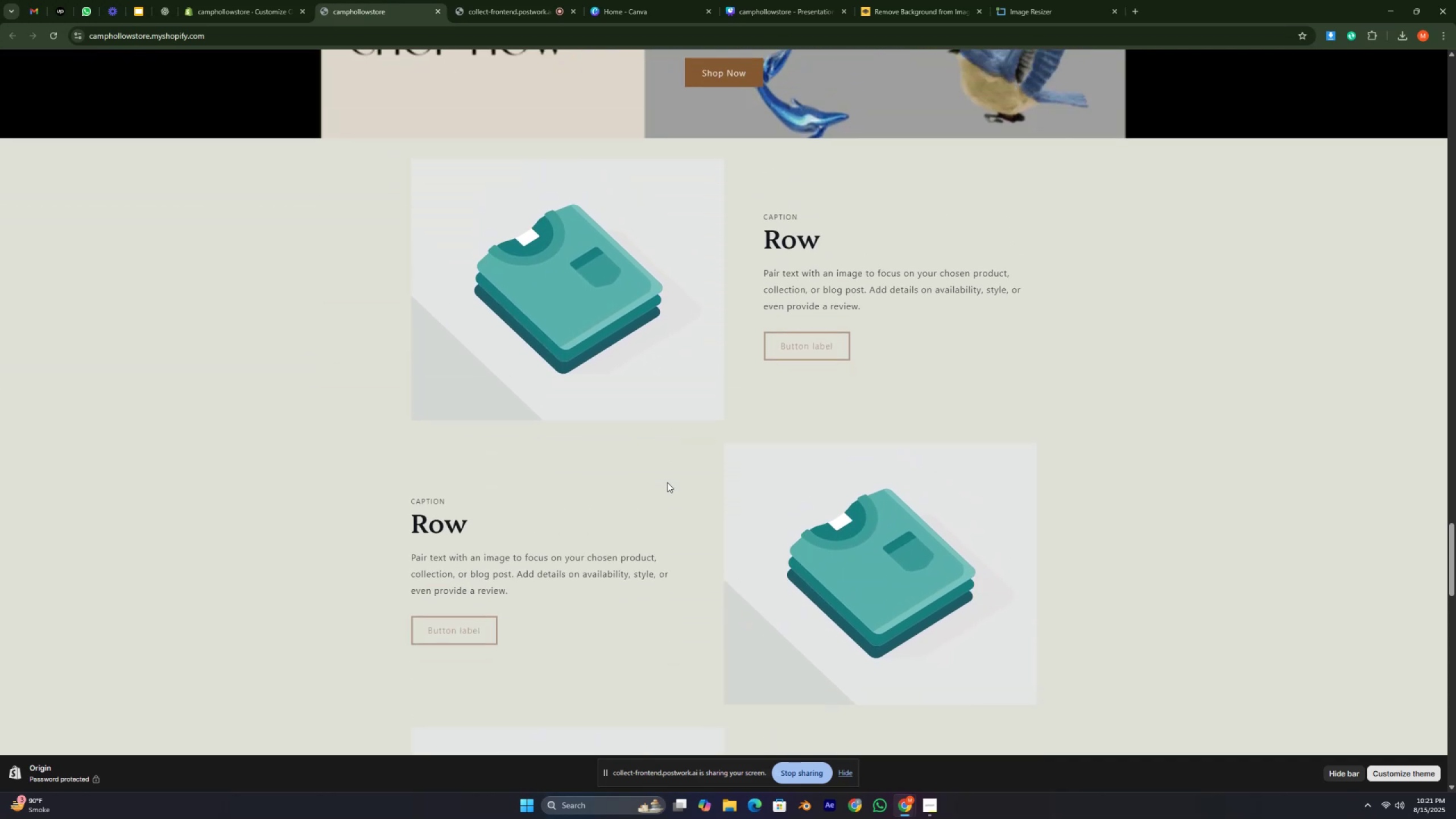 
key(Control+ControlRight)
 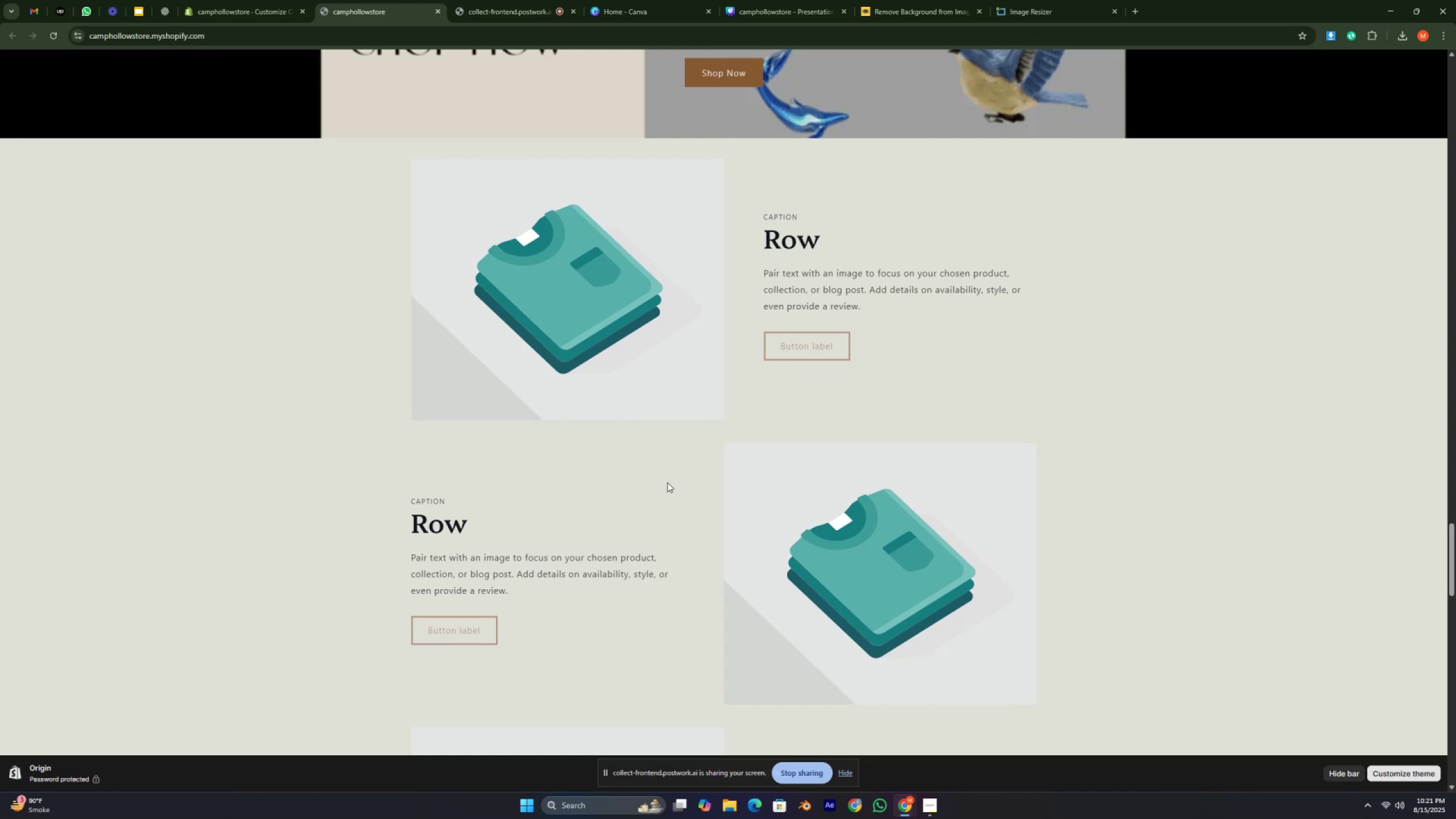 
wait(12.37)
 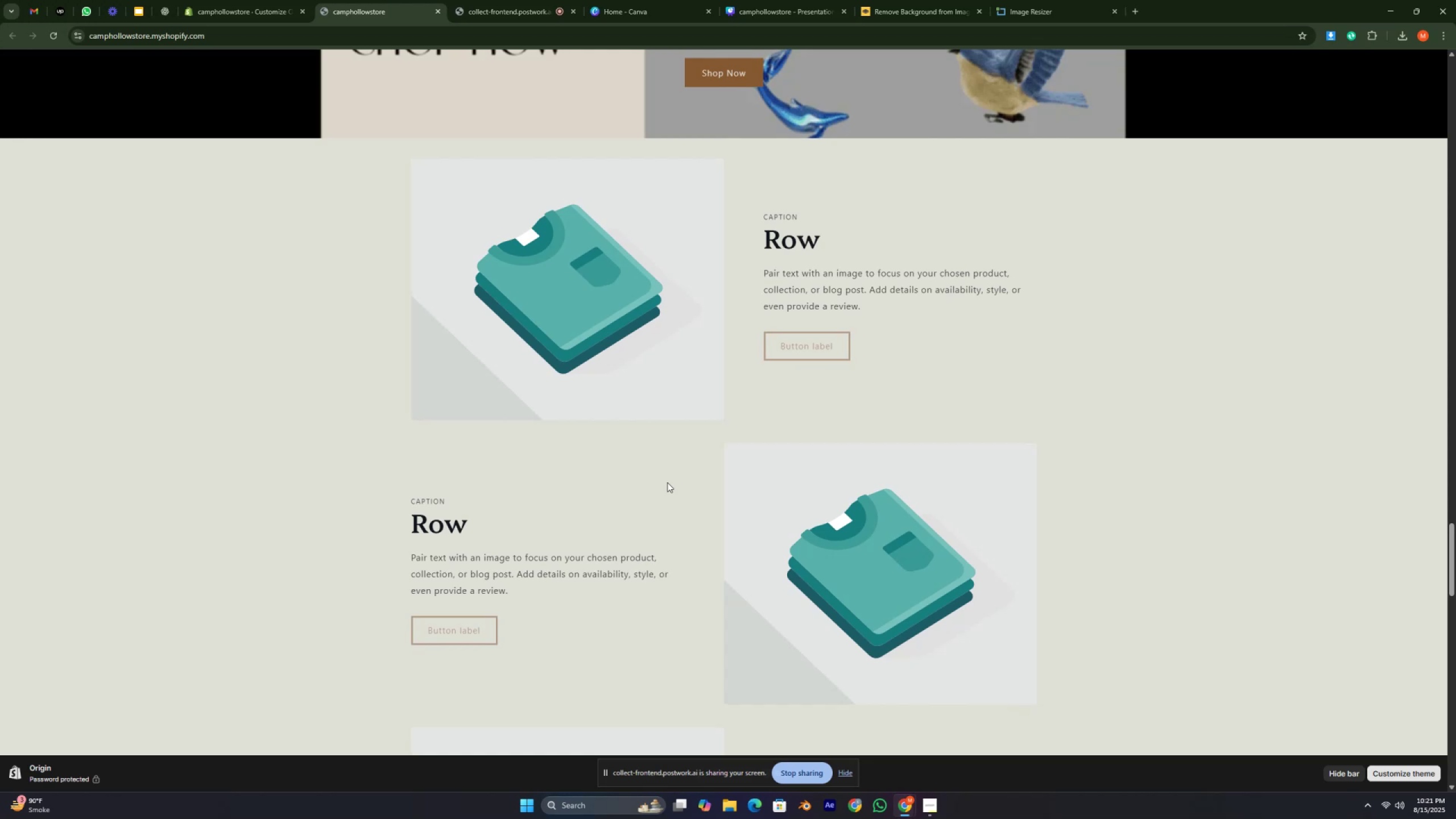 
scroll: coordinate [732, 553], scroll_direction: up, amount: 9.0
 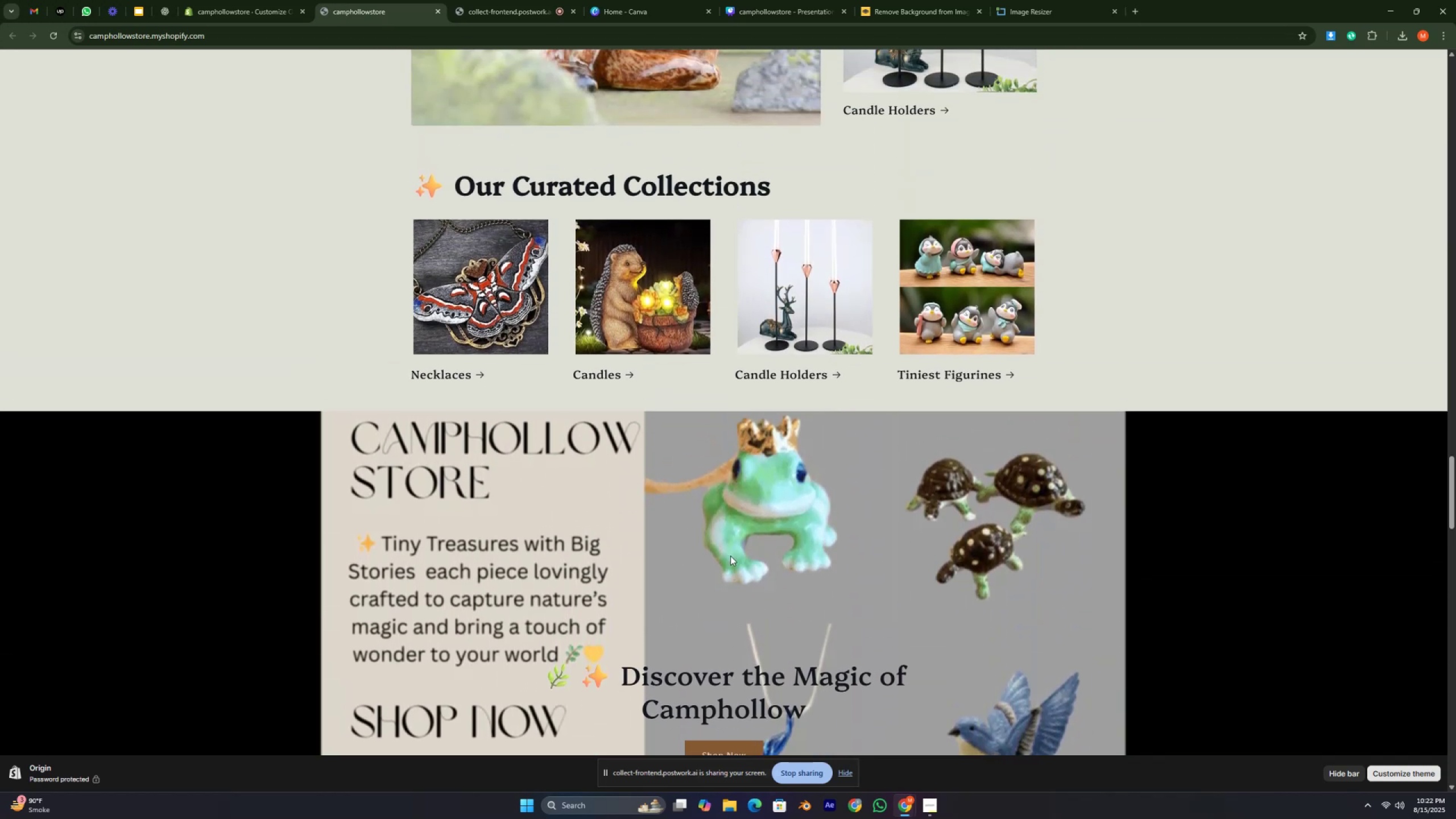 
scroll: coordinate [726, 562], scroll_direction: down, amount: 2.0
 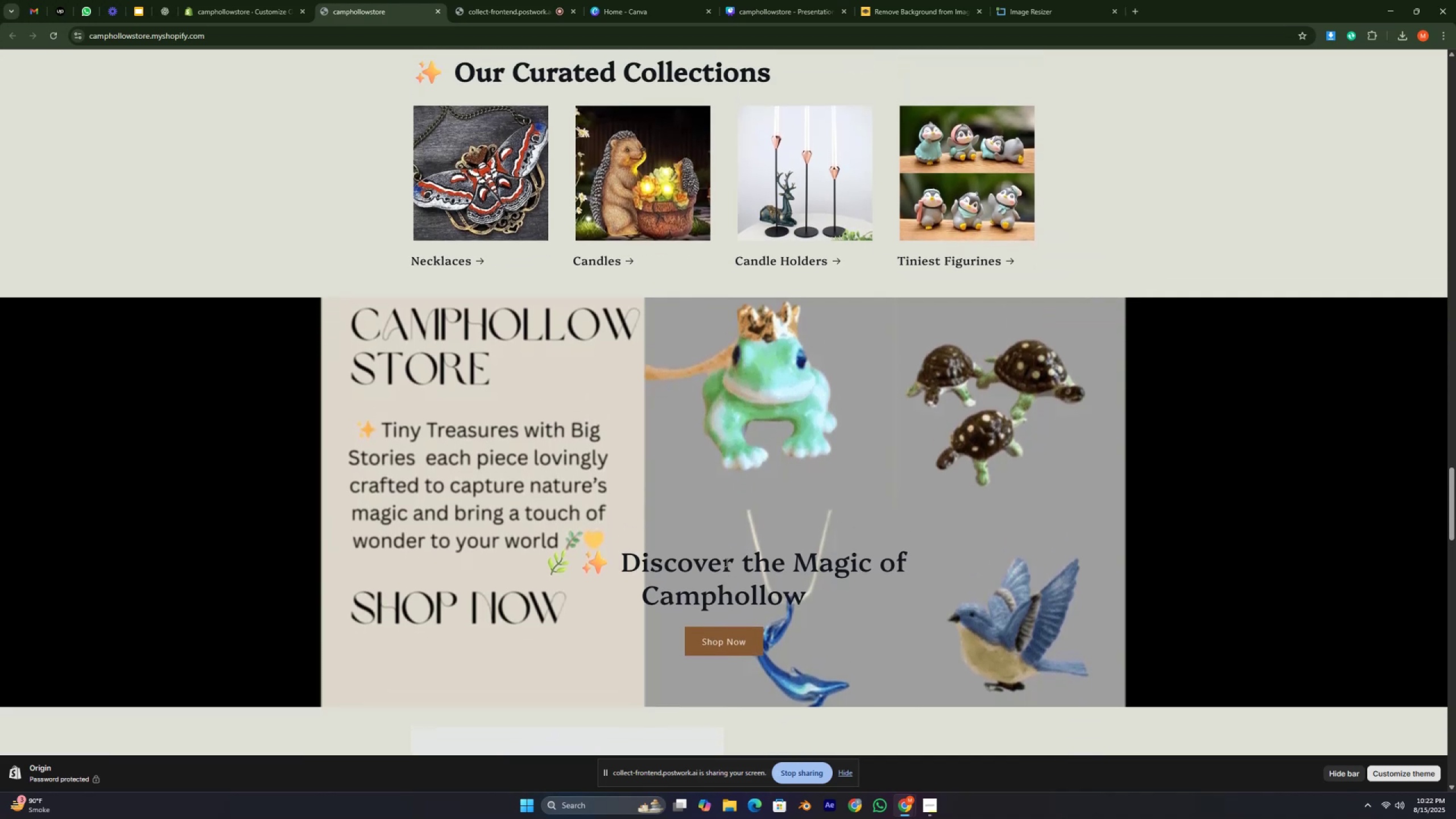 
scroll: coordinate [726, 564], scroll_direction: up, amount: 2.0
 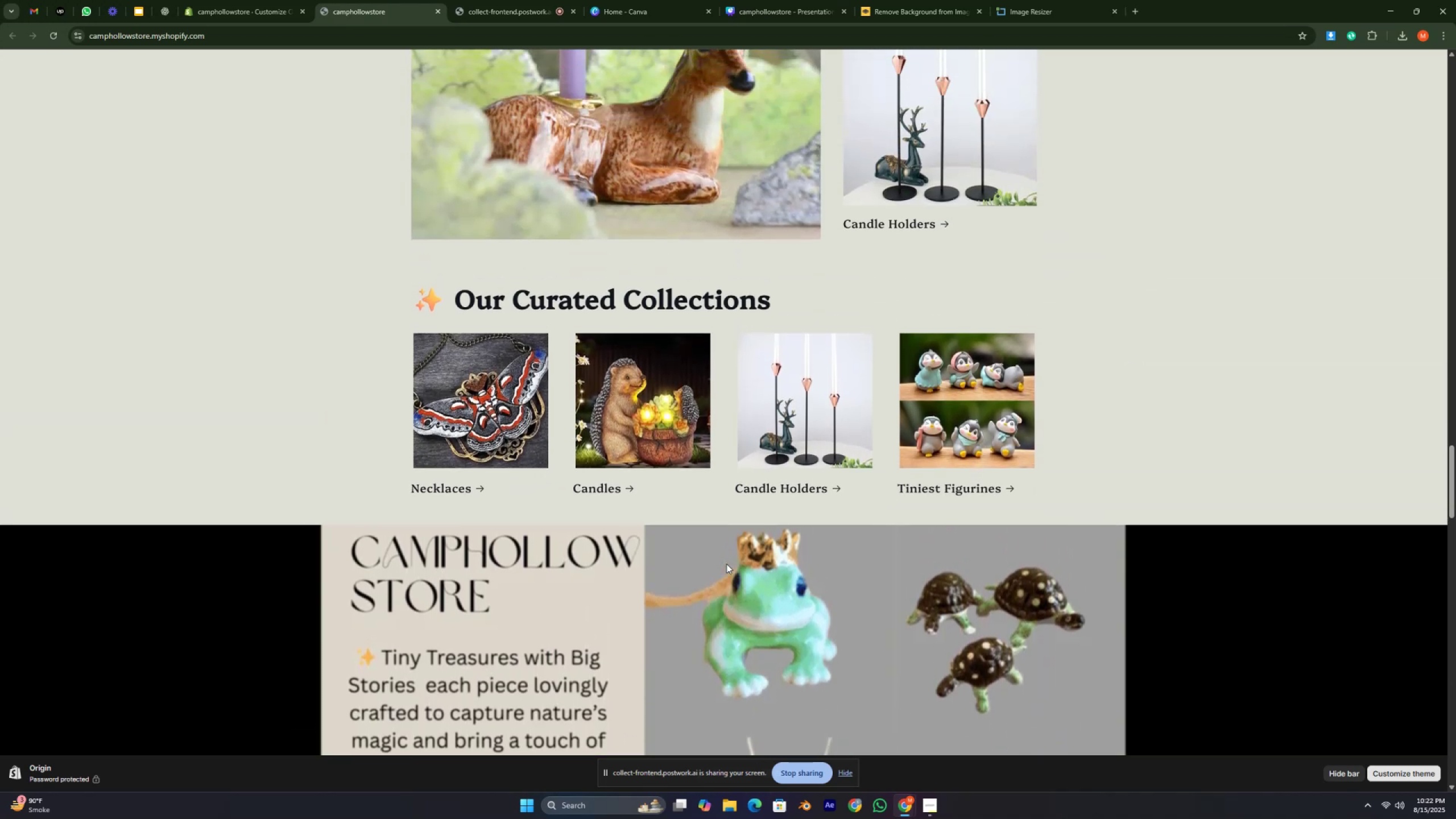 
scroll: coordinate [725, 568], scroll_direction: down, amount: 7.0
 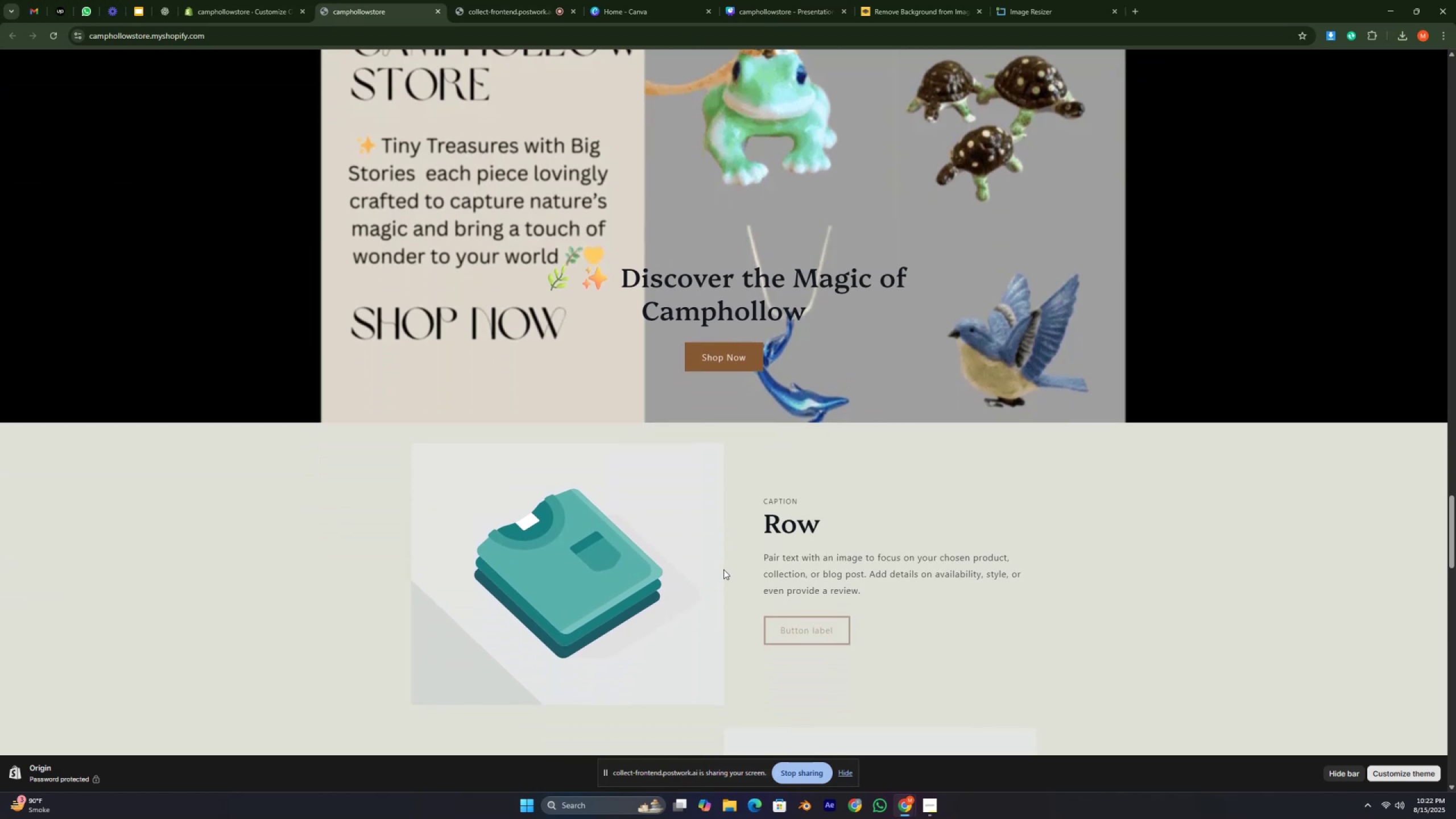 
scroll: coordinate [721, 573], scroll_direction: down, amount: 7.0
 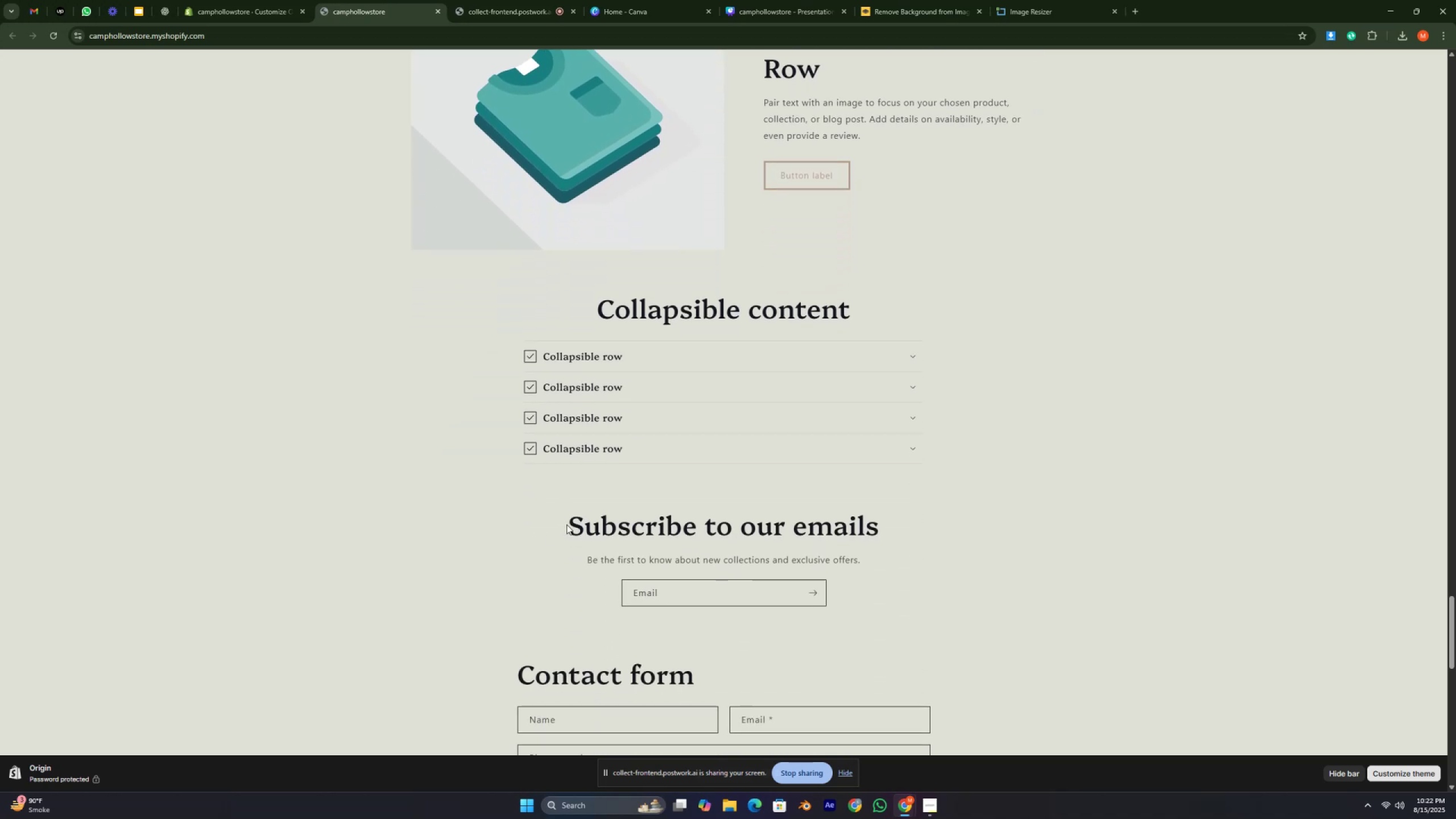 
left_click_drag(start_coordinate=[566, 524], to_coordinate=[913, 525])
 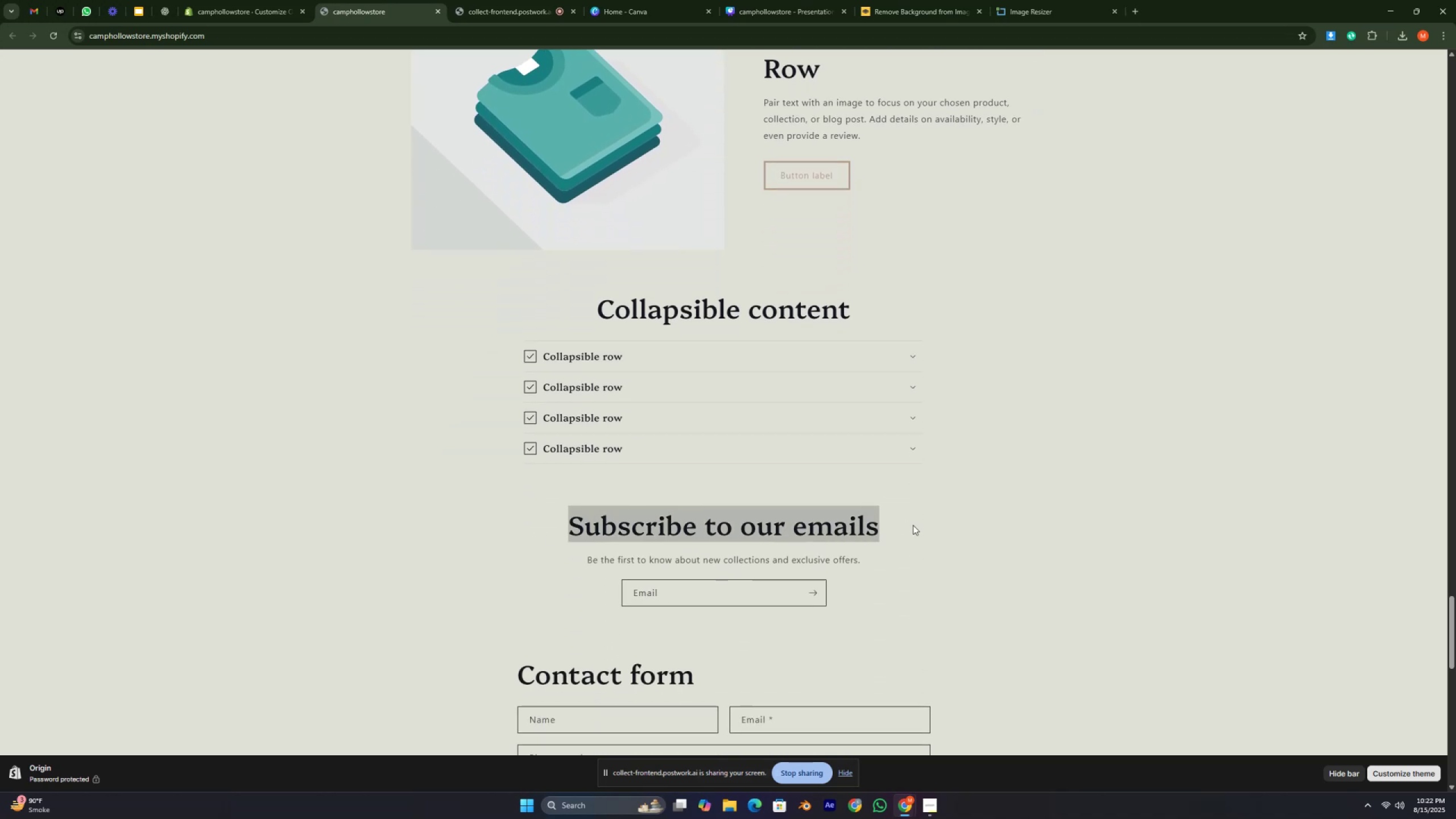 
scroll: coordinate [913, 525], scroll_direction: down, amount: 1.0
 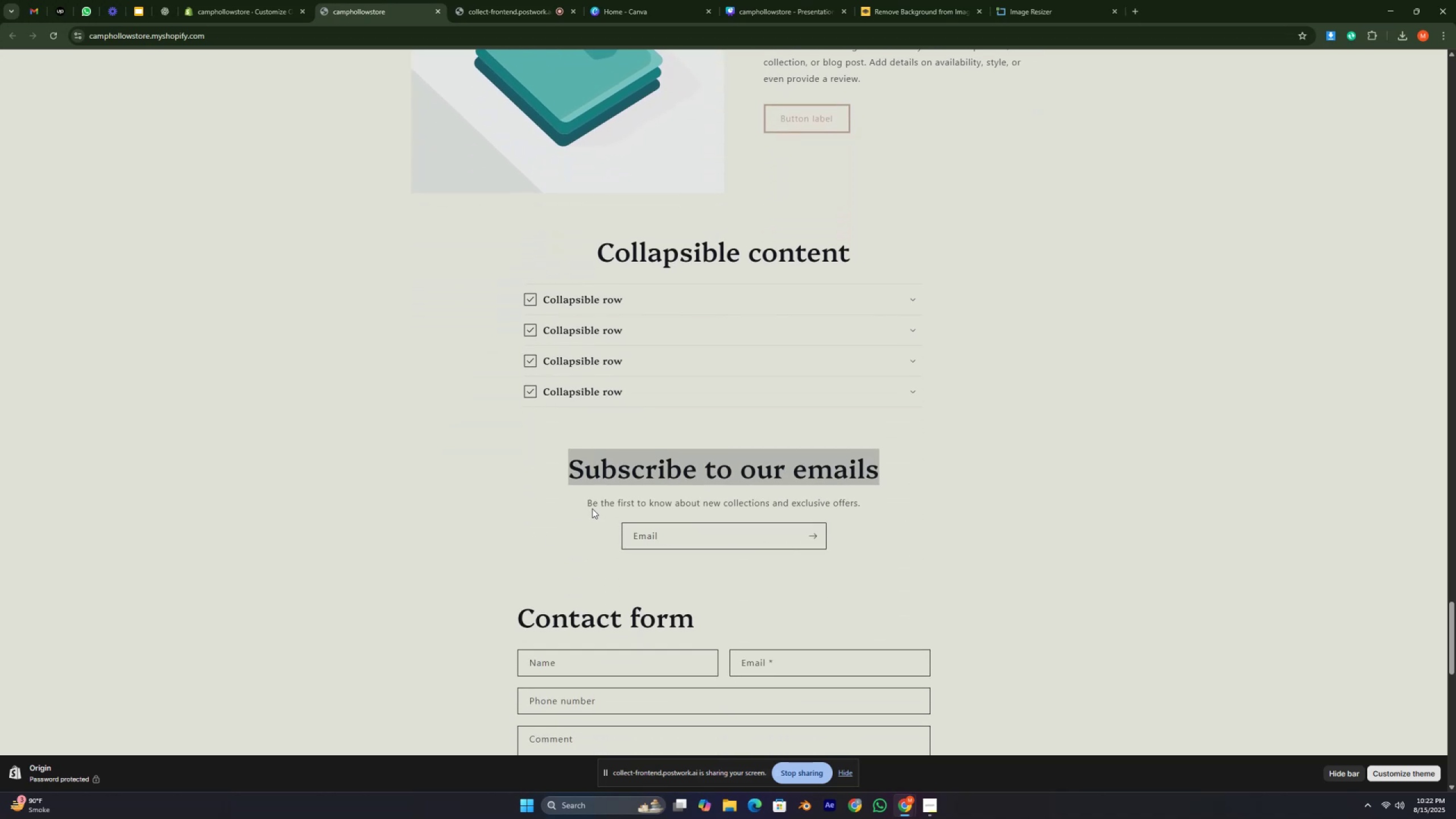 
left_click_drag(start_coordinate=[584, 504], to_coordinate=[930, 503])
 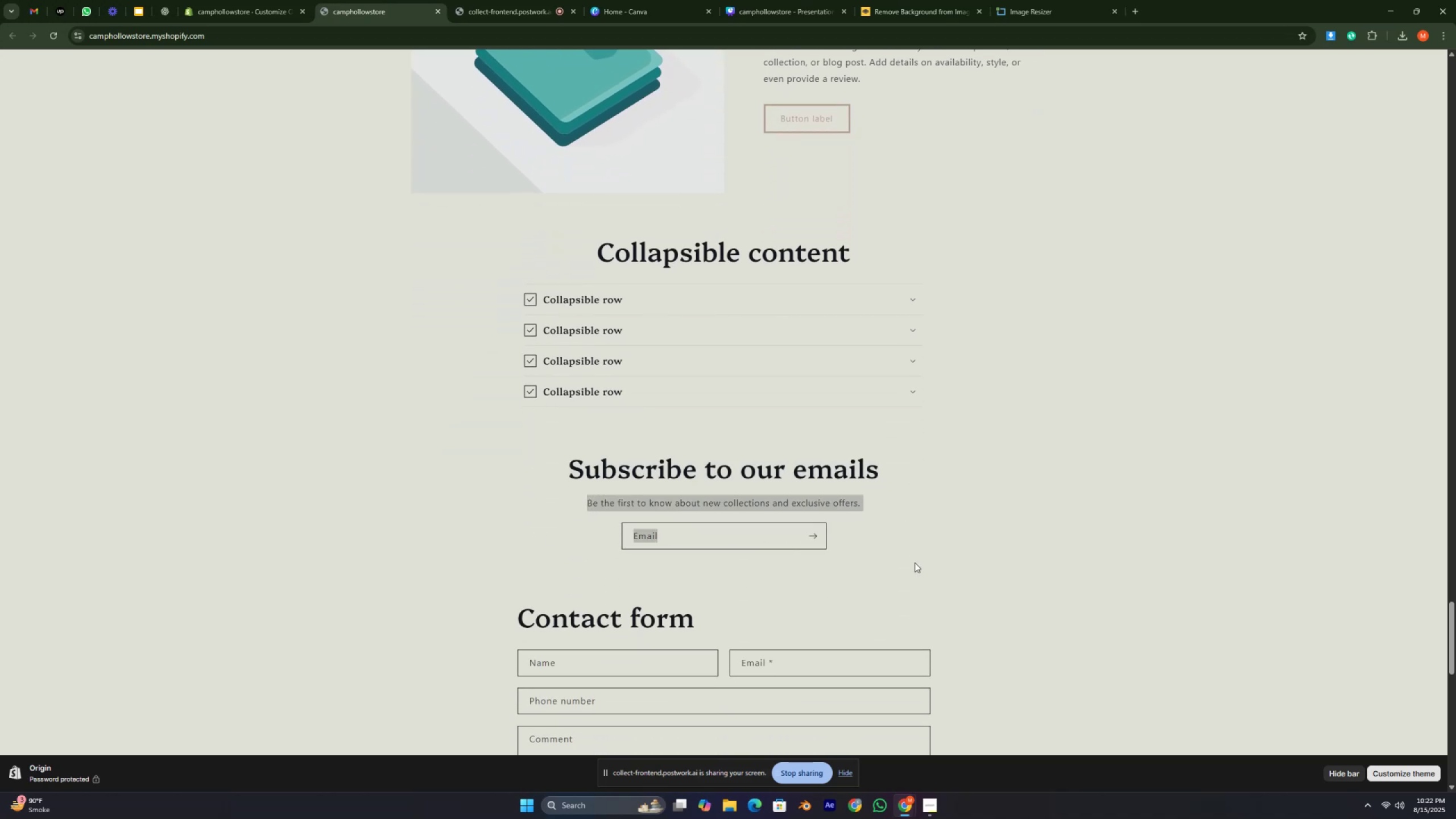 
left_click([902, 548])
 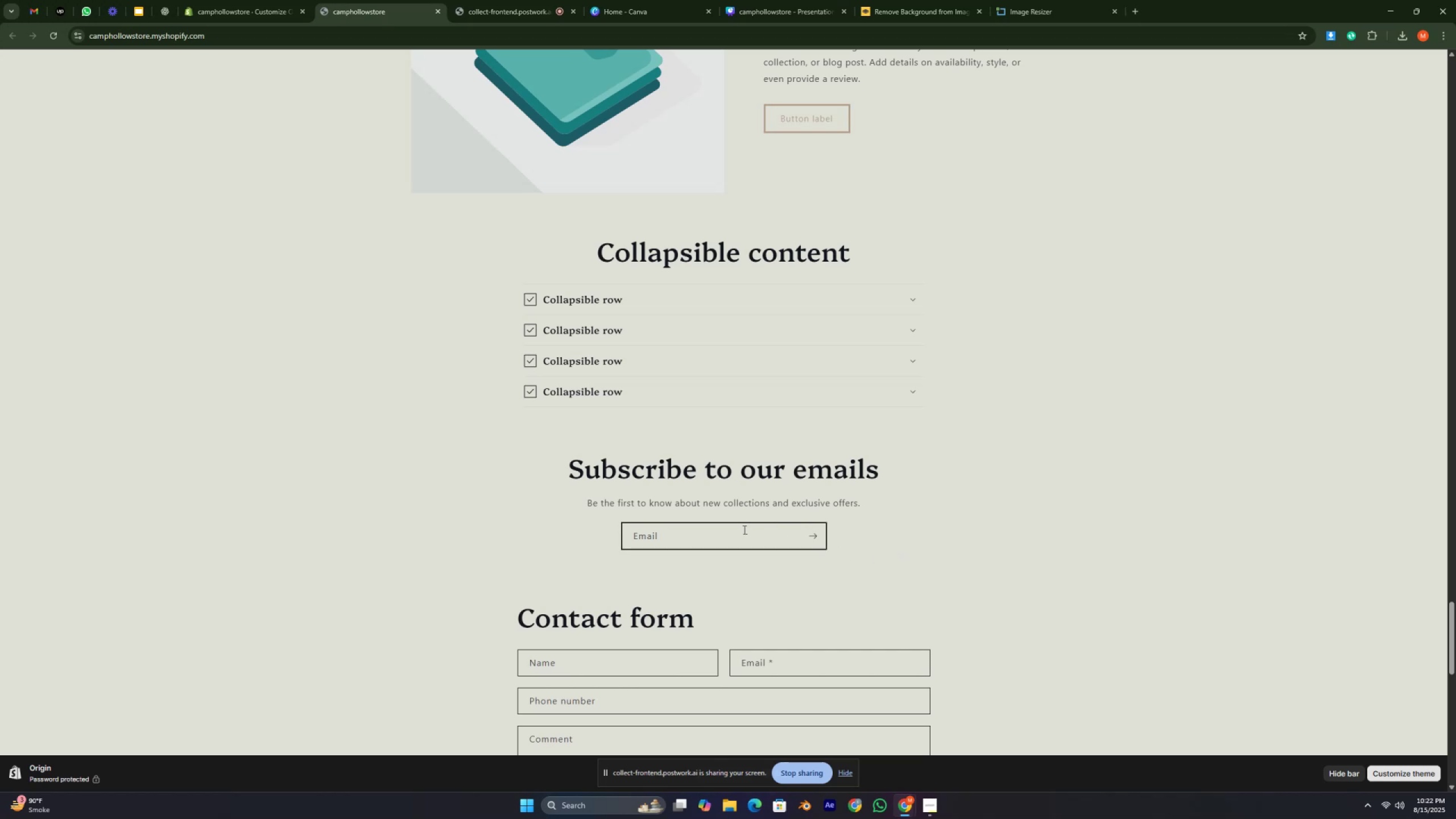 
scroll: coordinate [742, 530], scroll_direction: down, amount: 3.0
 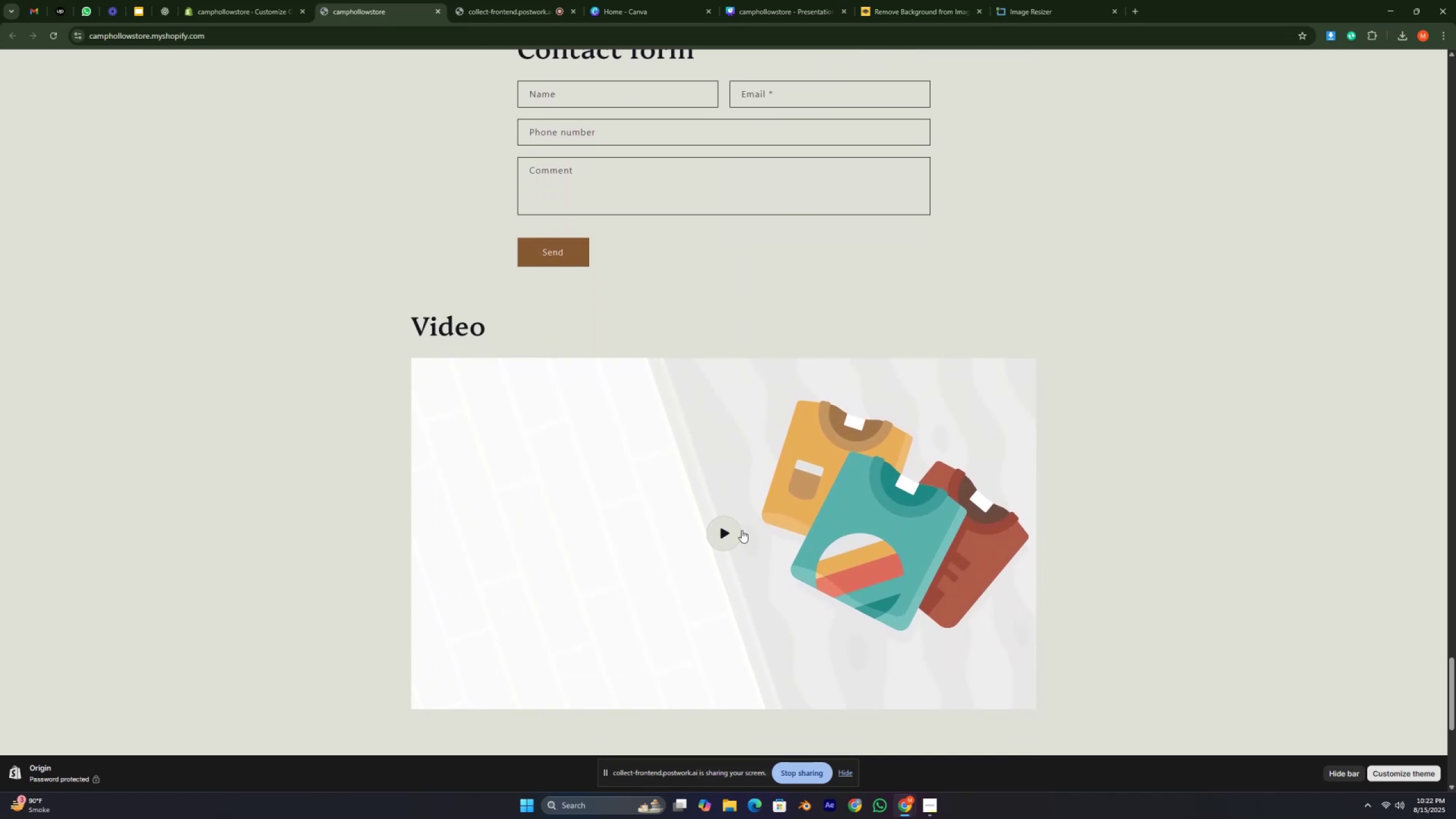 
wait(8.92)
 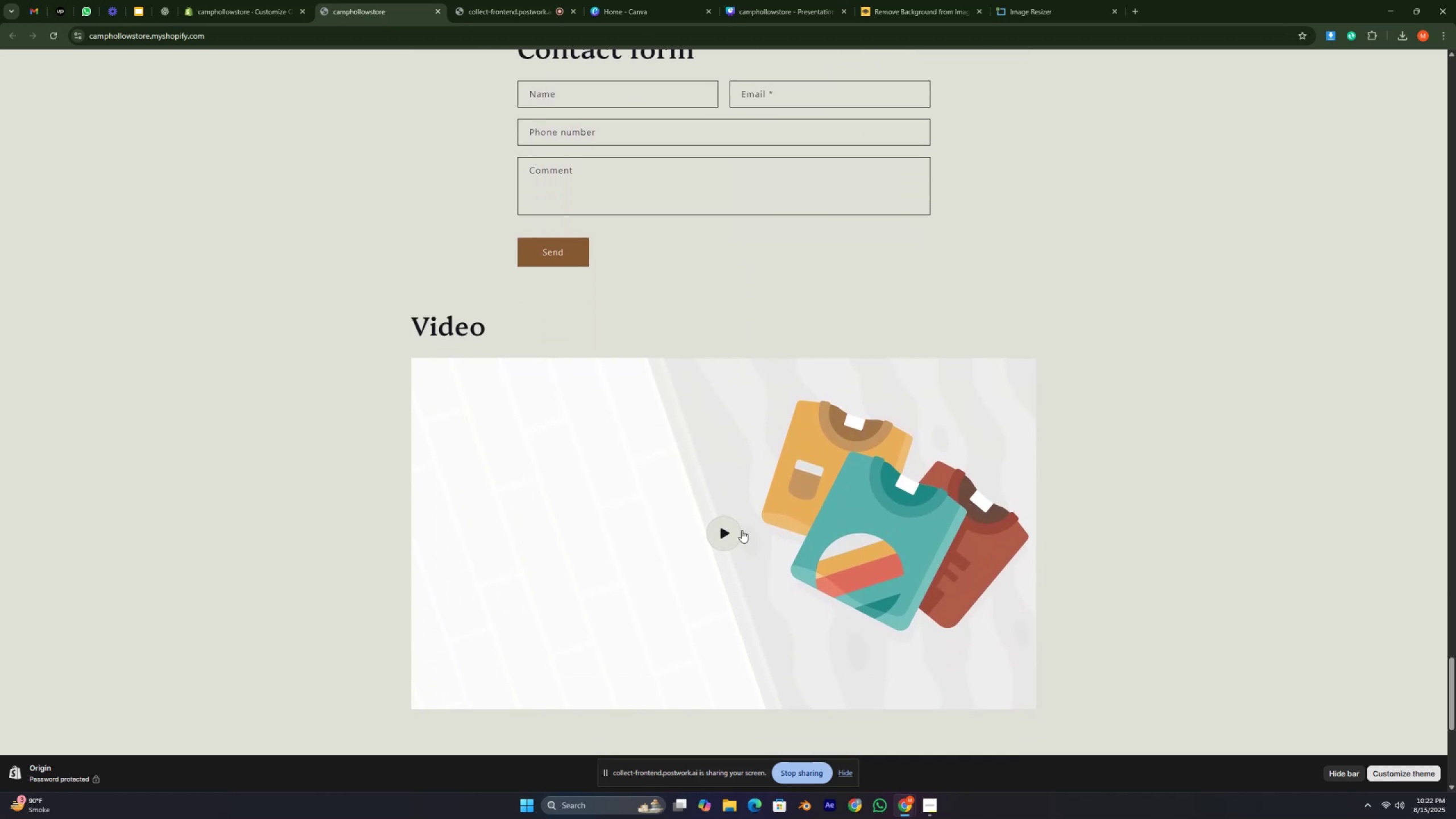 
scroll: coordinate [757, 462], scroll_direction: up, amount: 28.0
 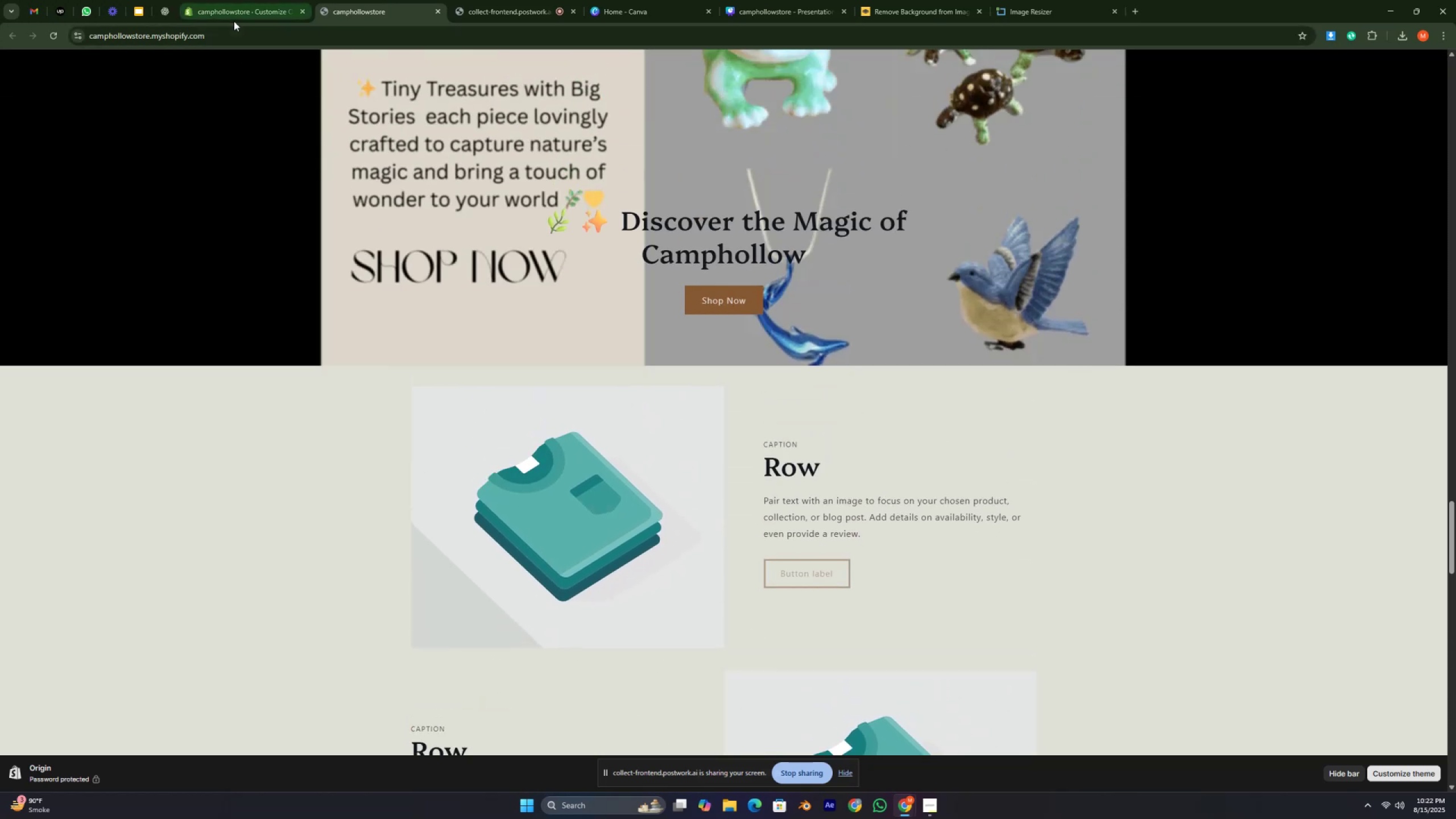 
left_click([234, 21])
 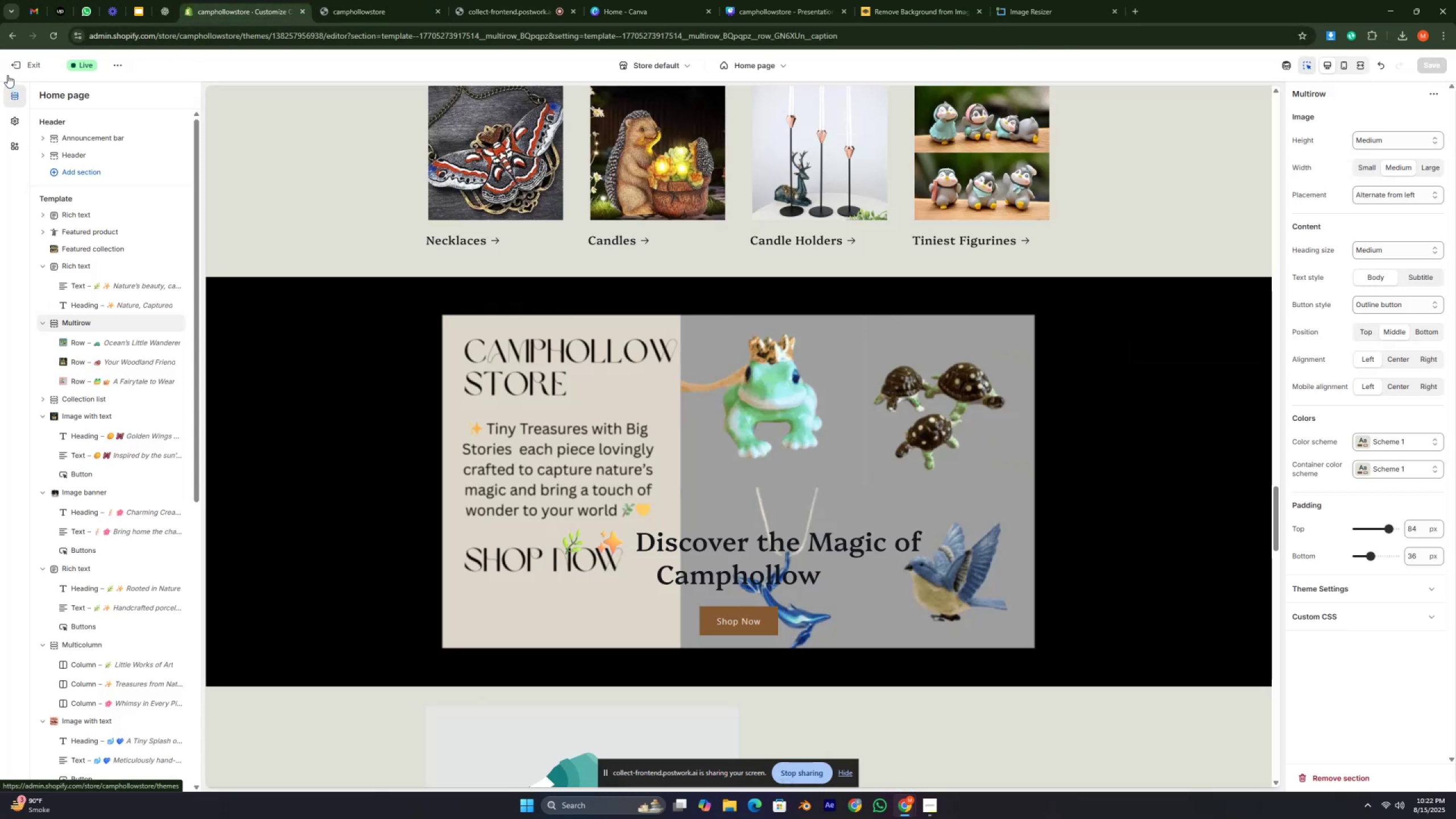 
left_click([16, 63])
 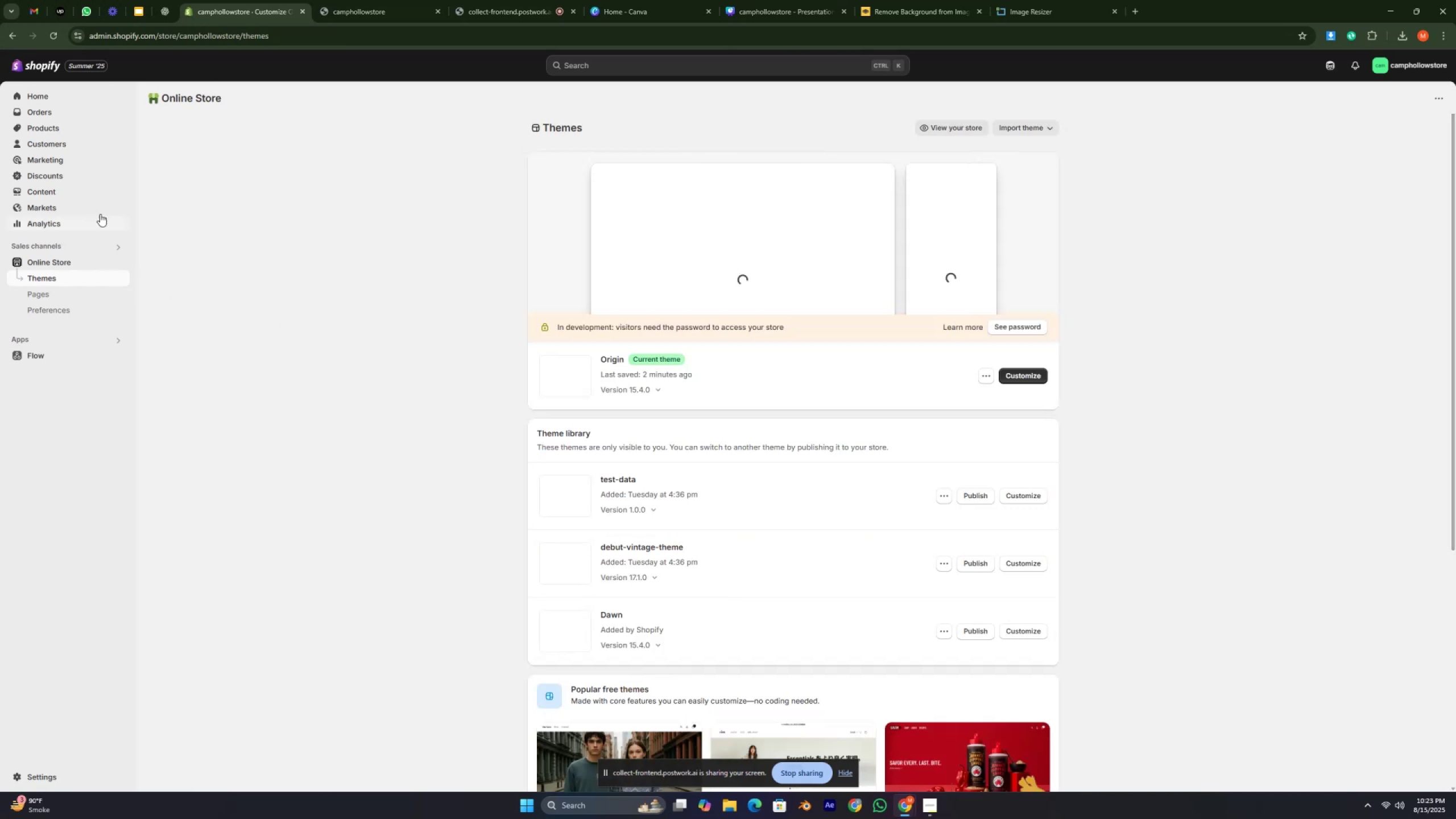 
left_click([47, 186])
 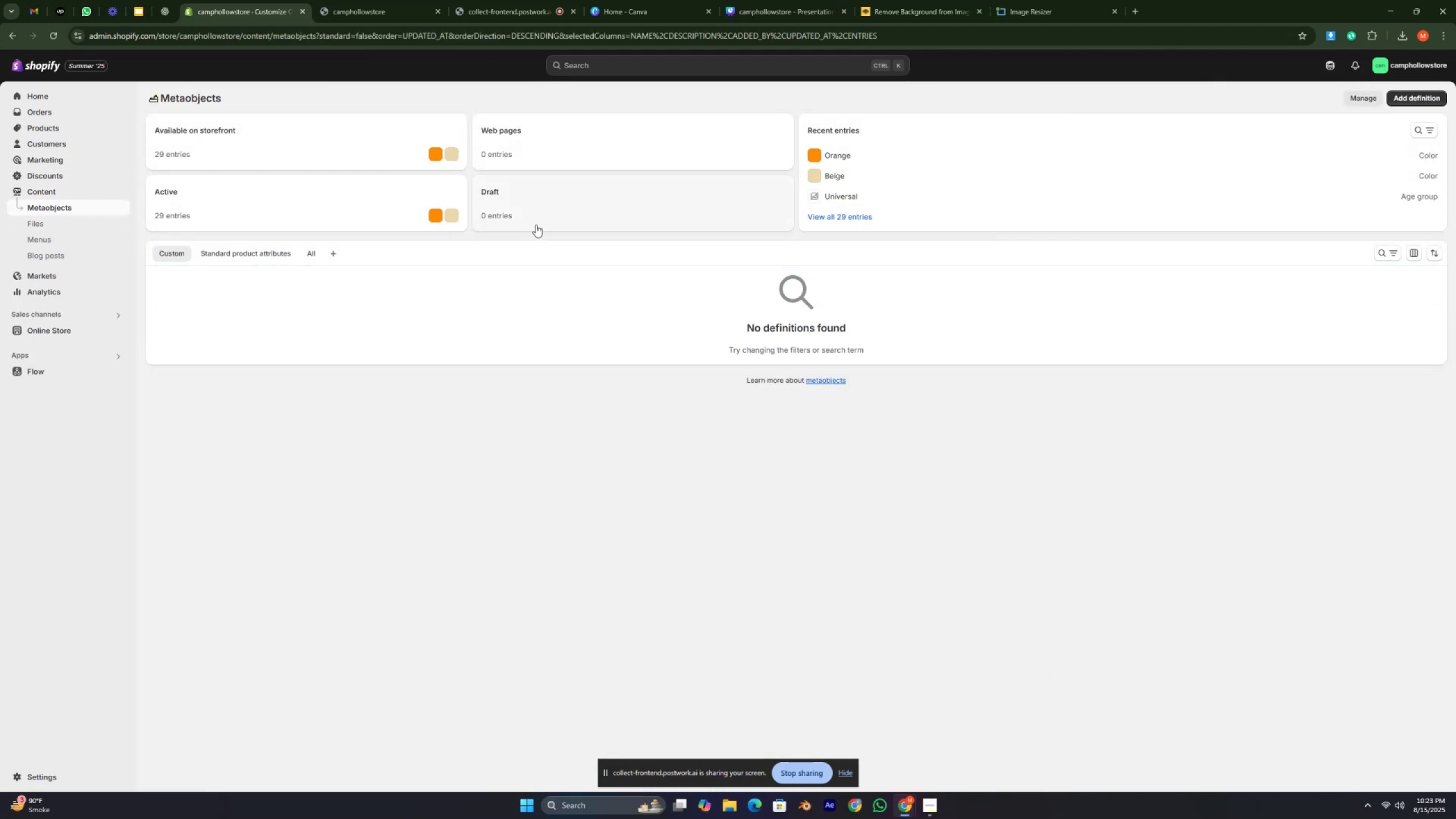 
wait(8.86)
 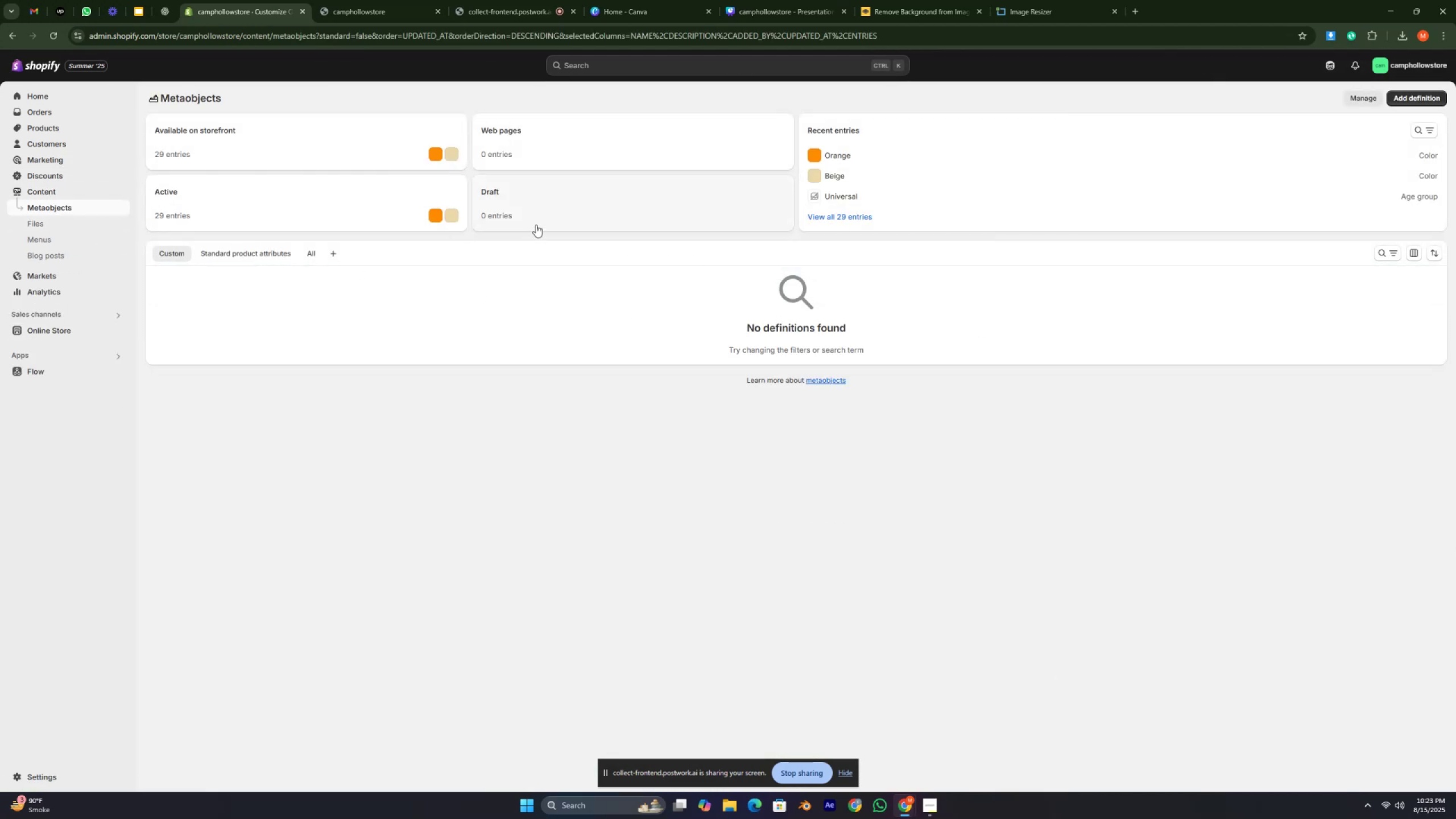 
left_click([71, 231])
 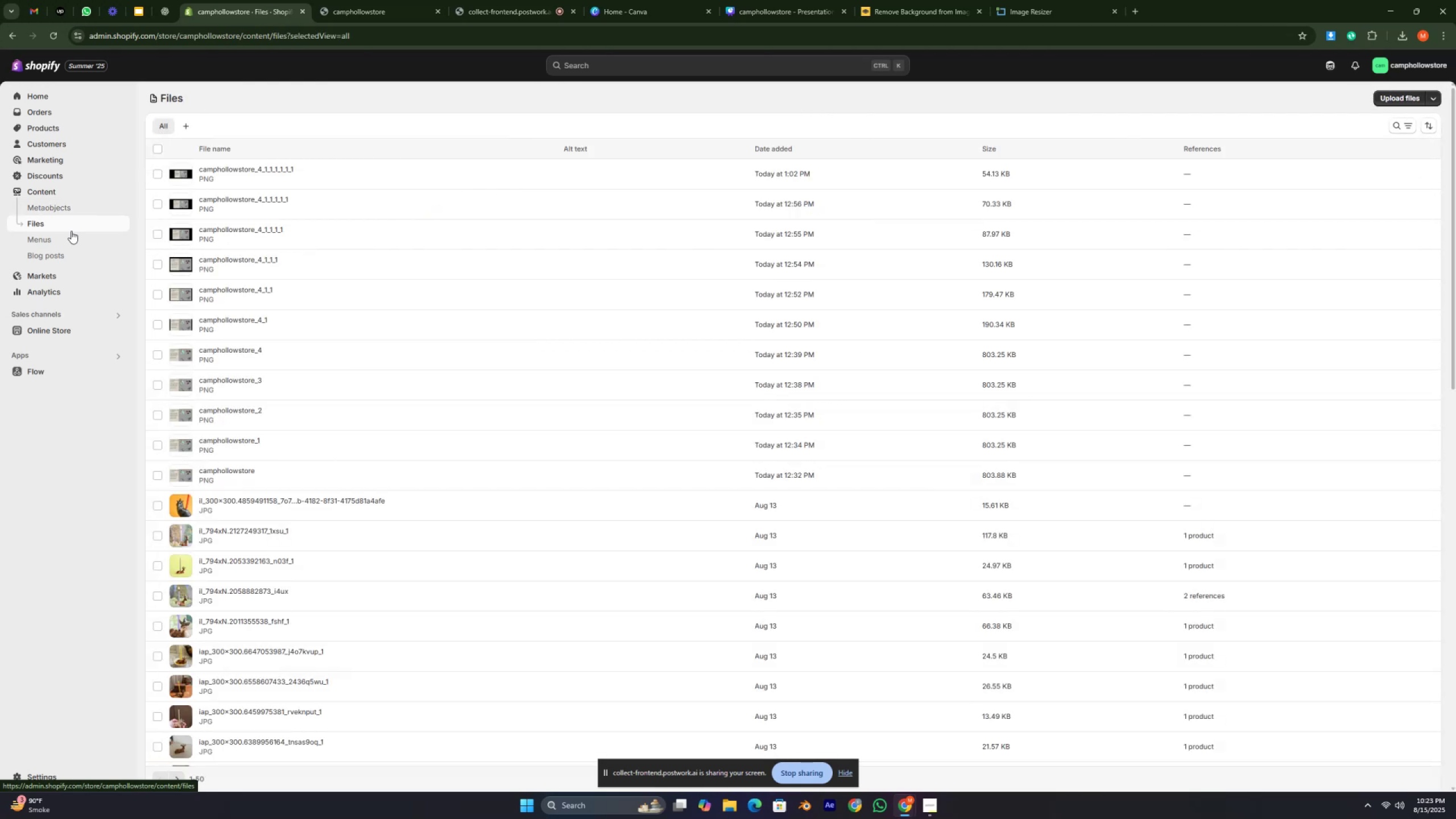 
wait(5.02)
 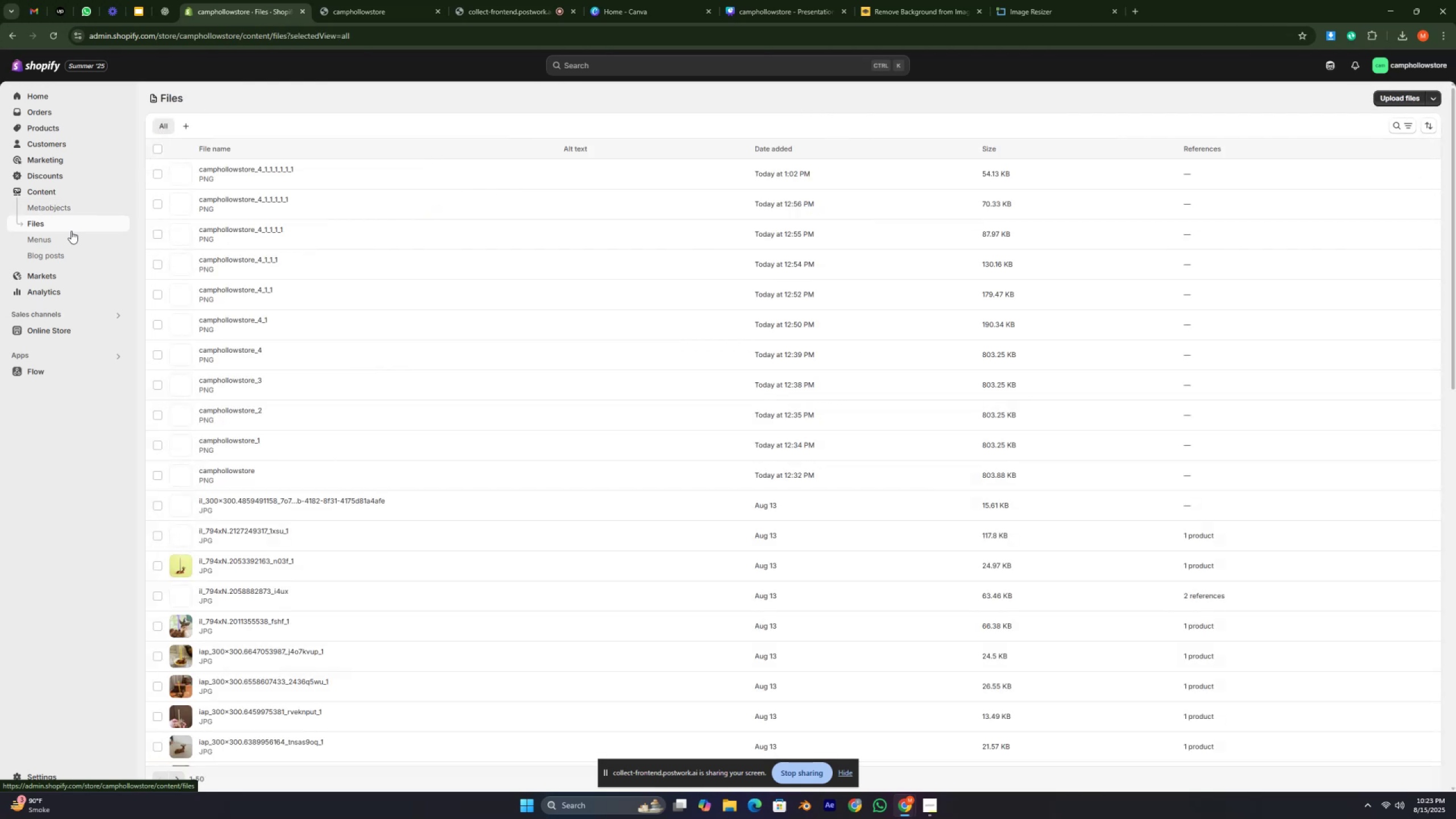 
left_click([47, 242])
 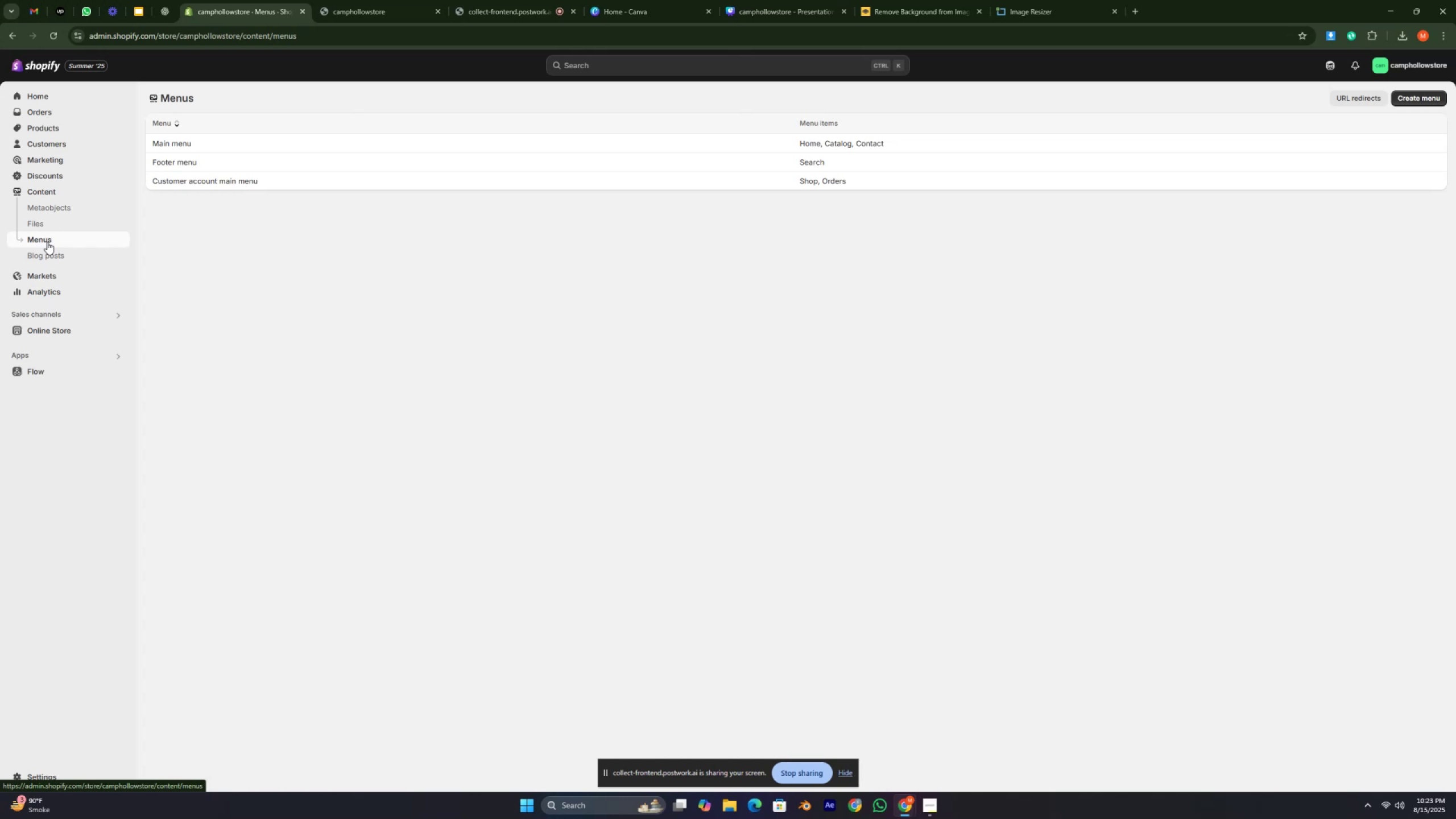 
wait(6.56)
 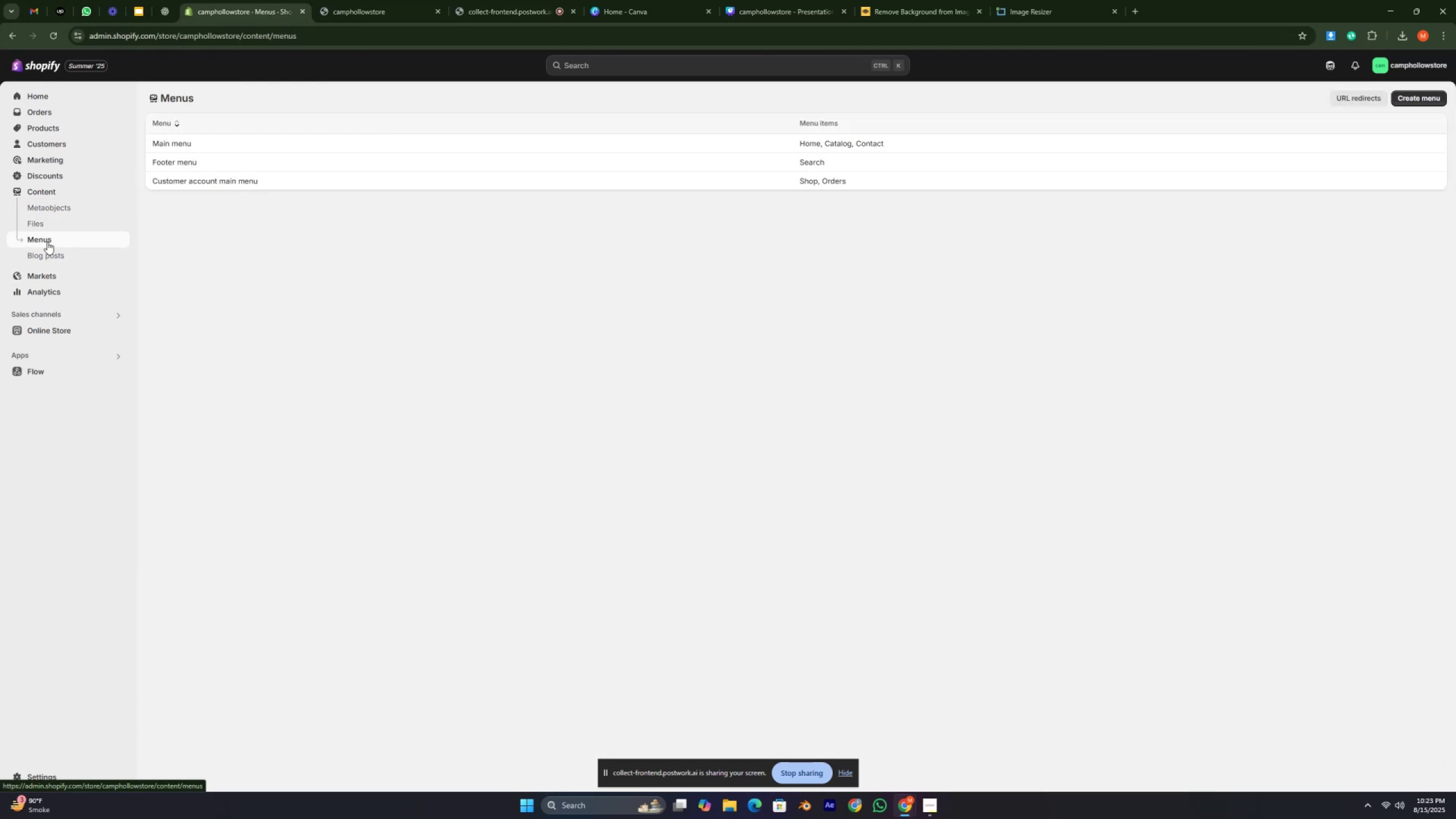 
left_click([62, 254])
 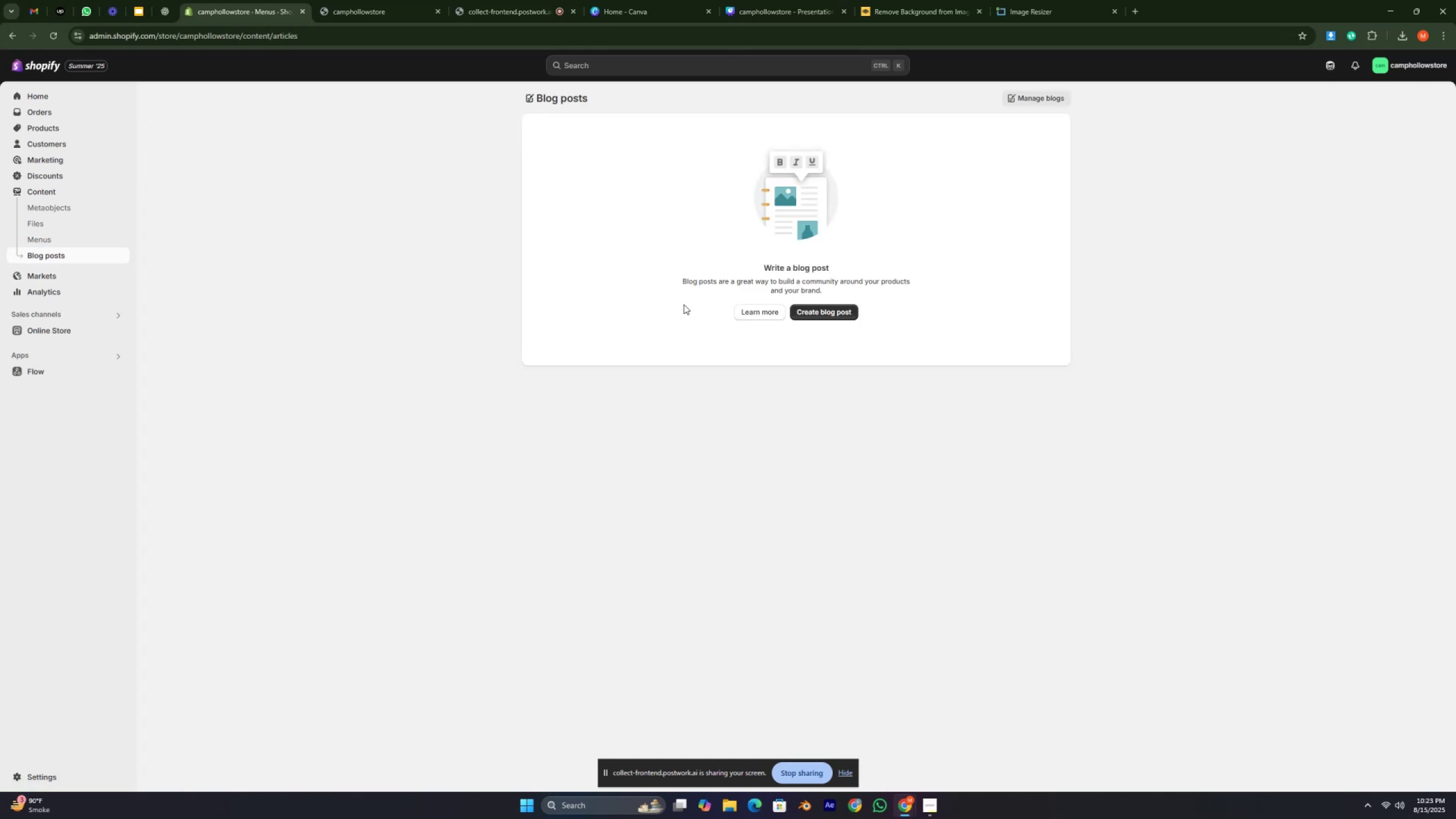 
left_click([804, 319])
 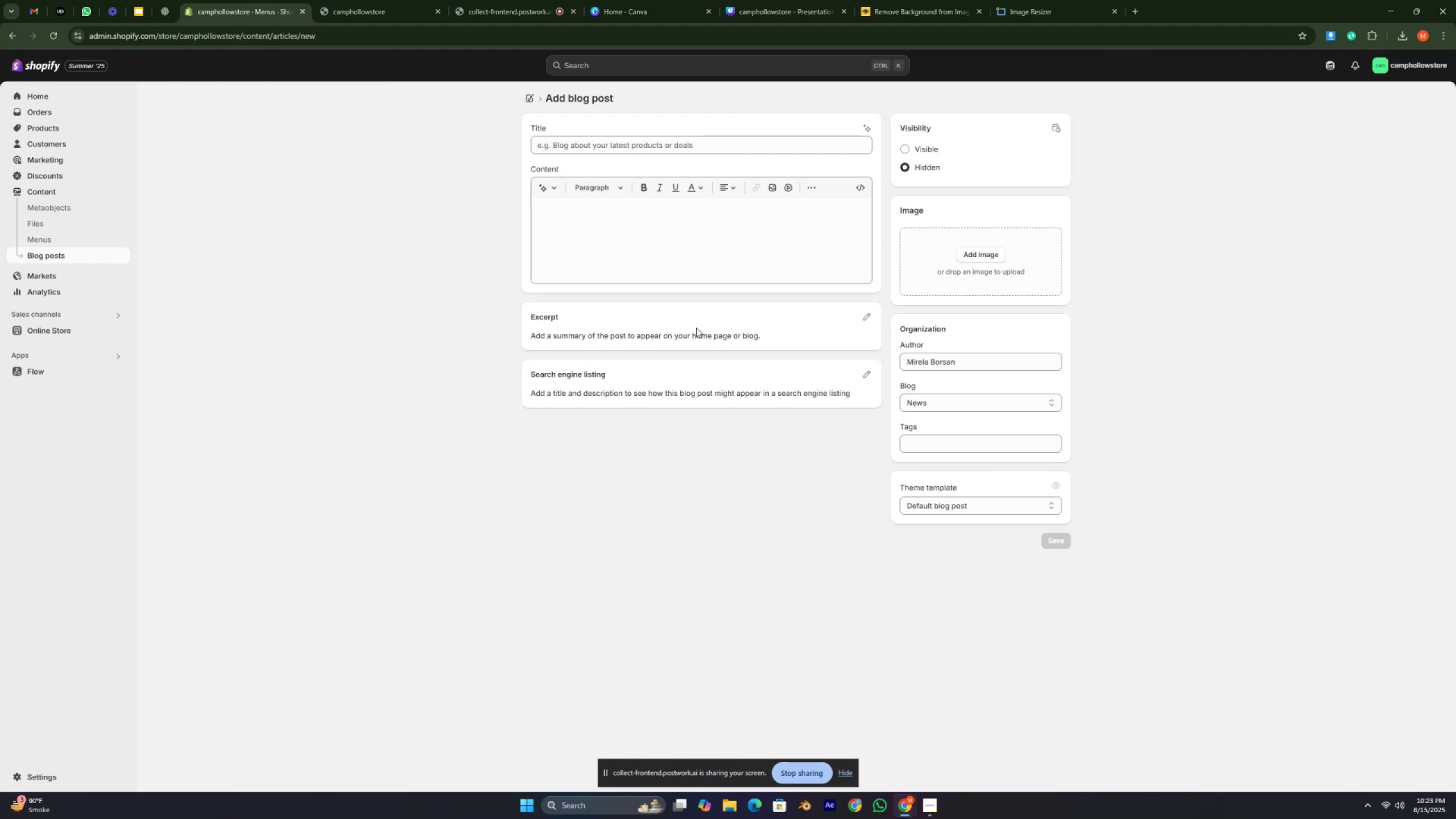 
wait(18.4)
 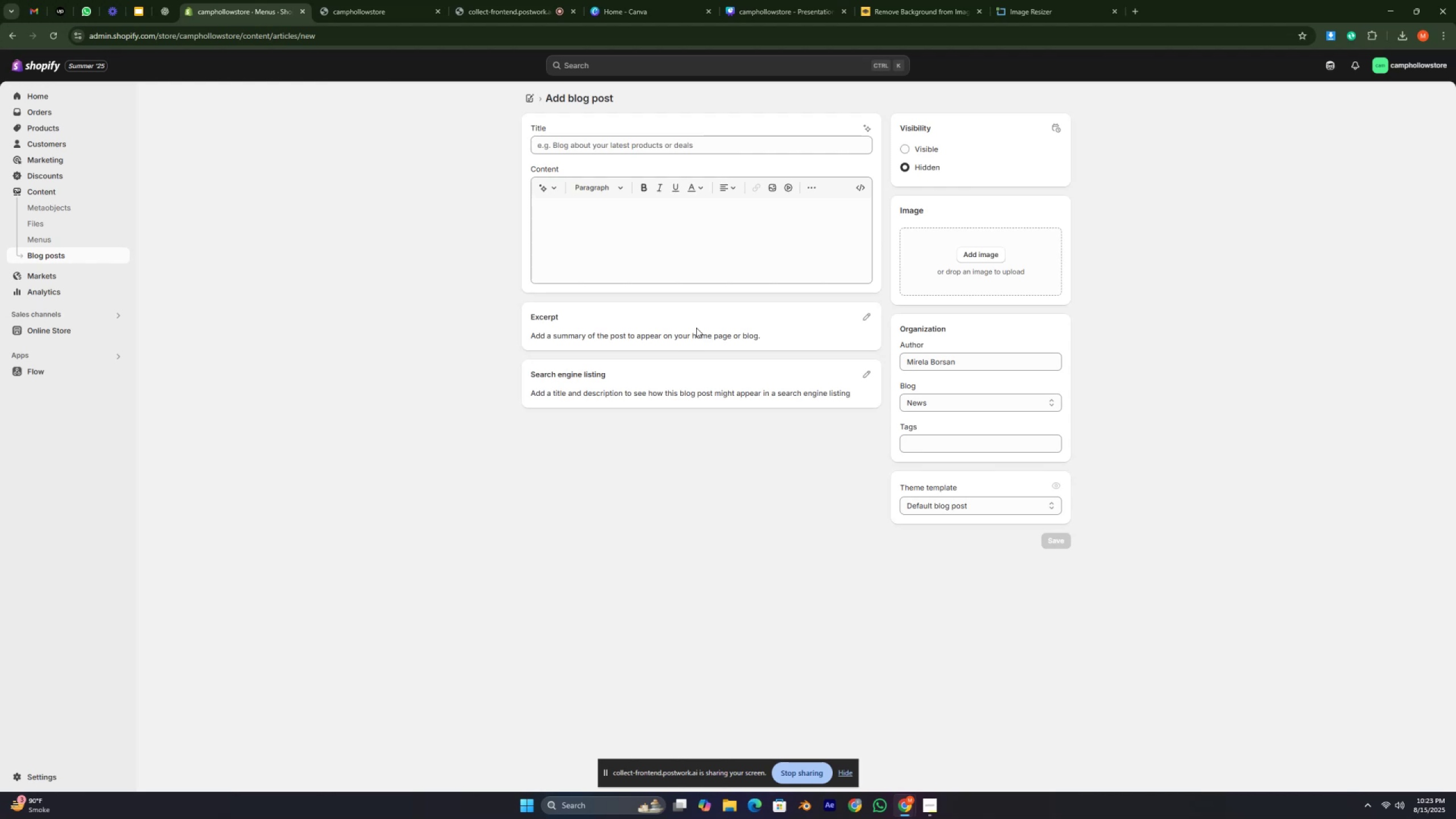 
left_click([10, 36])
 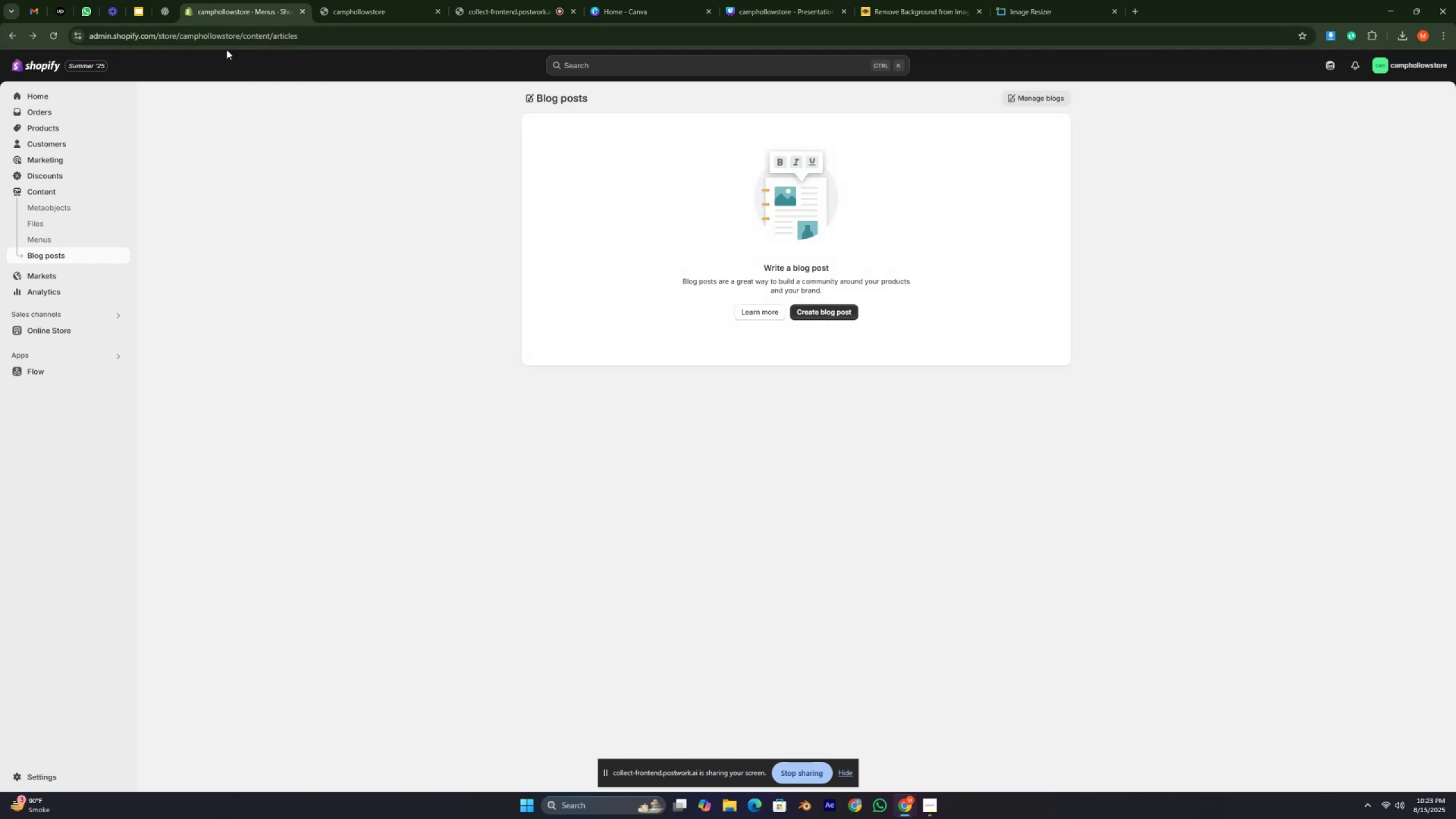 
left_click([372, 11])
 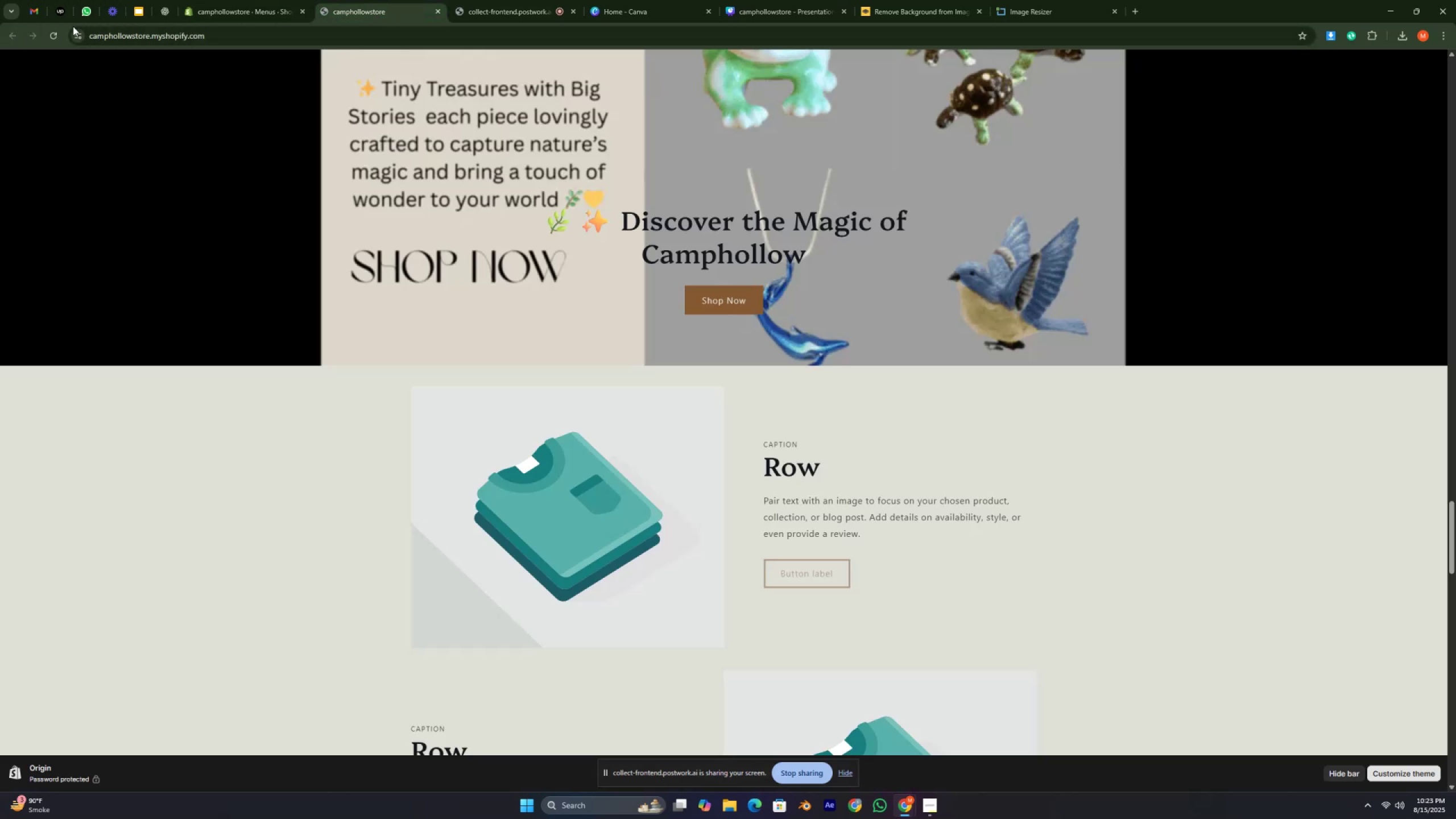 
left_click([56, 36])
 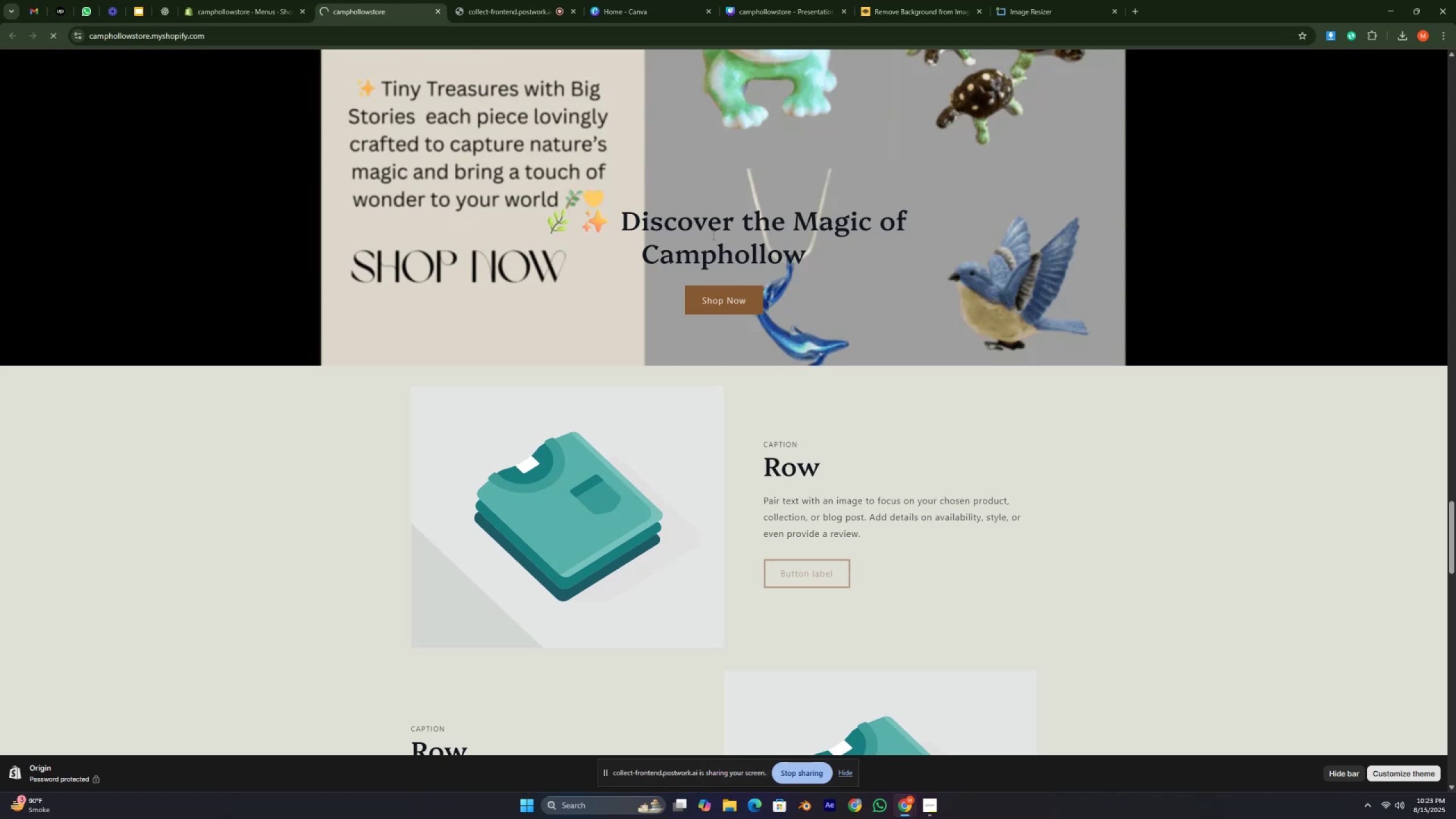 
scroll: coordinate [748, 255], scroll_direction: up, amount: 26.0
 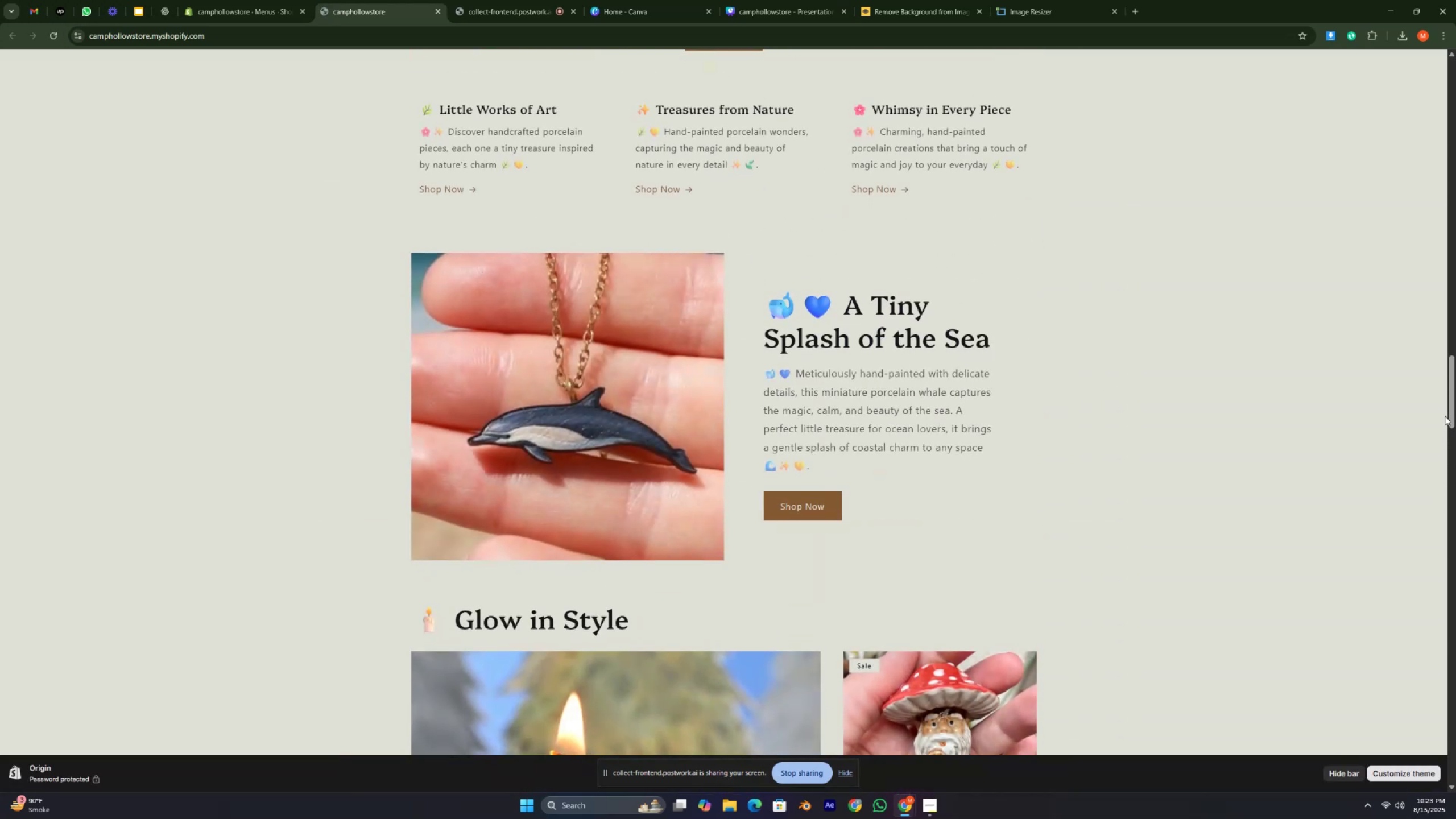 
left_click_drag(start_coordinate=[1452, 398], to_coordinate=[1429, 79])
 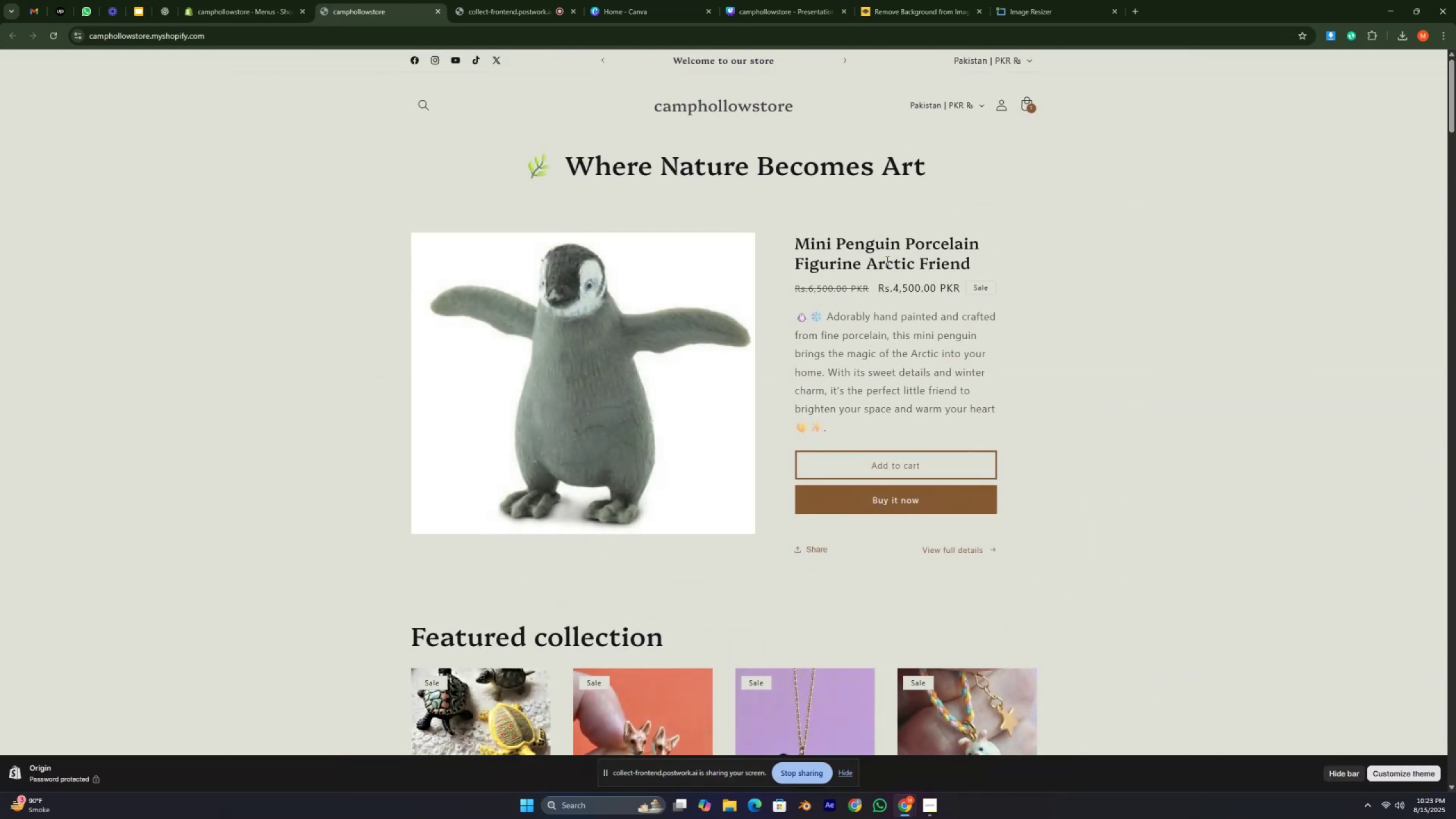 
scroll: coordinate [886, 260], scroll_direction: down, amount: 1.0
 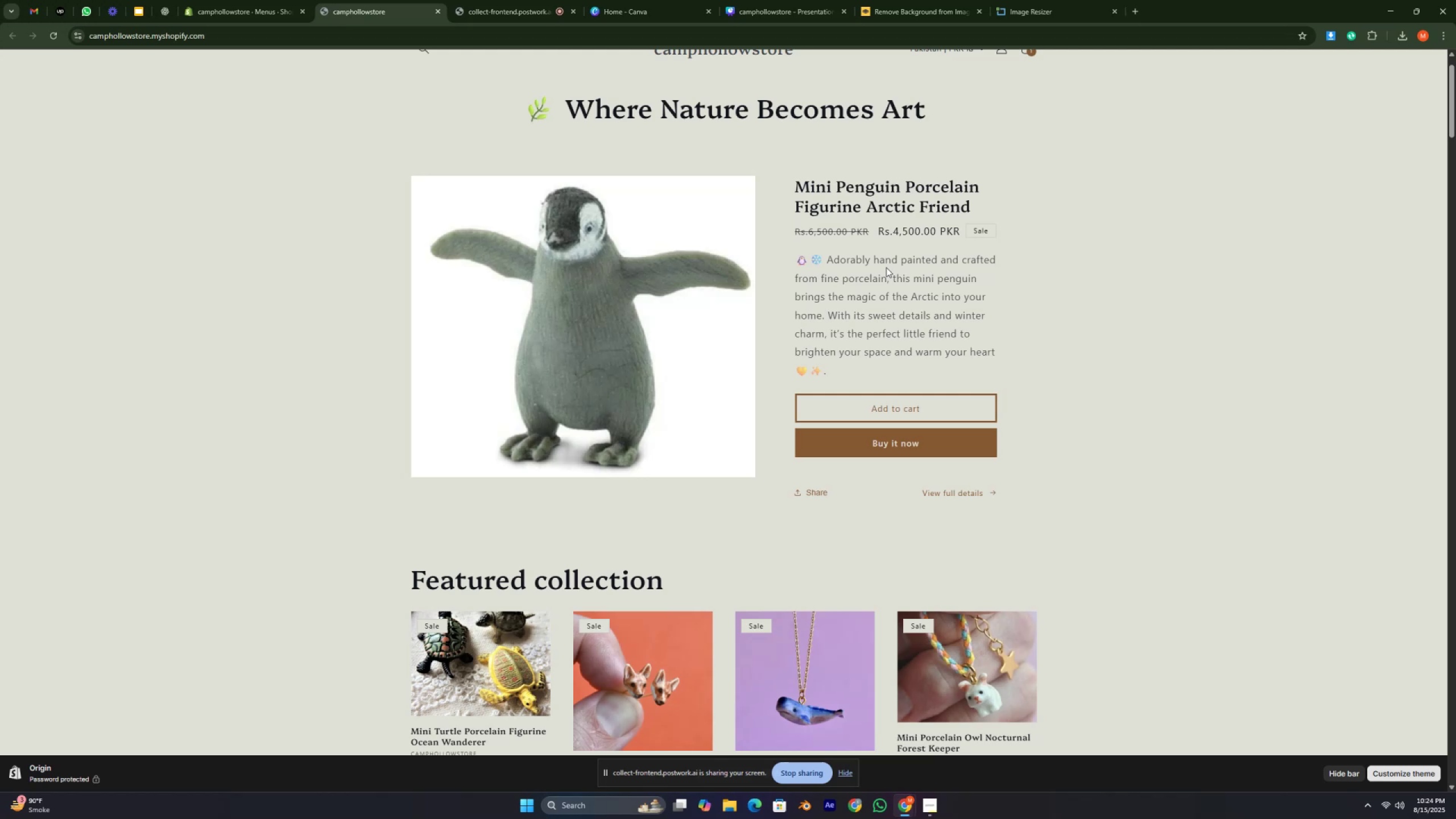 
wait(9.47)
 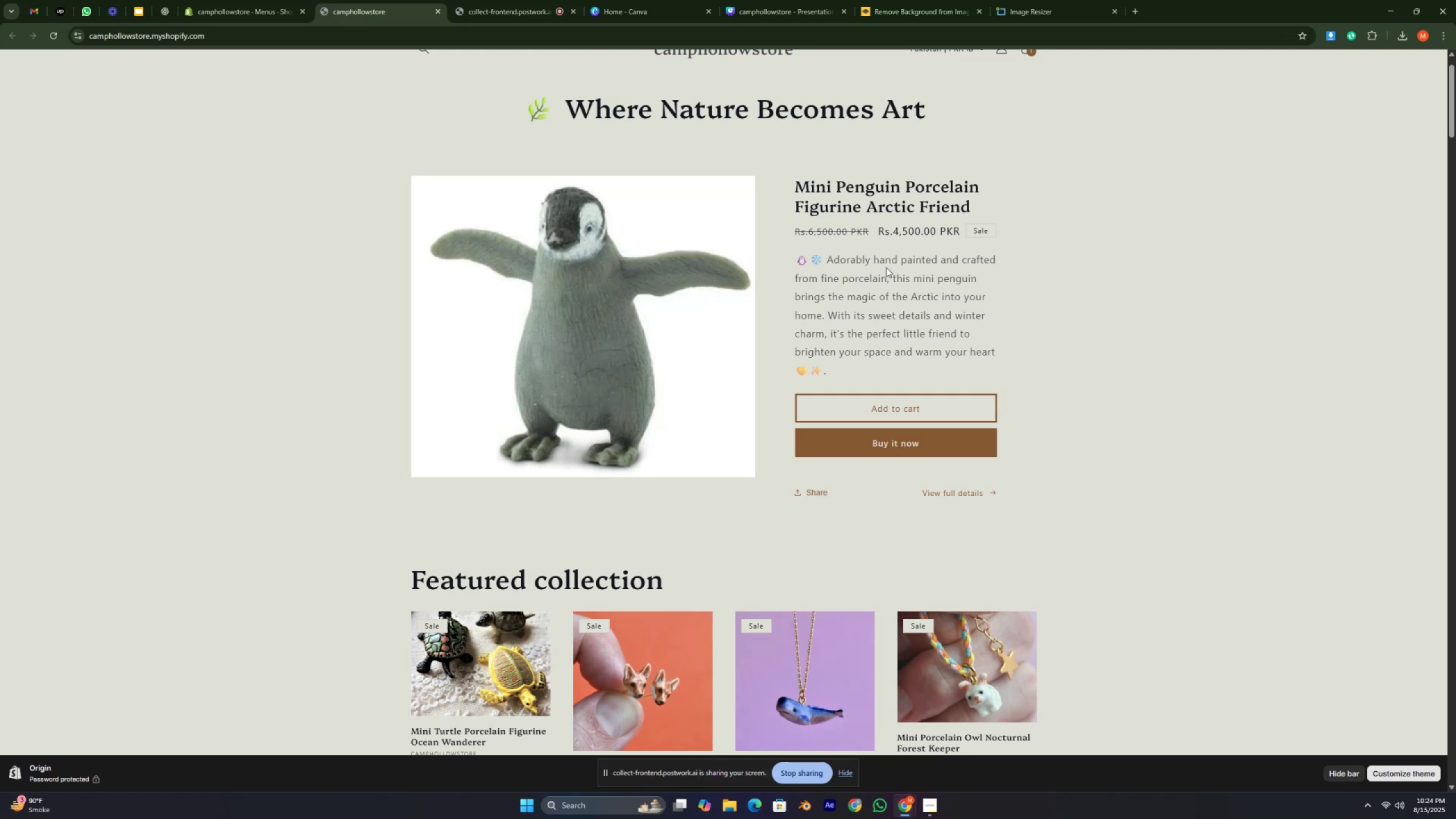 
scroll: coordinate [762, 413], scroll_direction: down, amount: 36.0
 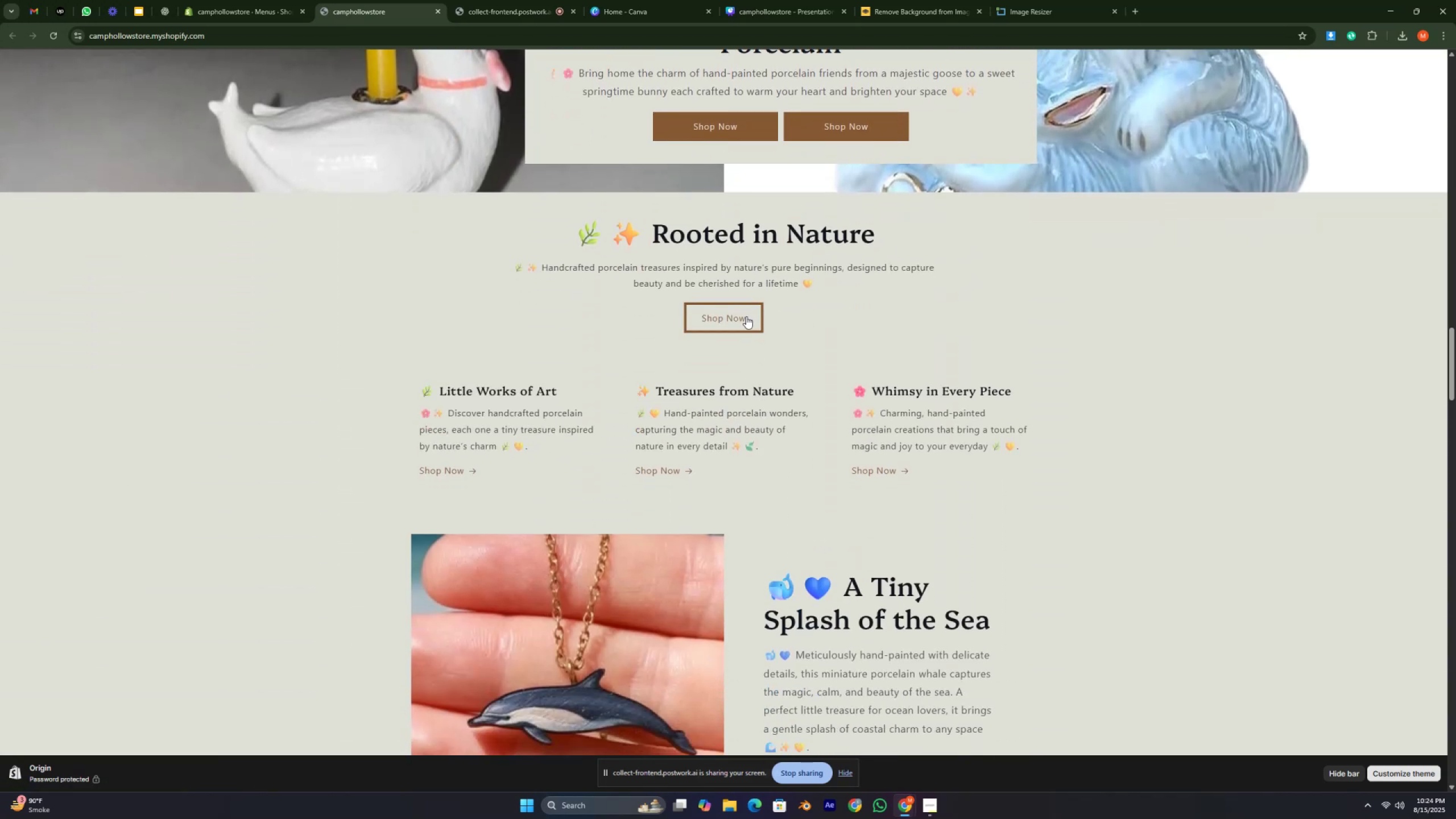 
left_click([746, 316])
 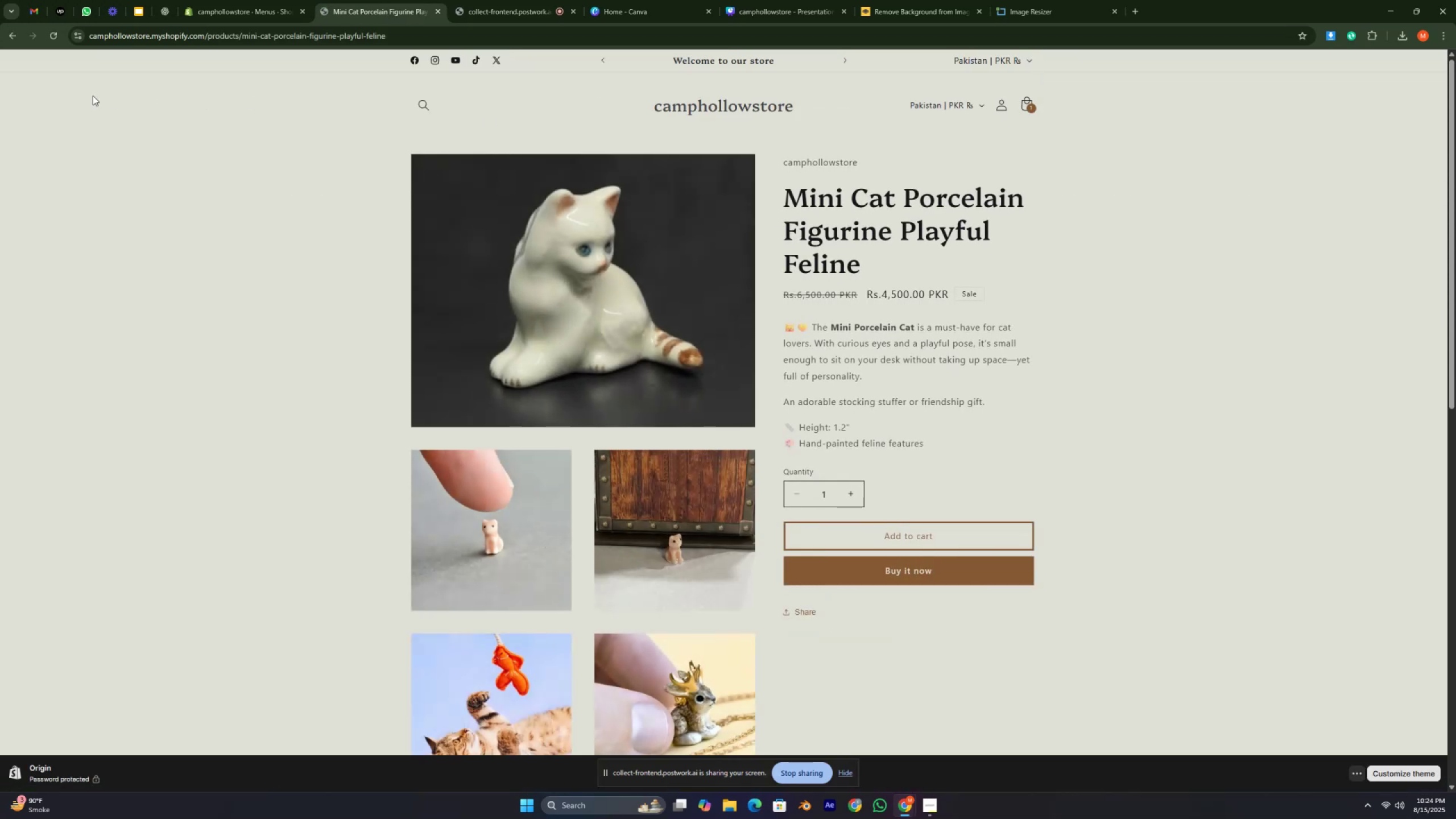 
left_click([5, 37])
 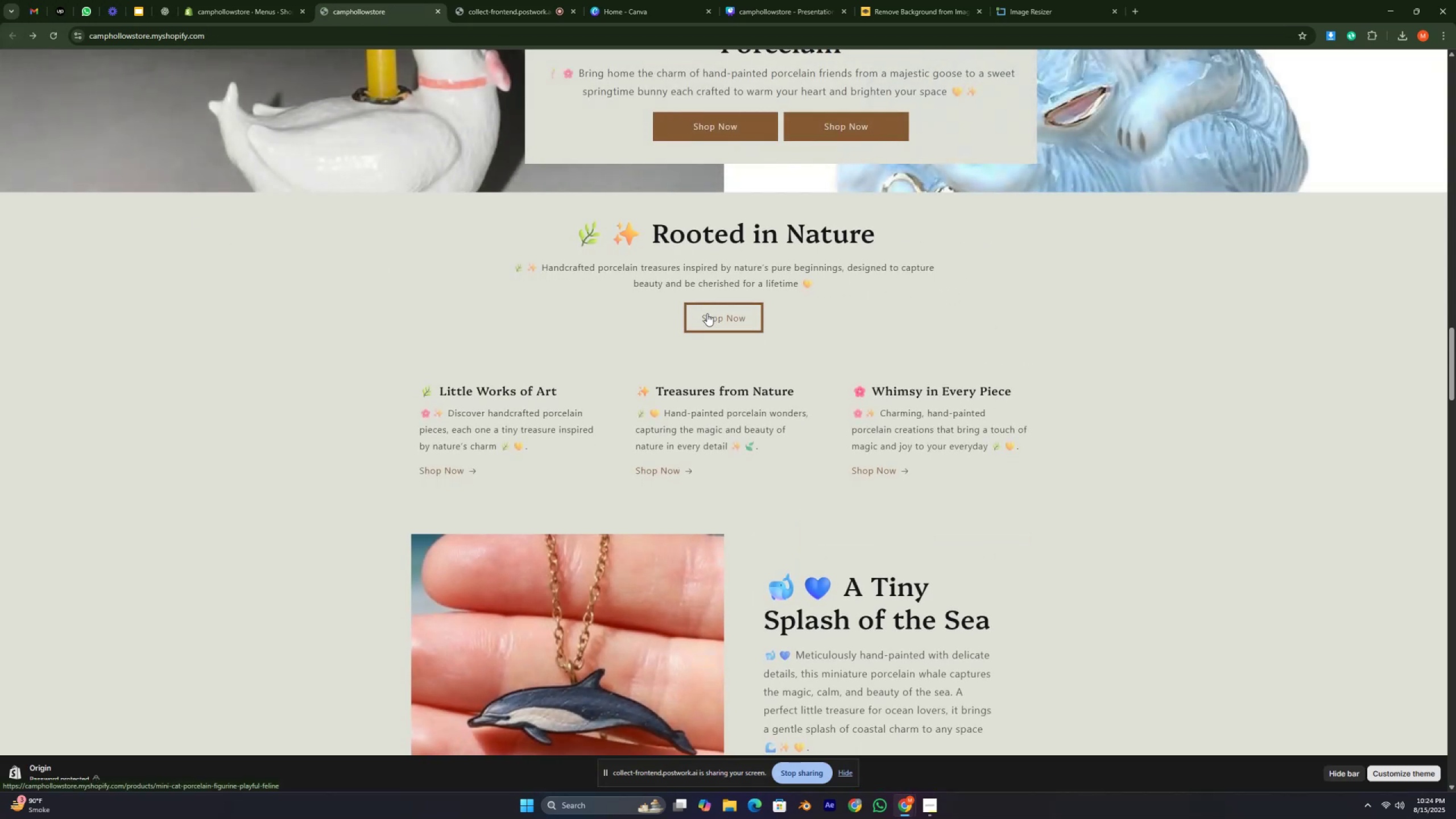 
wait(5.04)
 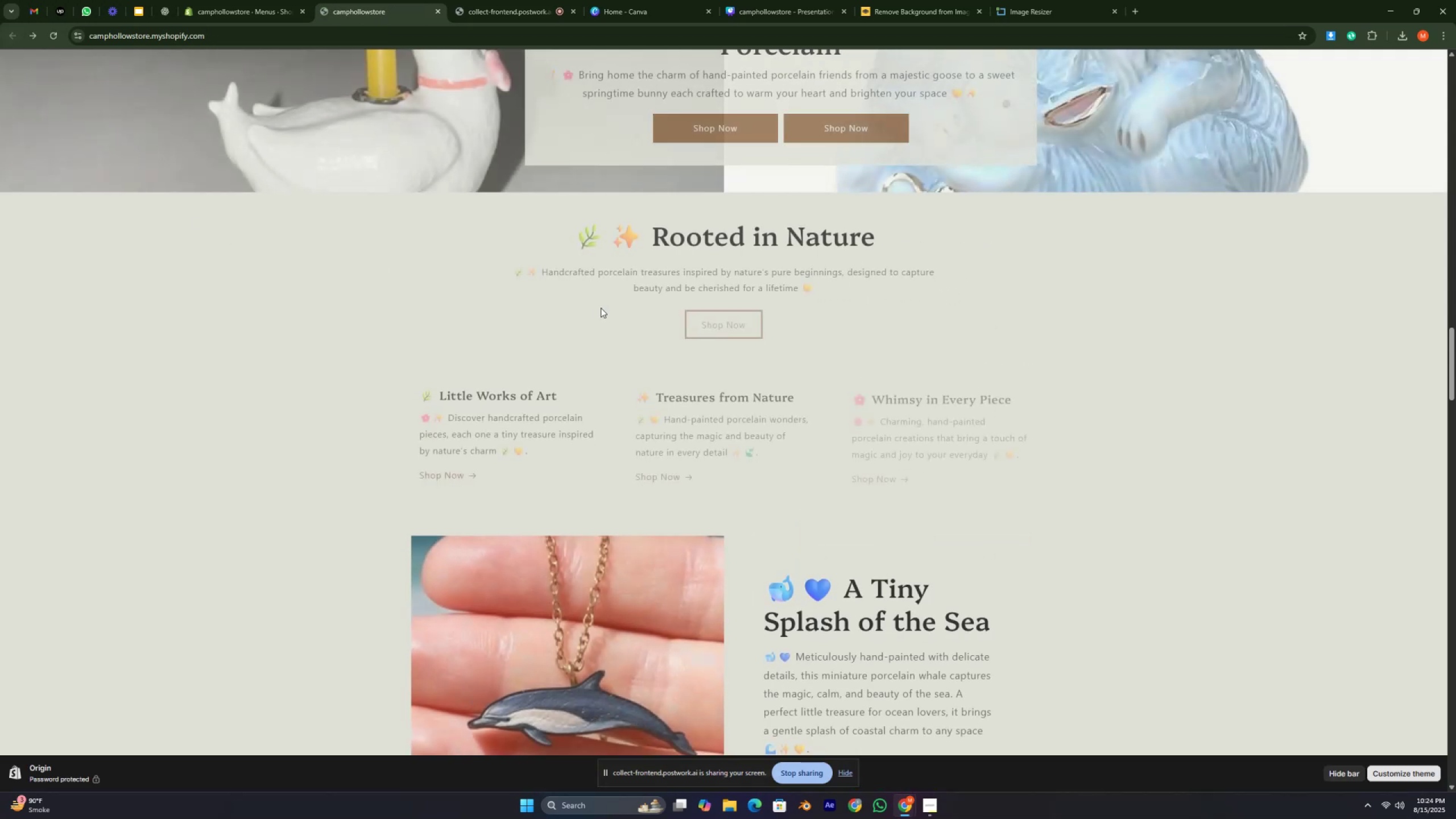 
scroll: coordinate [712, 334], scroll_direction: down, amount: 14.0
 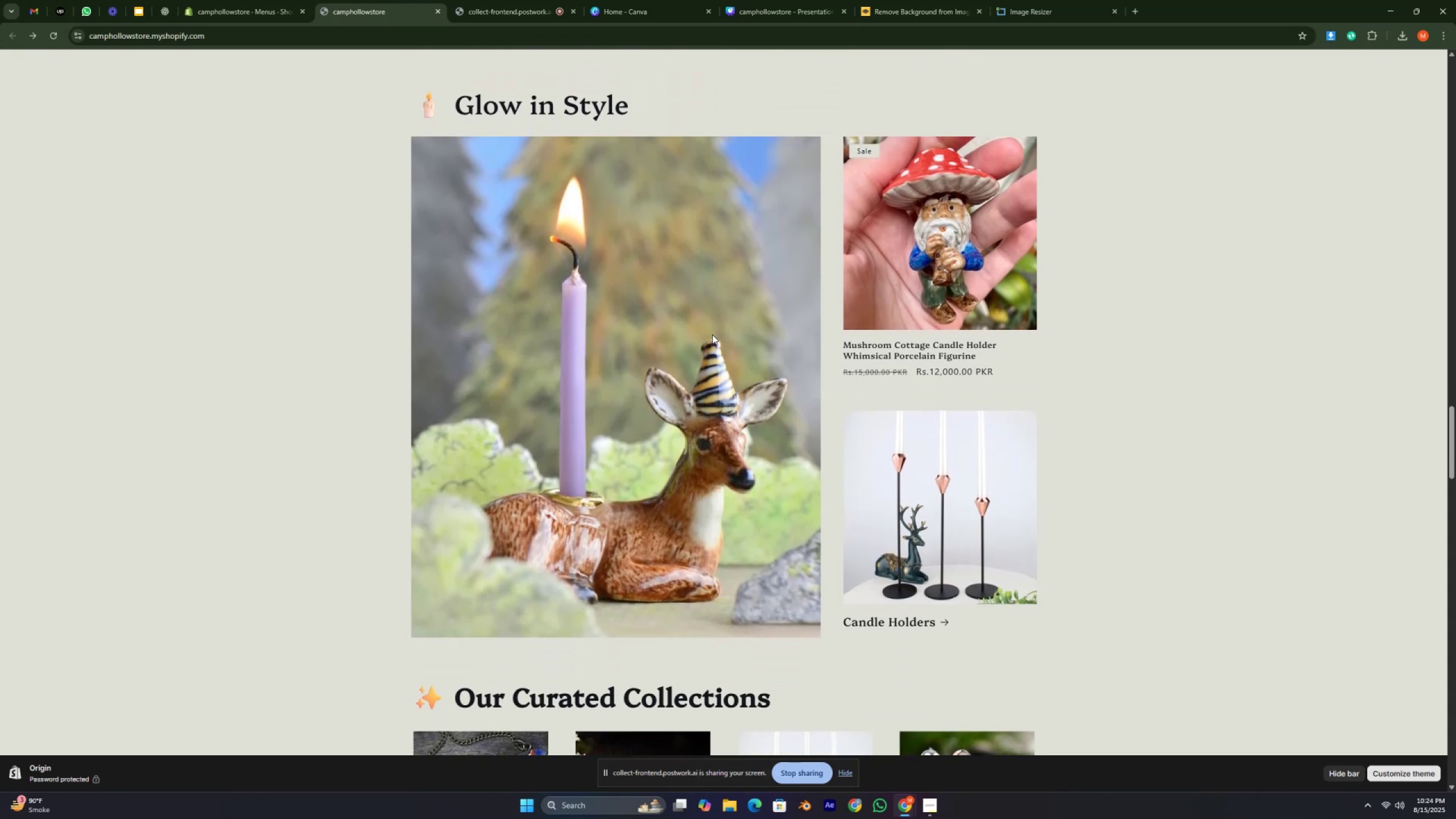 
scroll: coordinate [742, 358], scroll_direction: down, amount: 12.0
 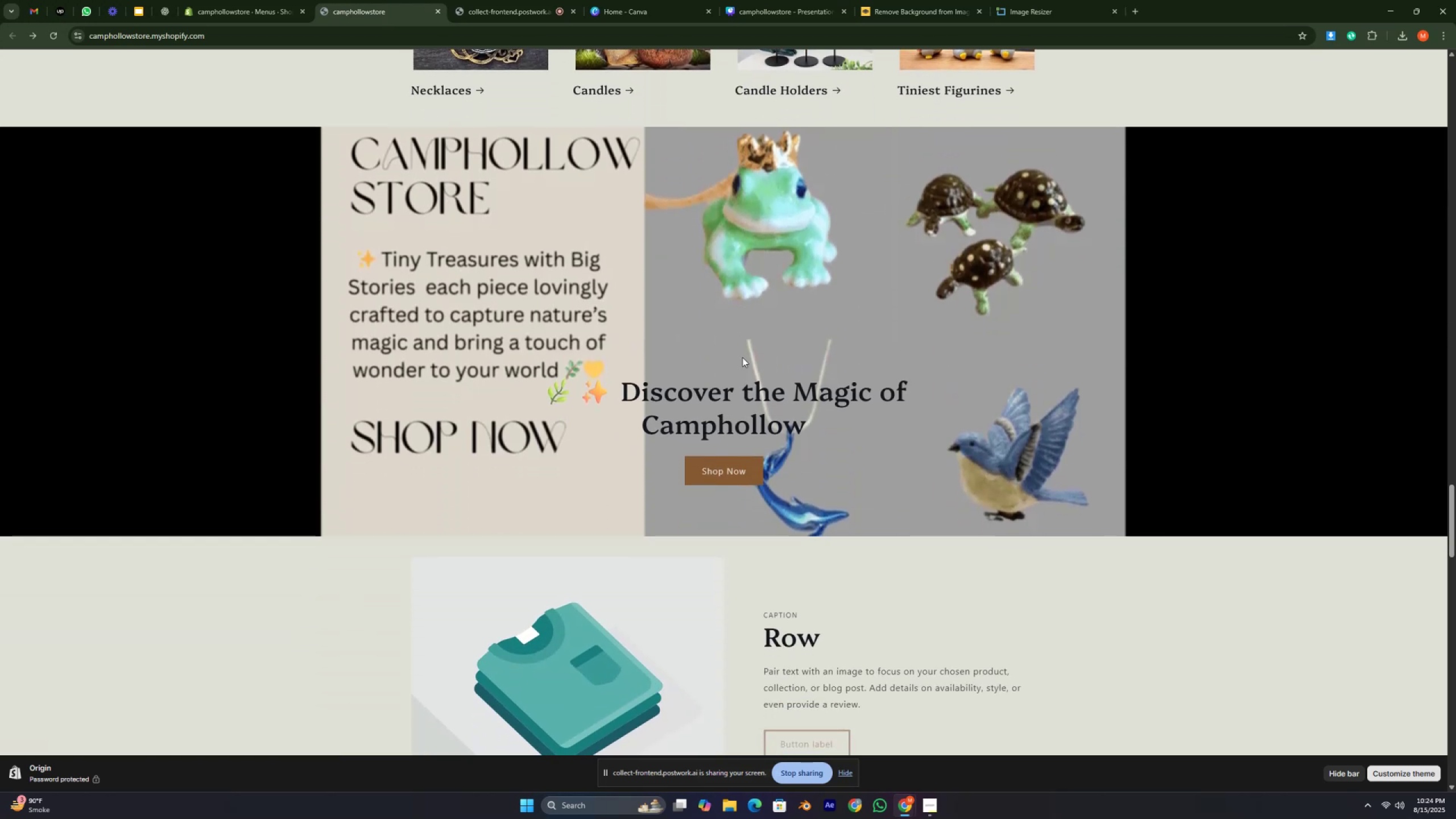 
wait(7.9)
 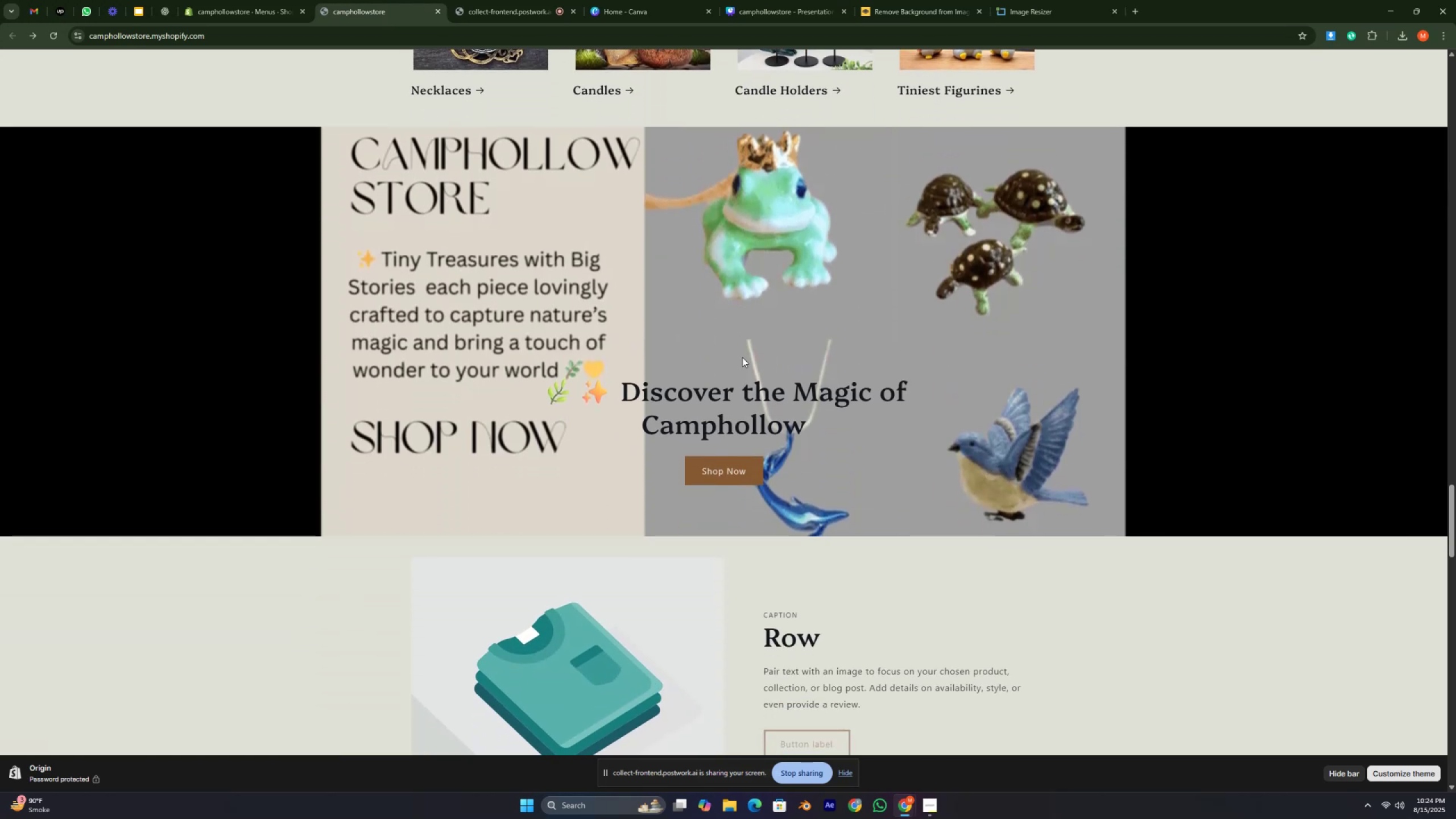 
left_click_drag(start_coordinate=[489, 457], to_coordinate=[506, 460])
 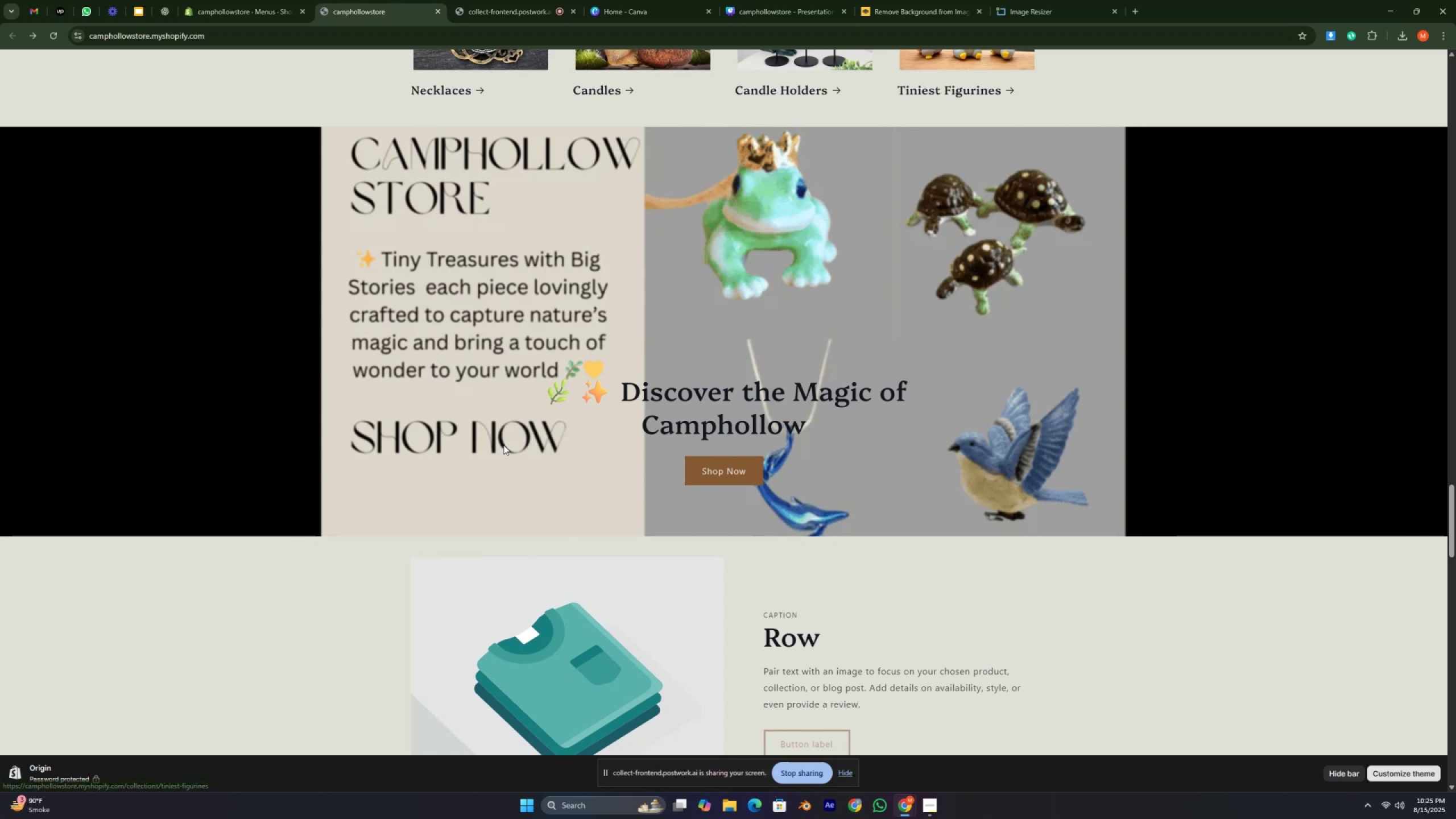 
double_click([490, 446])
 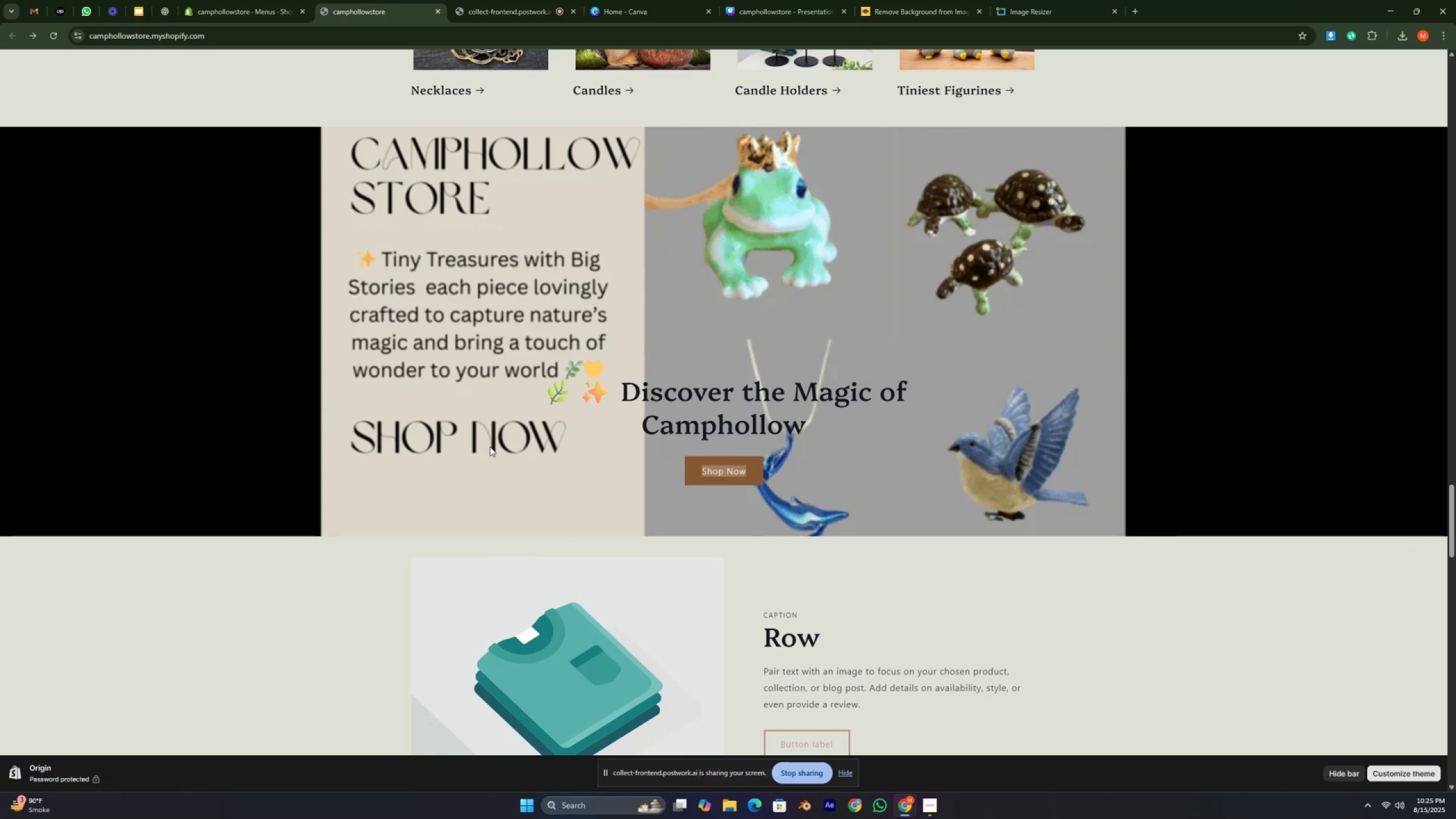 
triple_click([490, 446])
 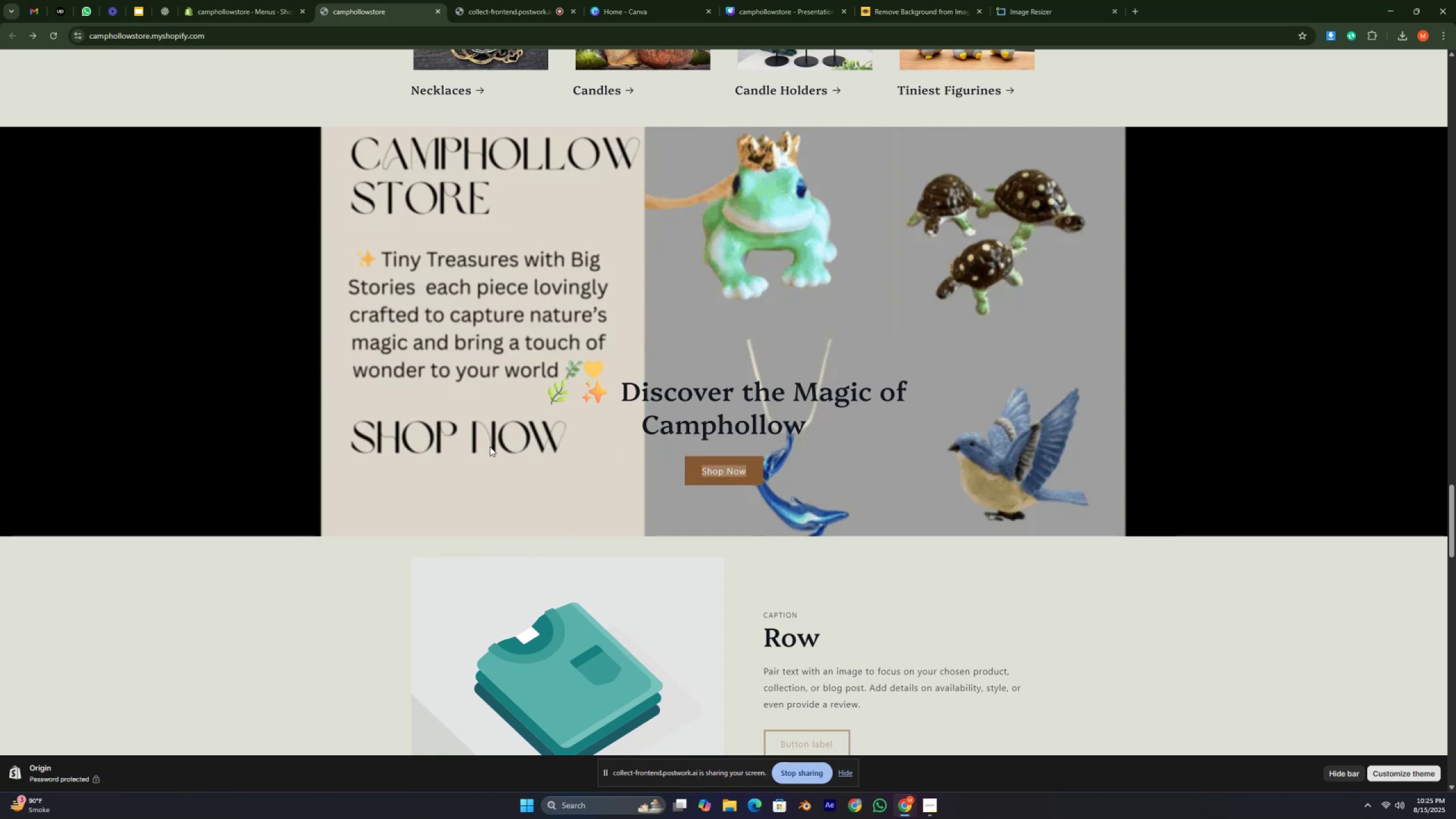 
triple_click([490, 446])
 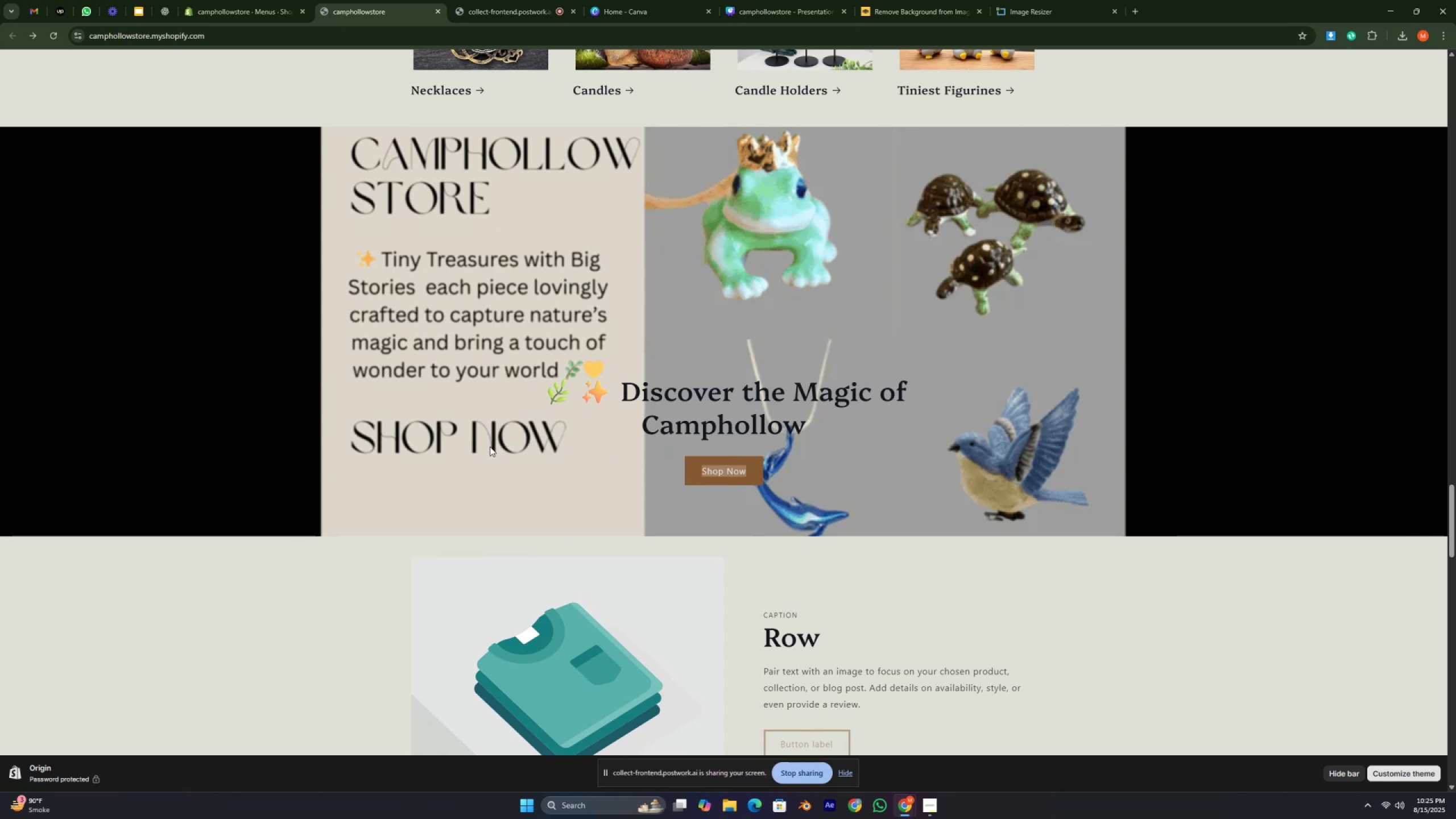 
triple_click([490, 446])
 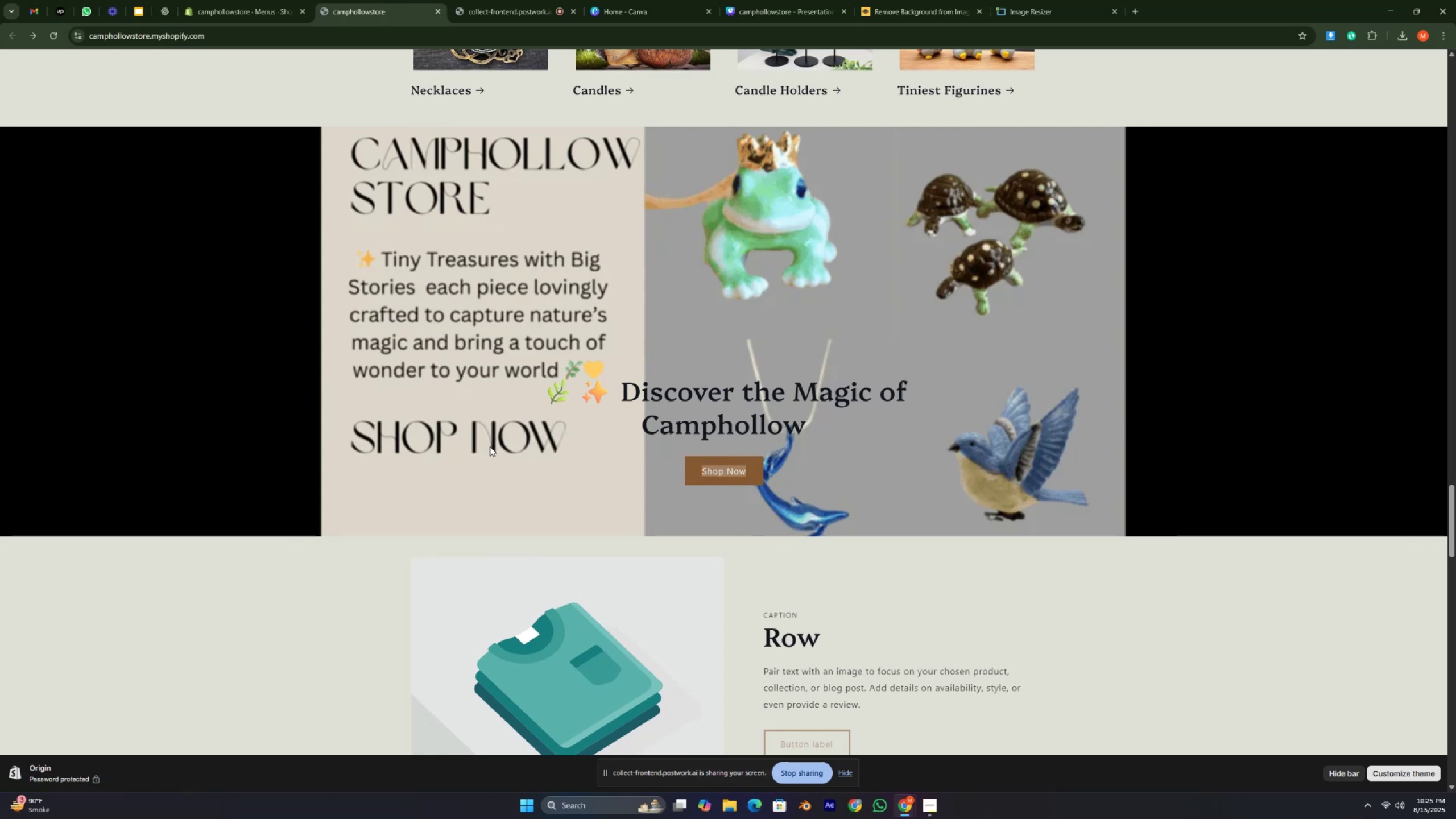 
left_click([490, 446])
 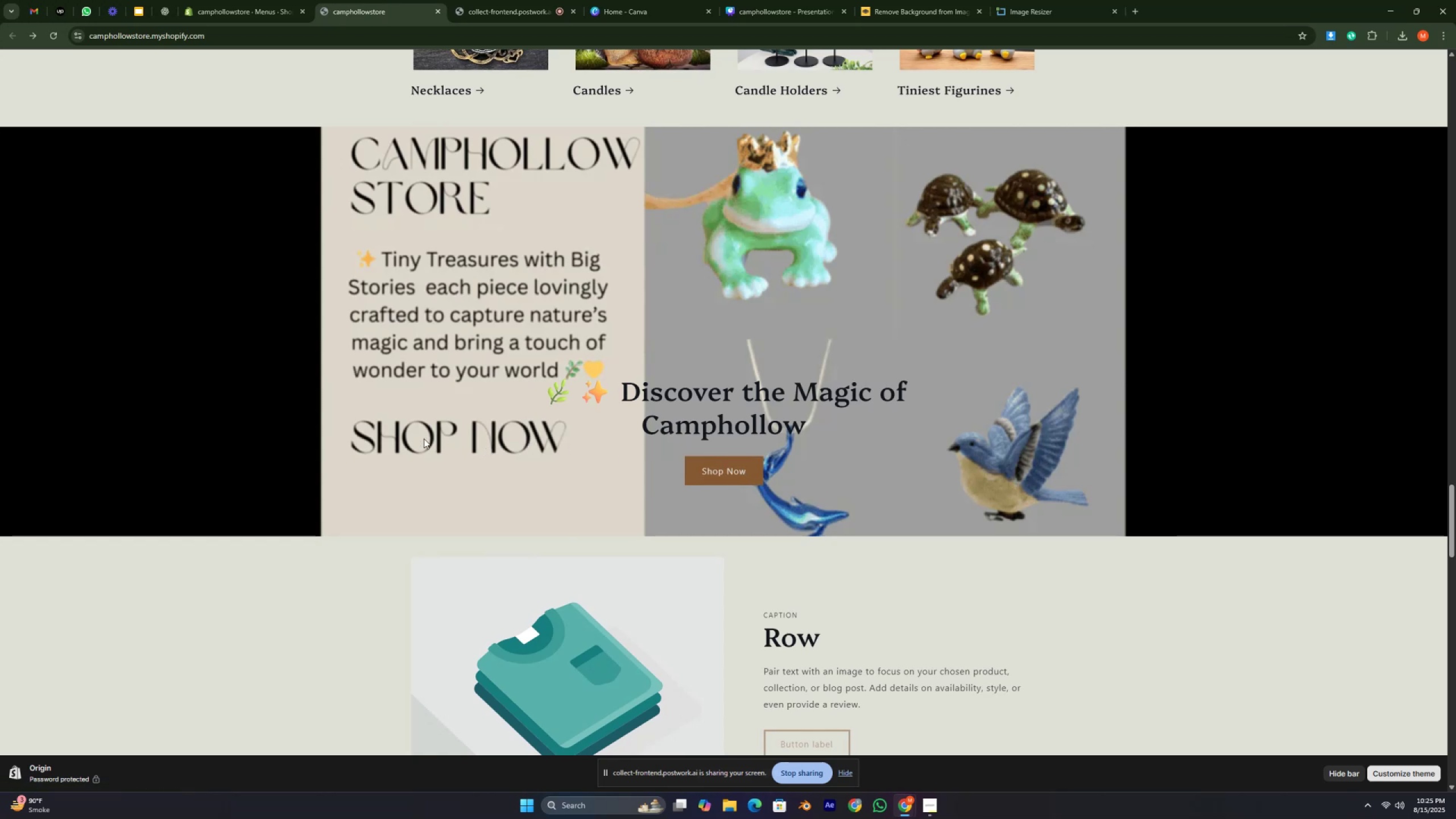 
left_click([415, 437])
 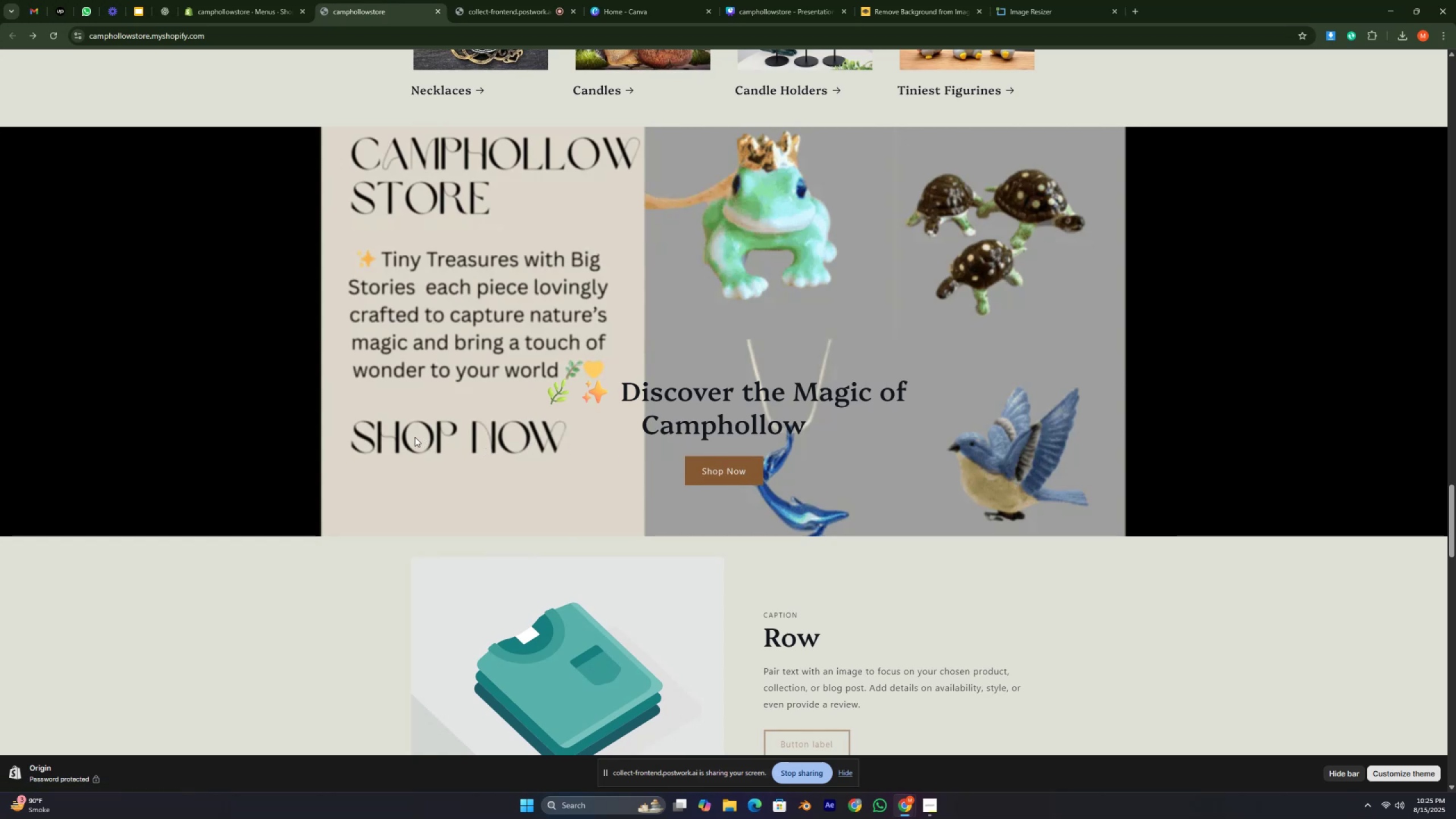 
left_click_drag(start_coordinate=[362, 435], to_coordinate=[614, 429])
 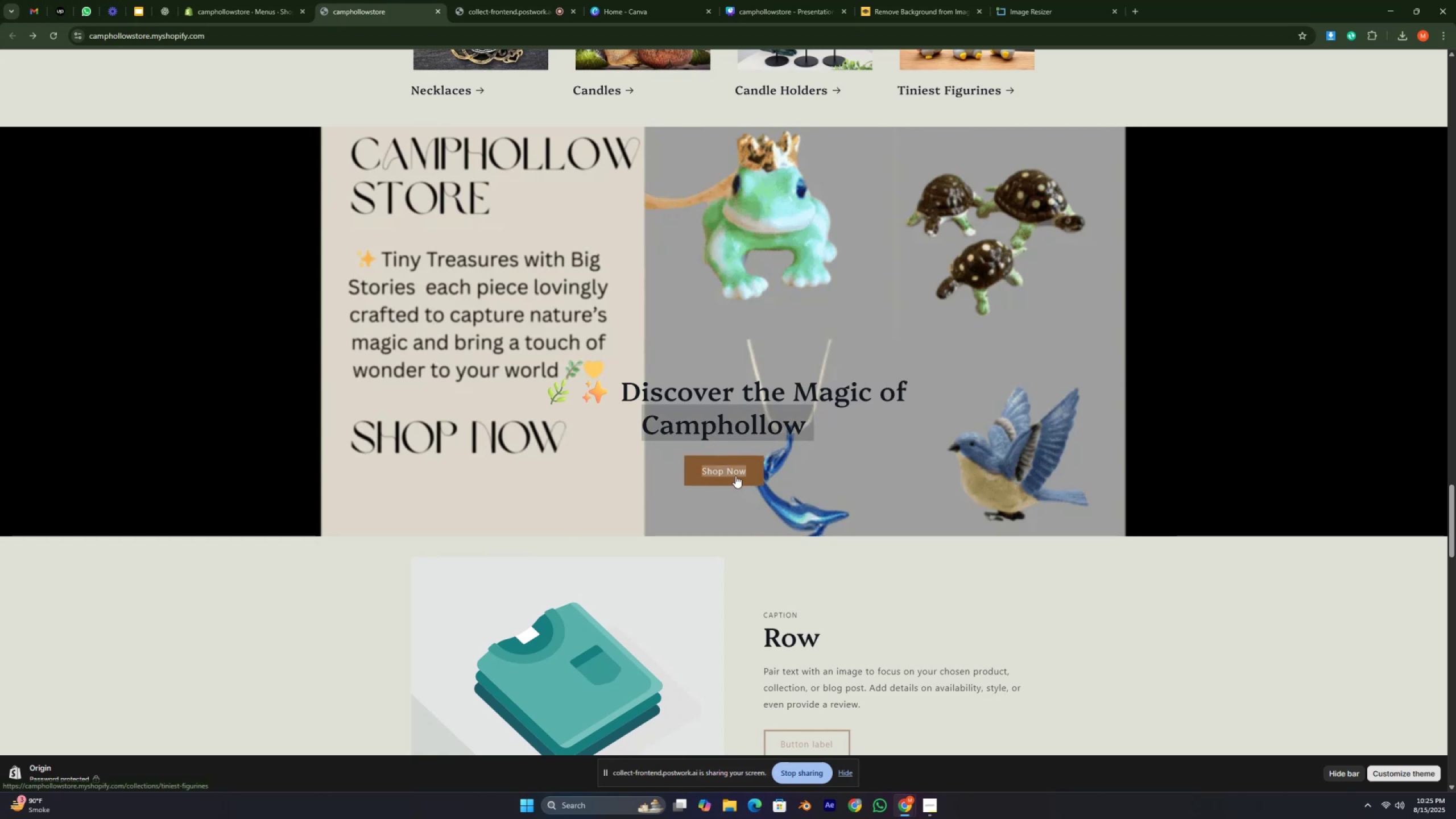 
left_click([801, 374])
 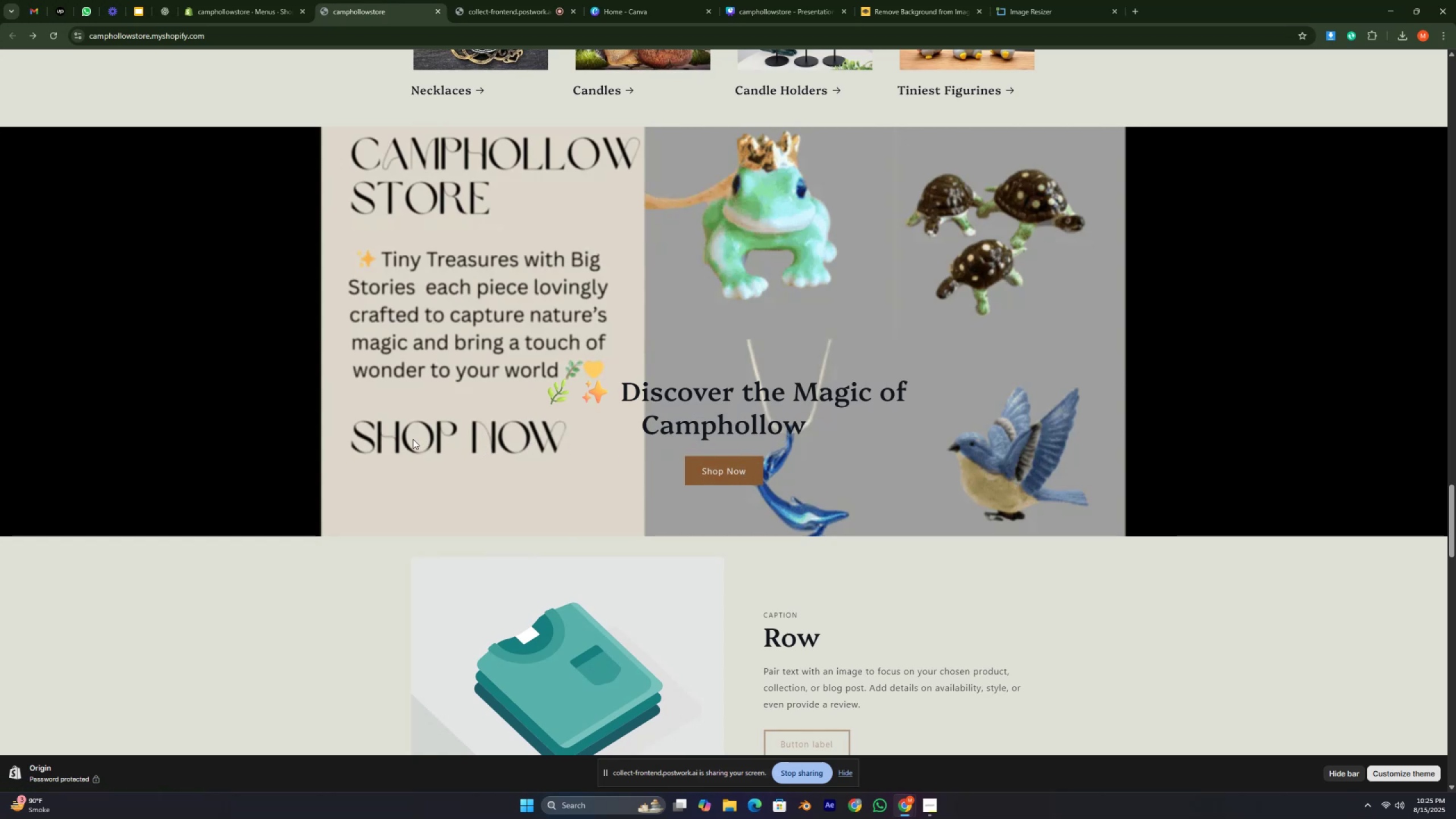 
double_click([413, 438])
 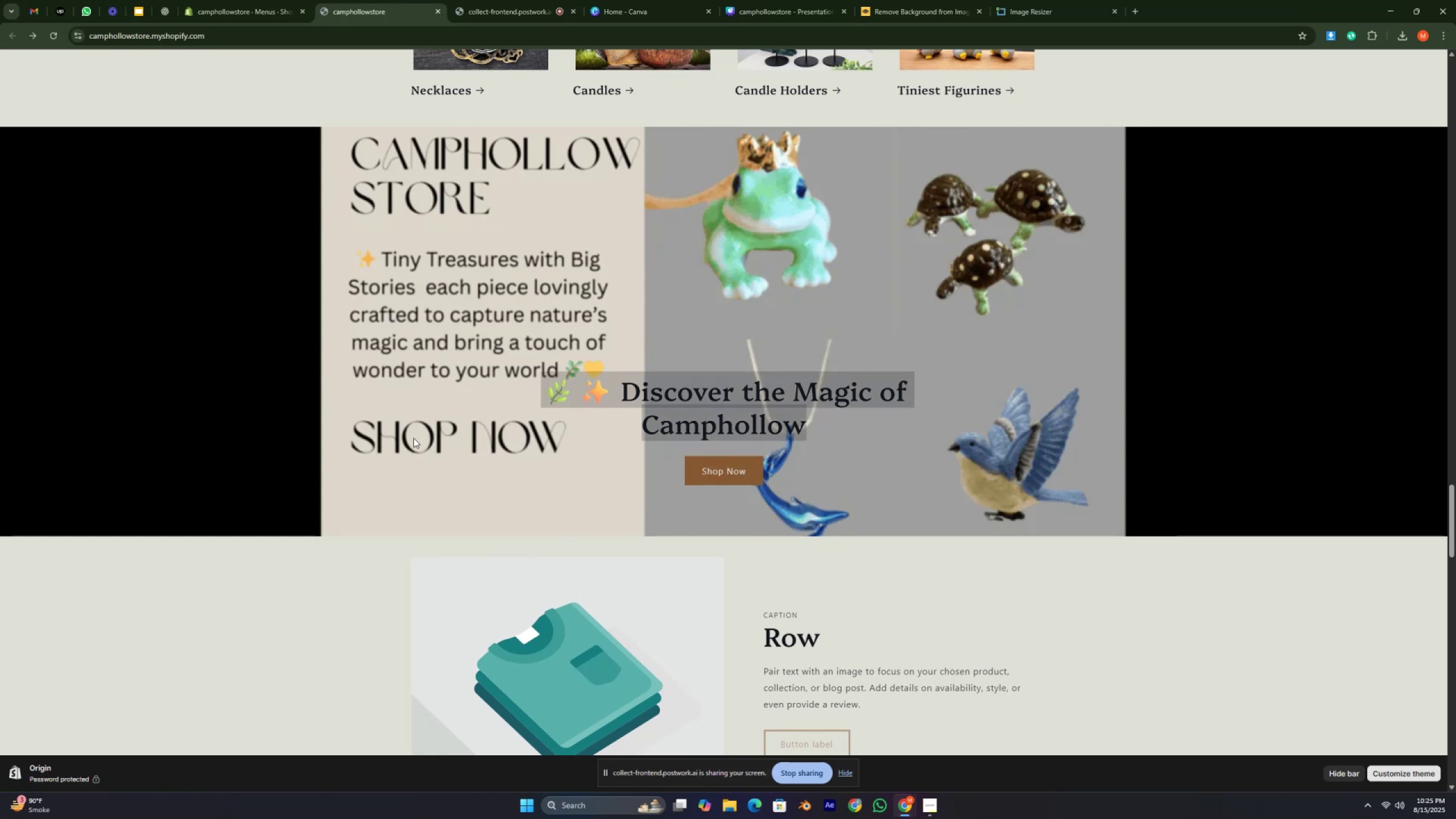 
triple_click([413, 438])
 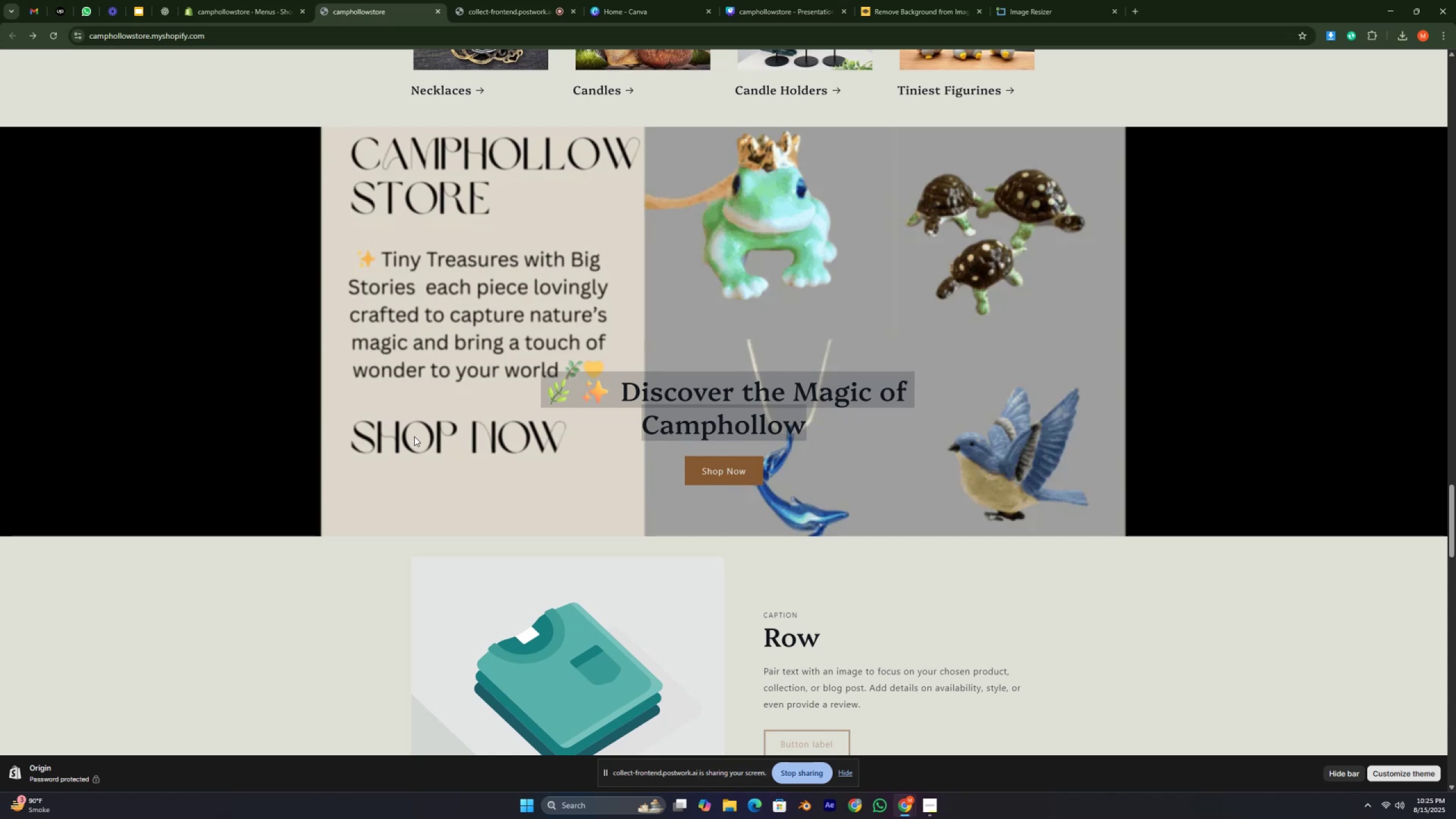 
left_click([414, 436])
 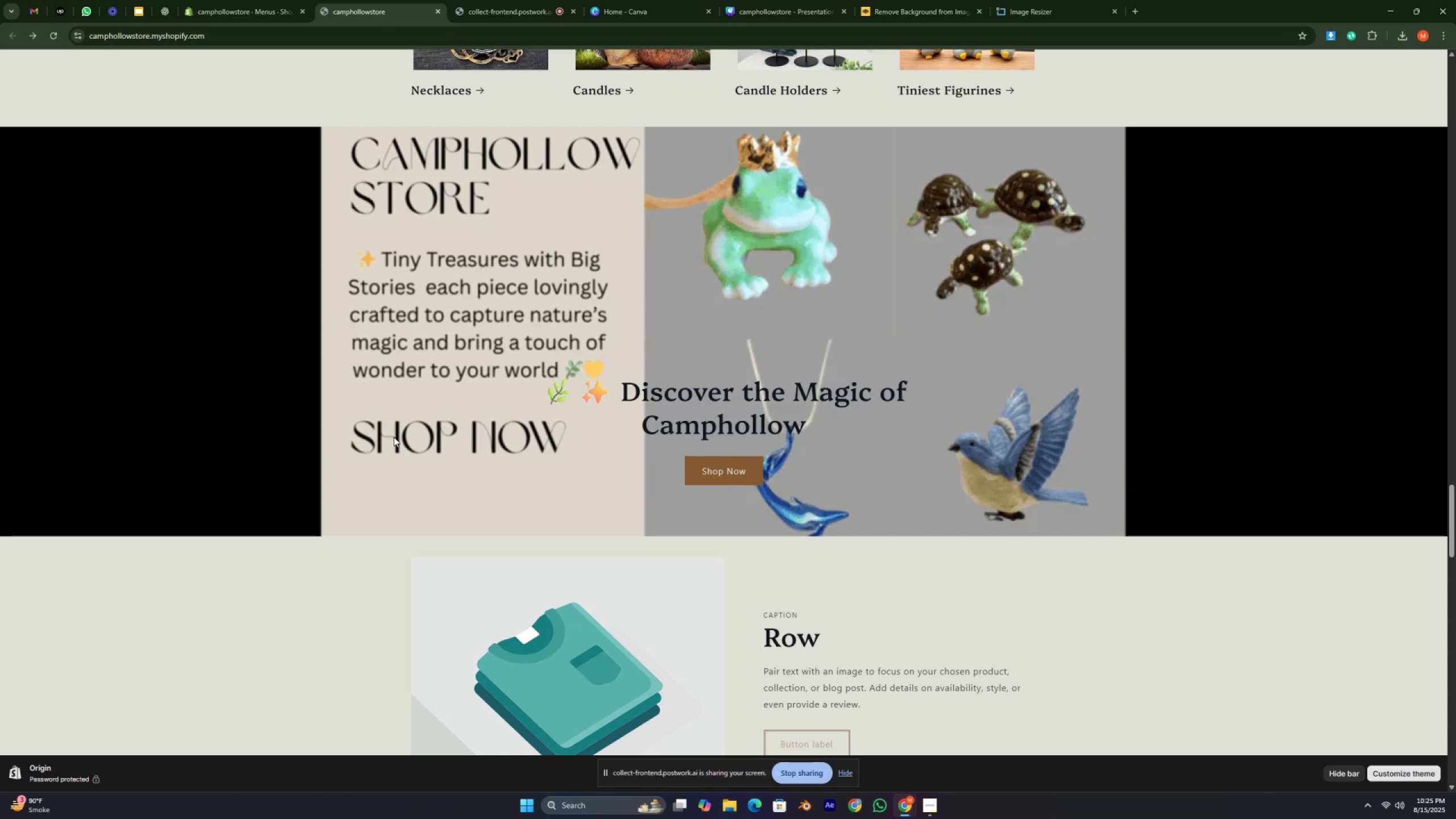 
left_click_drag(start_coordinate=[360, 437], to_coordinate=[599, 438])
 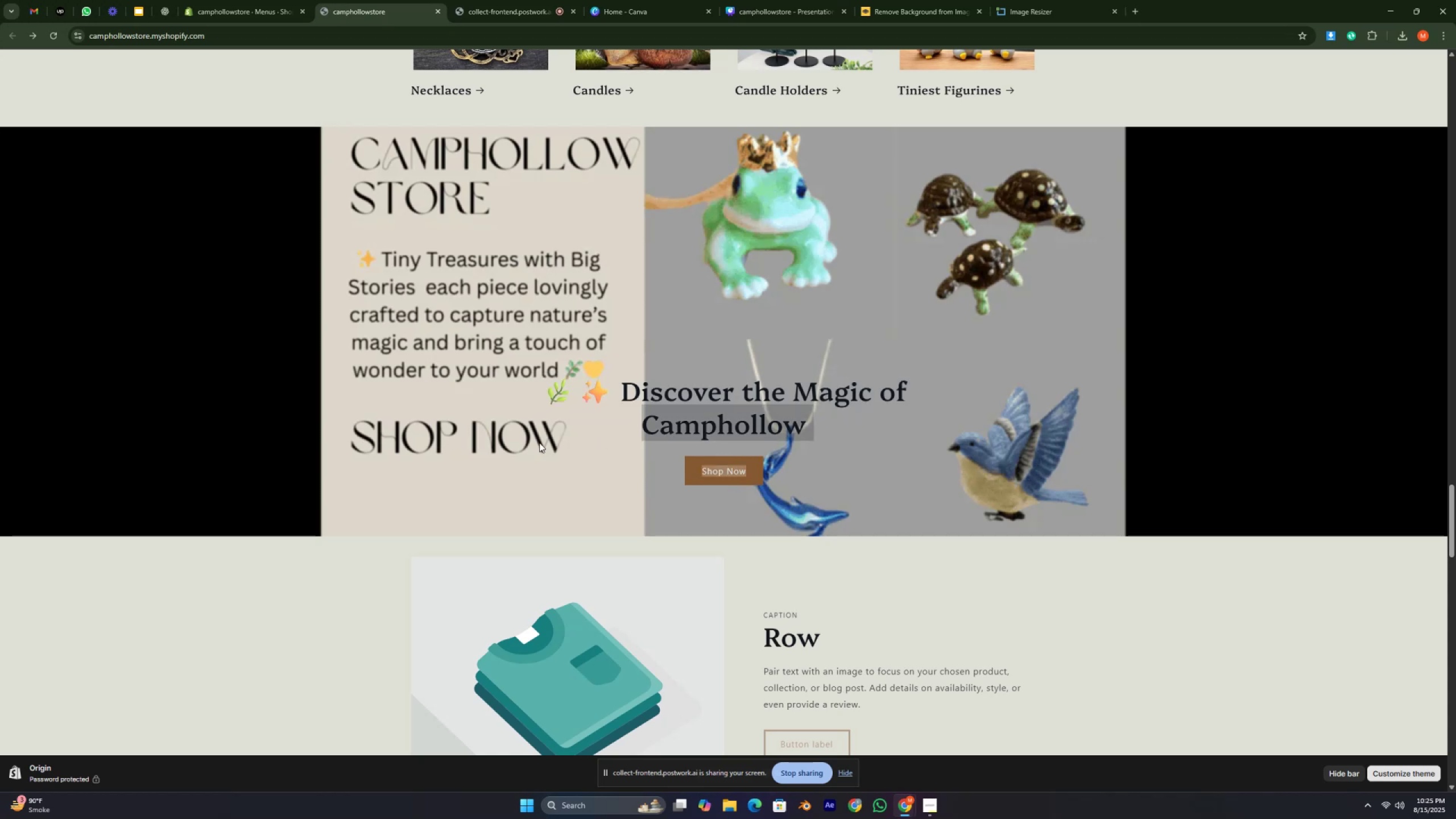 
left_click([508, 442])
 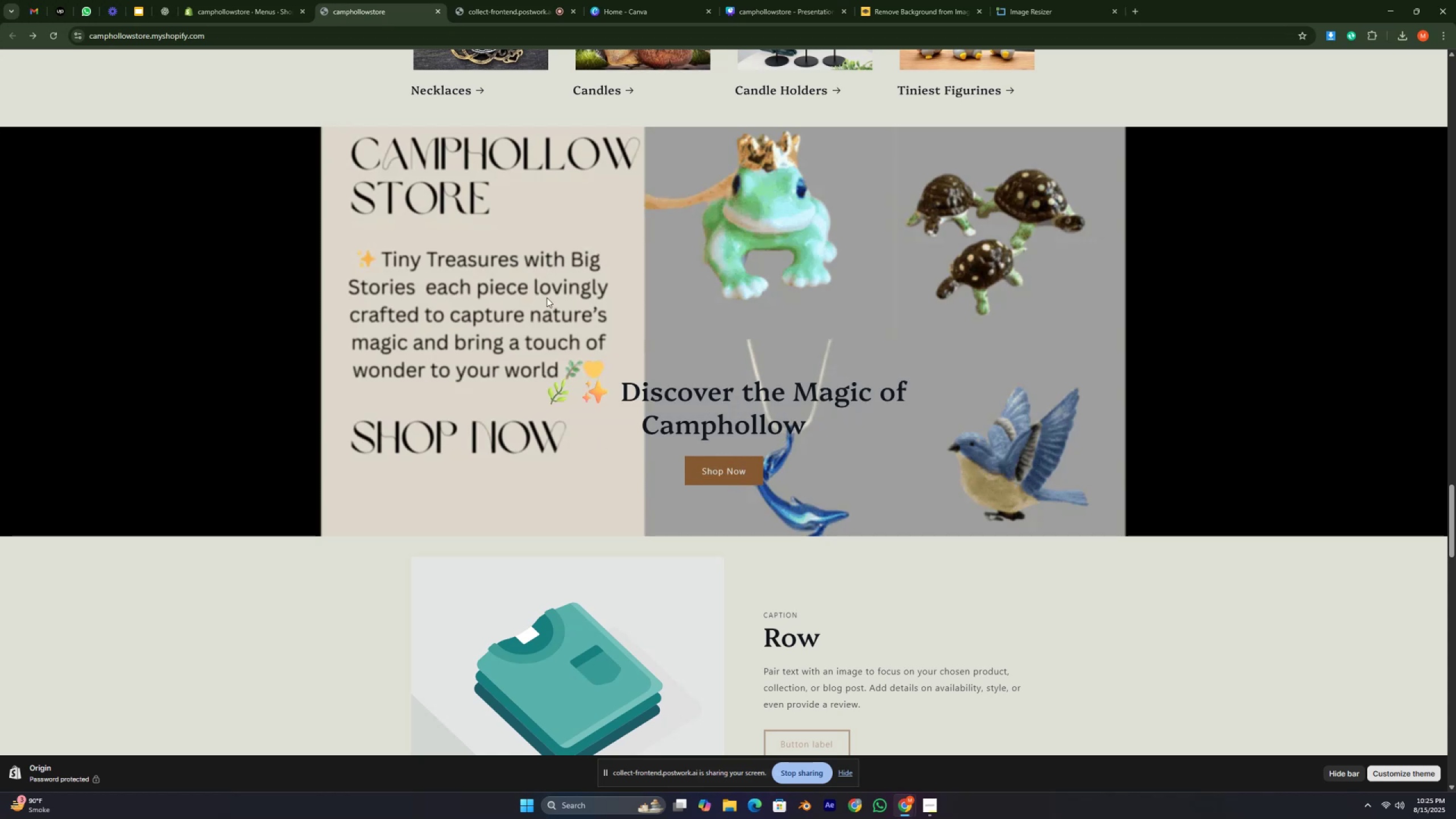 
left_click([642, 0])
 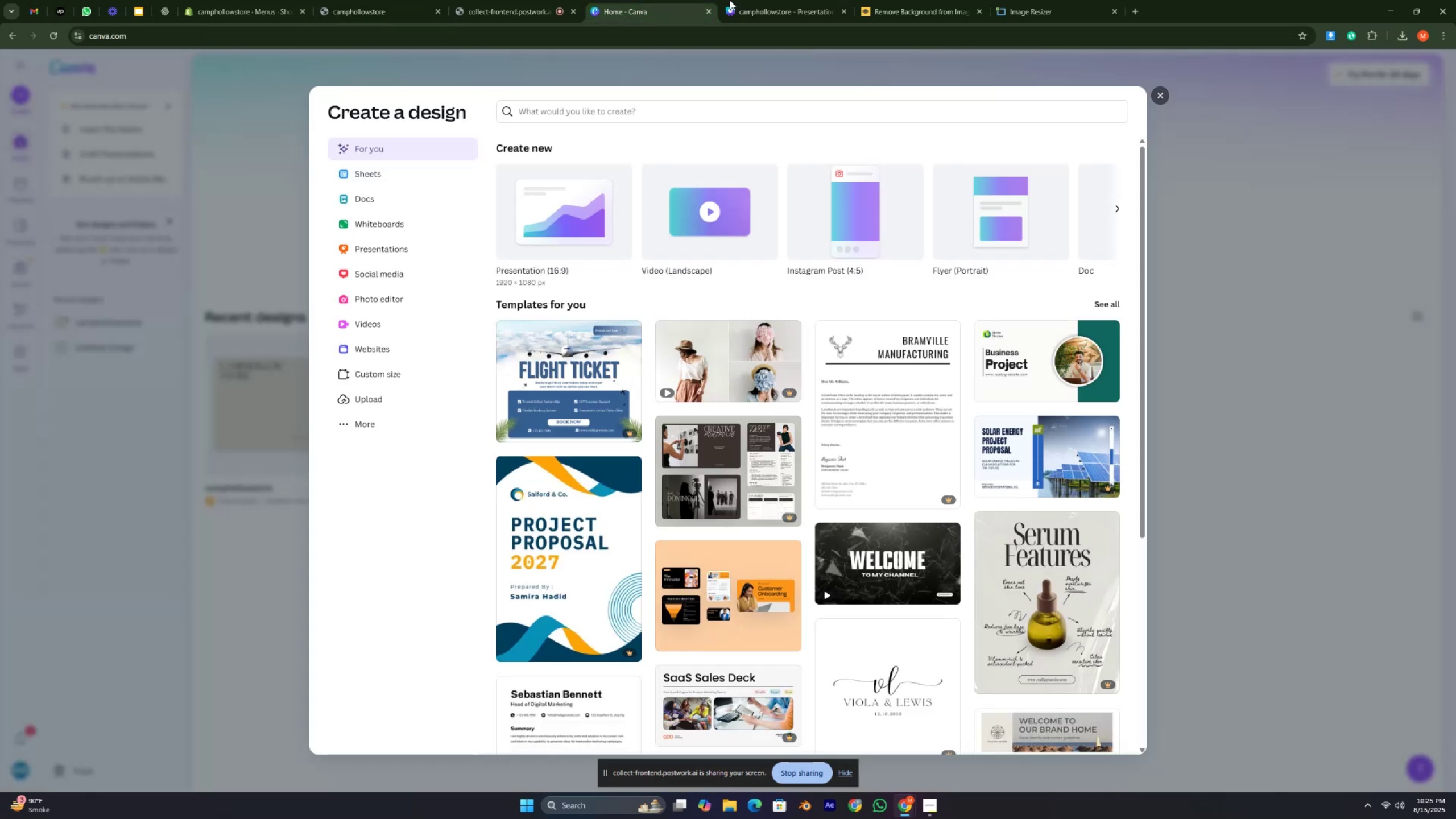 
left_click([781, 0])
 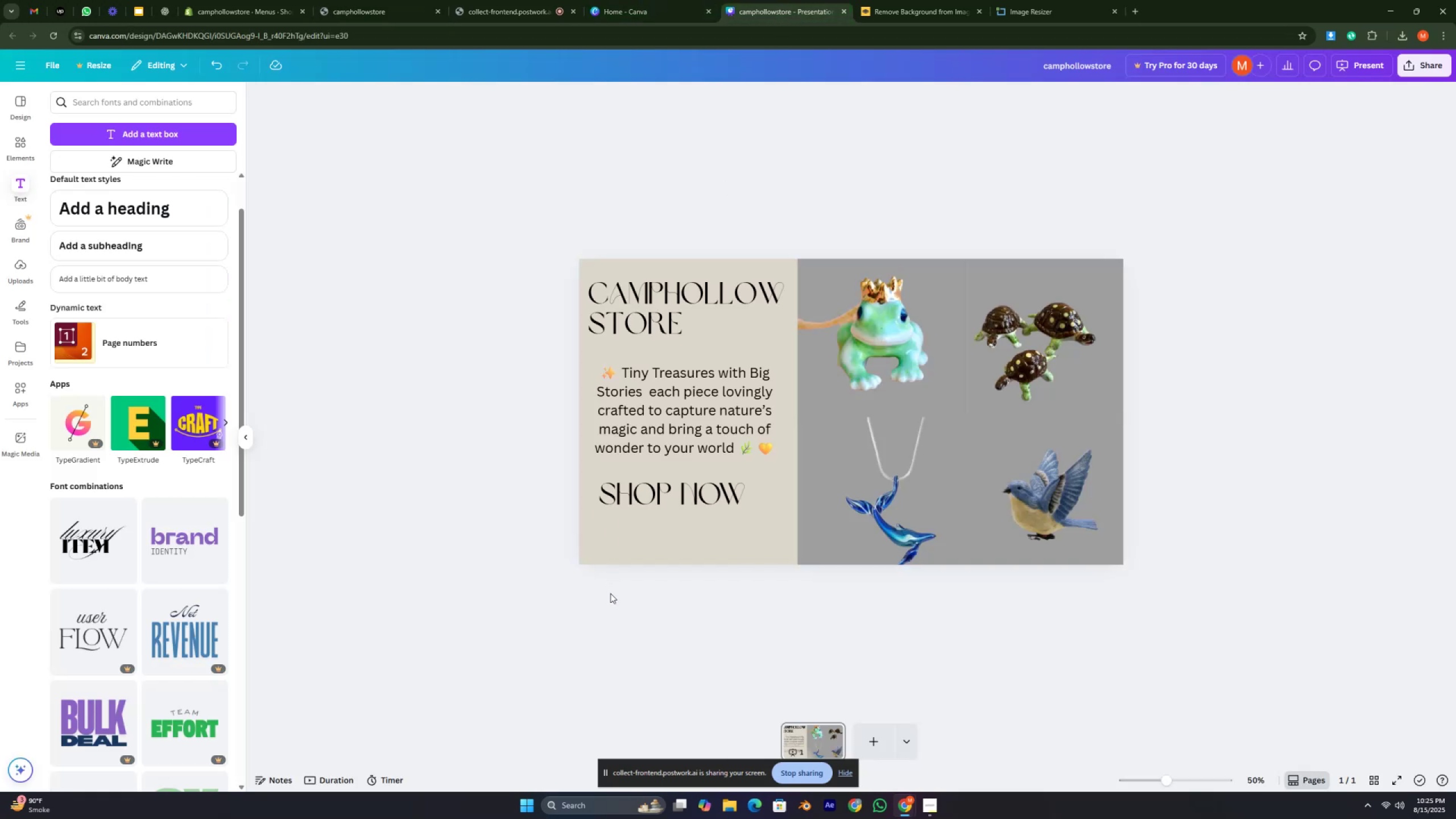 
left_click([684, 482])
 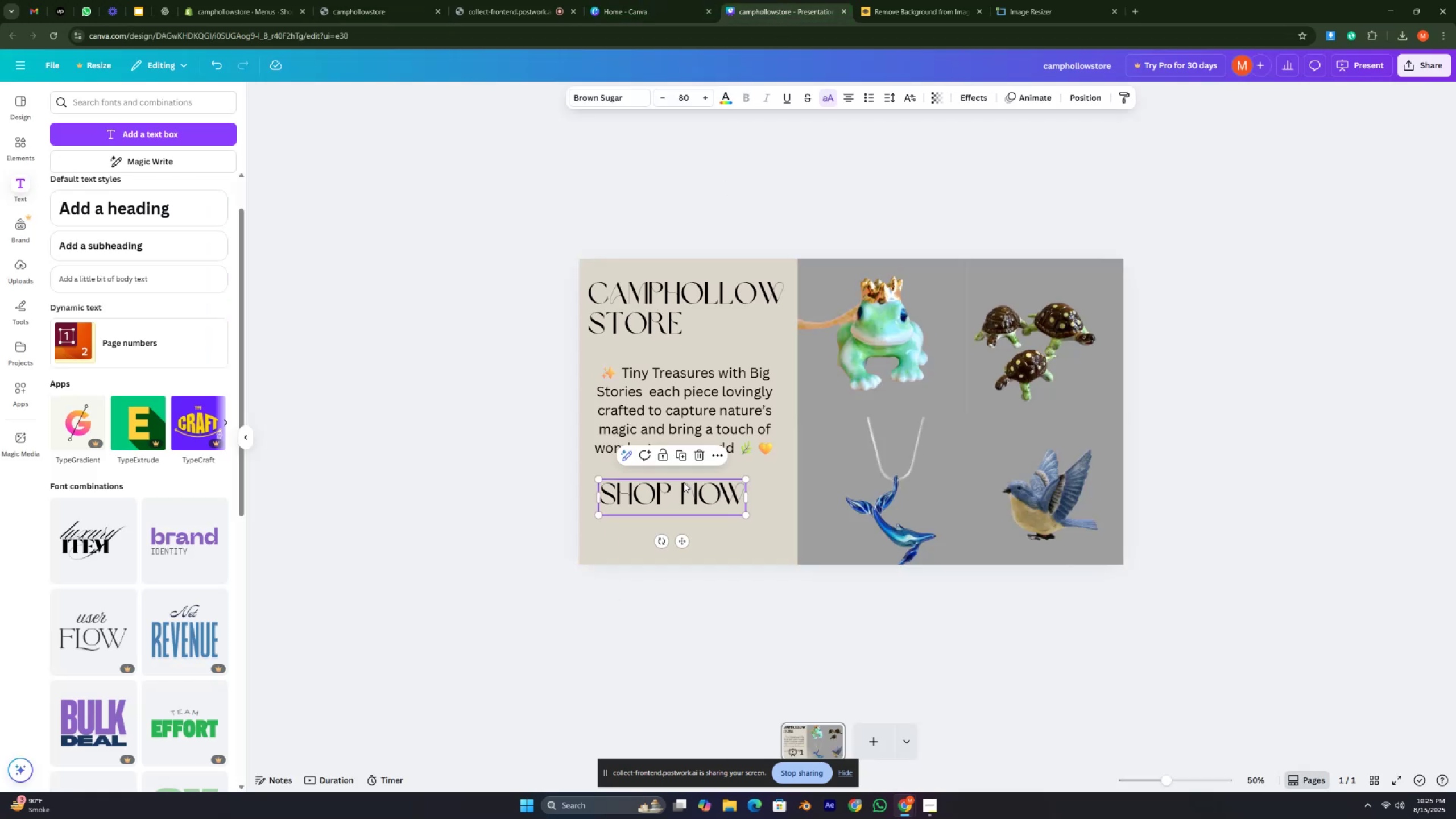 
right_click([684, 482])
 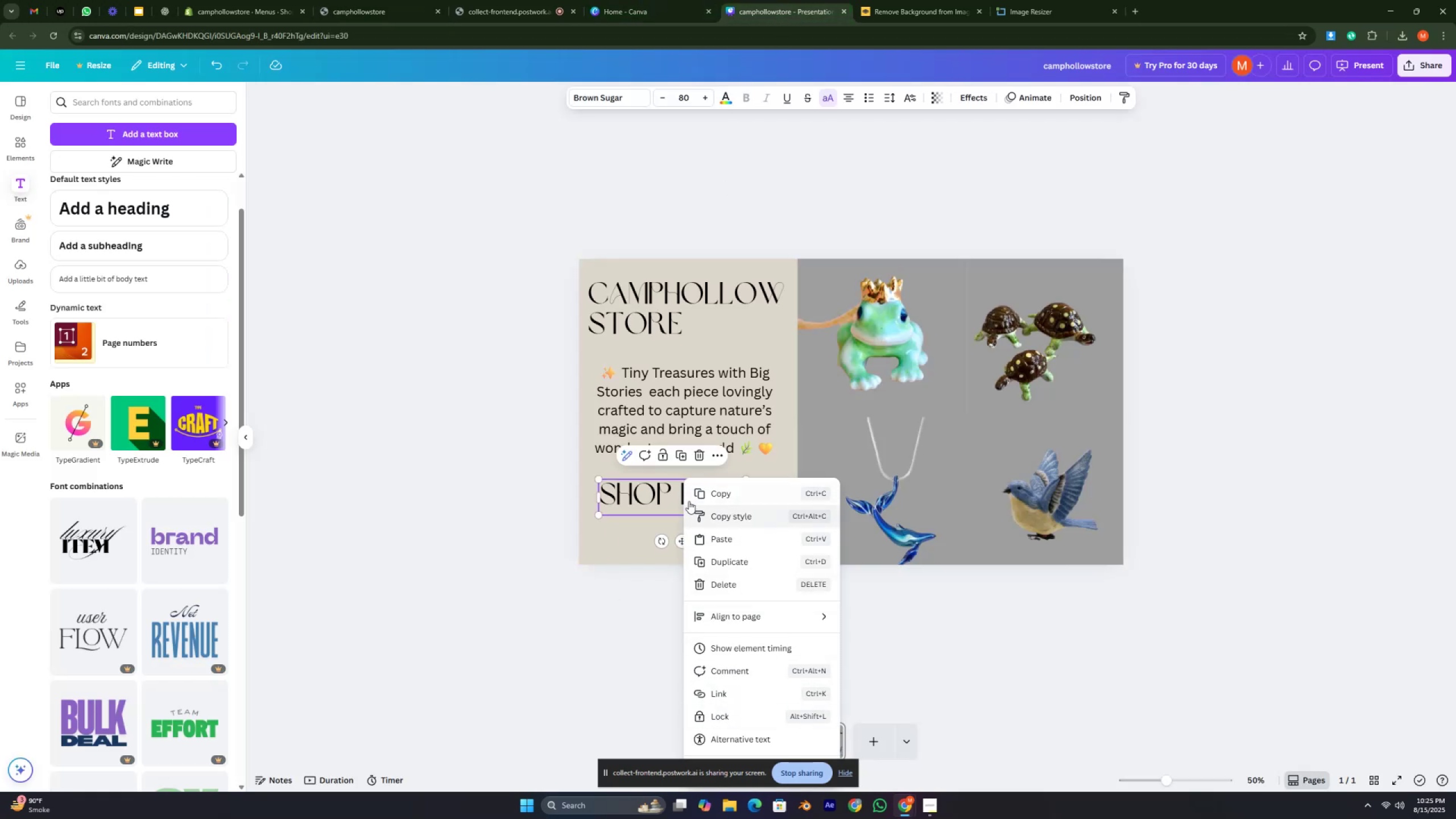 
left_click([700, 454])
 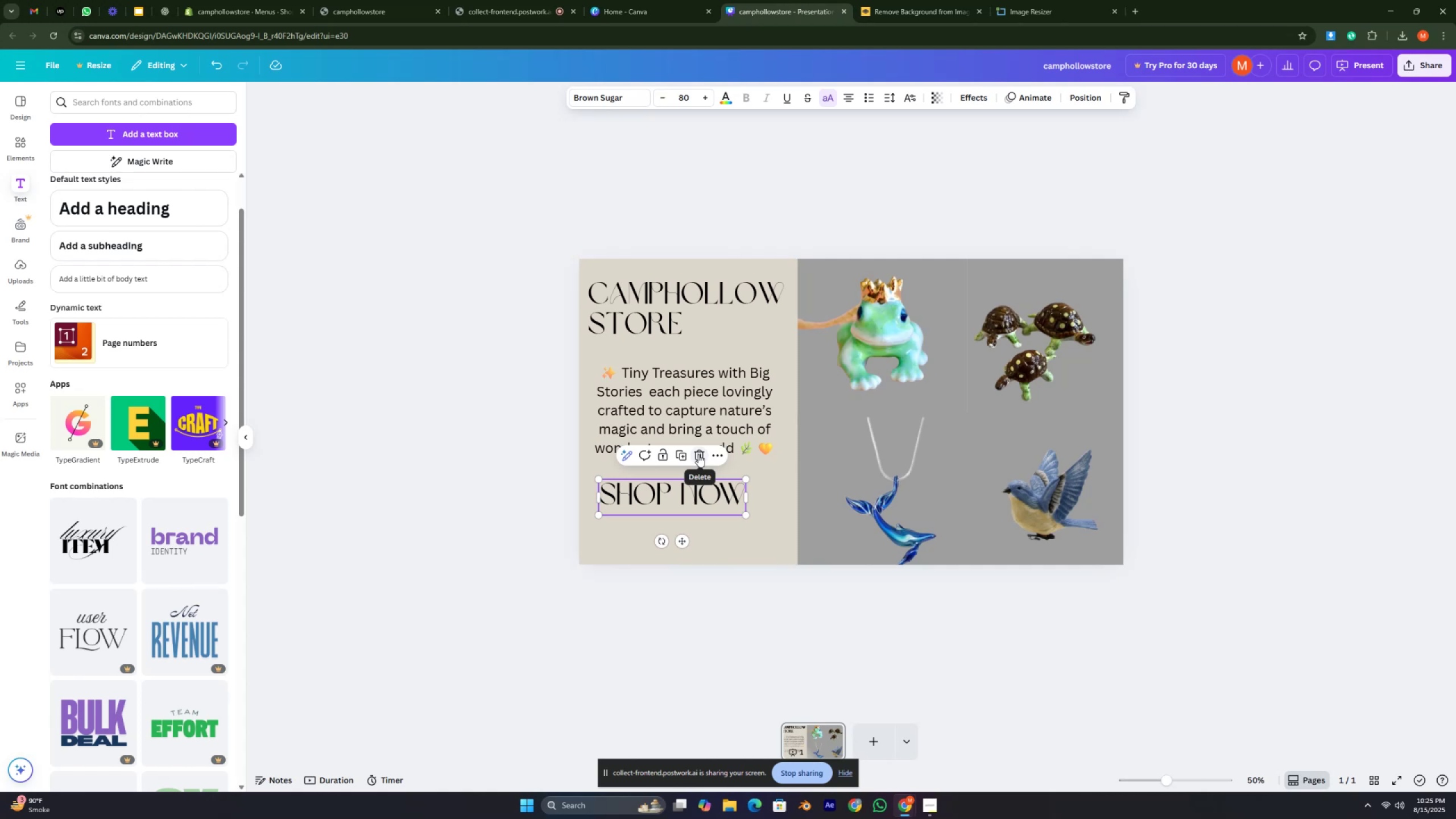 
left_click([695, 457])
 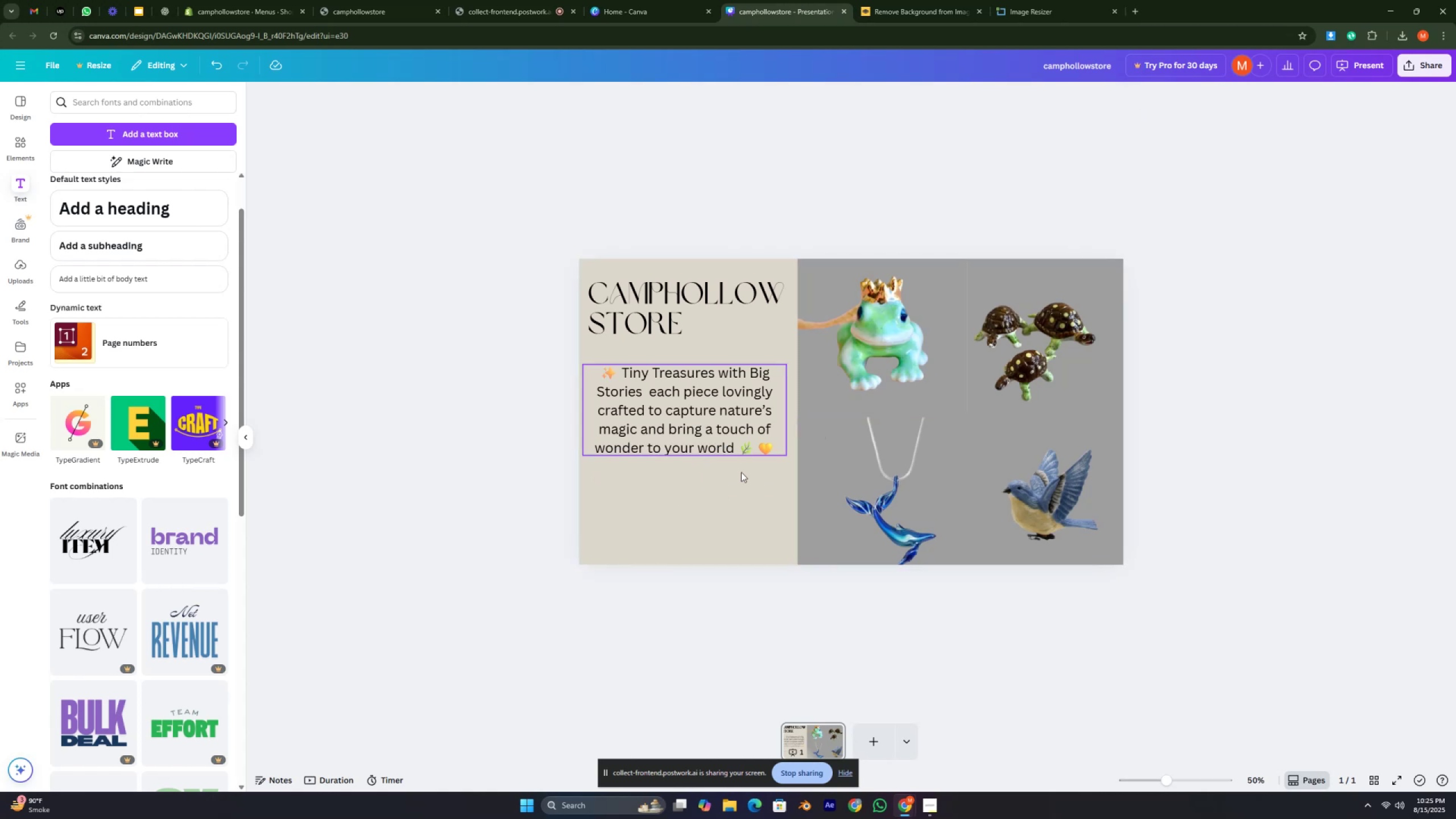 
left_click([661, 415])
 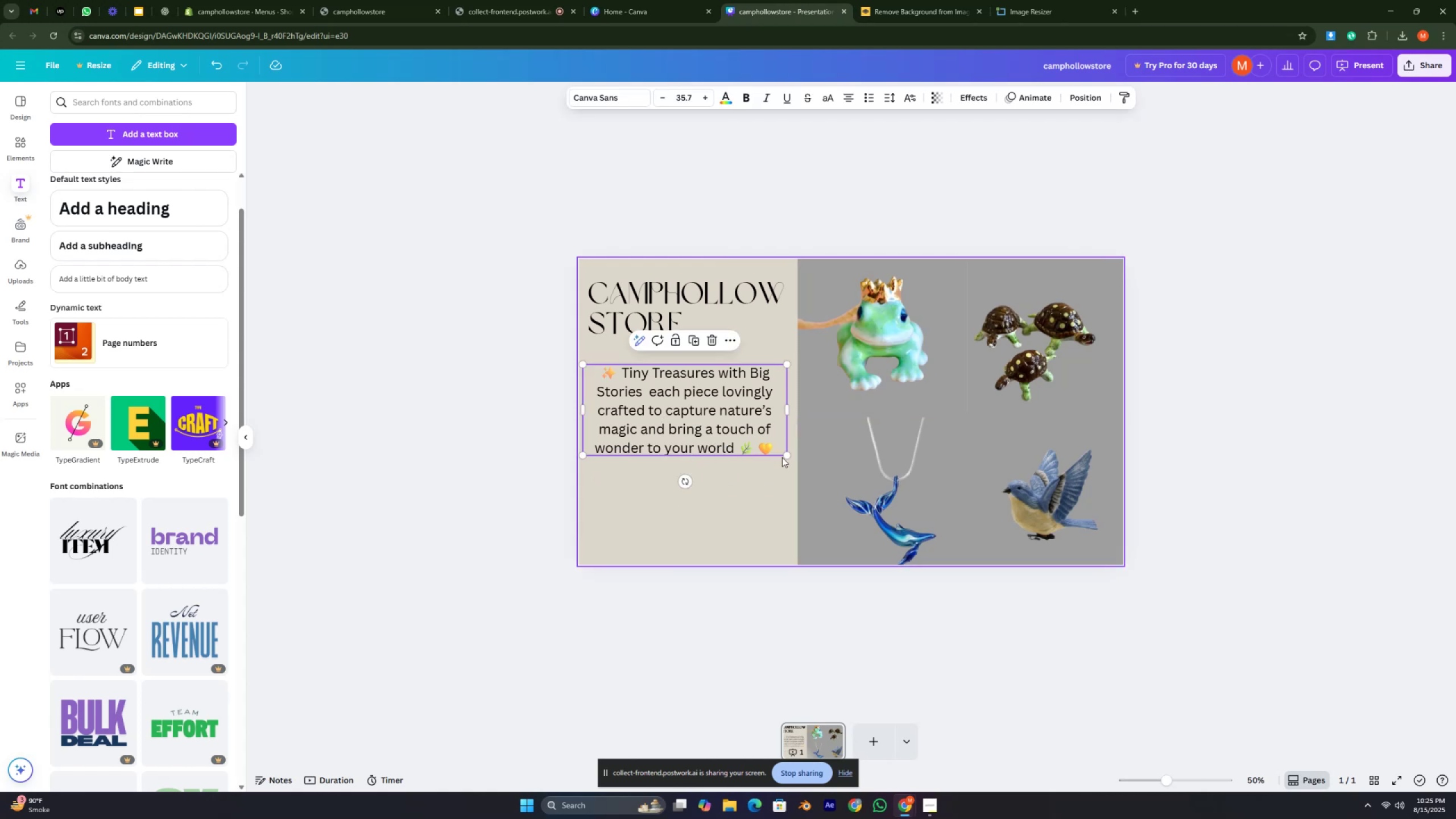 
left_click_drag(start_coordinate=[696, 419], to_coordinate=[694, 446])
 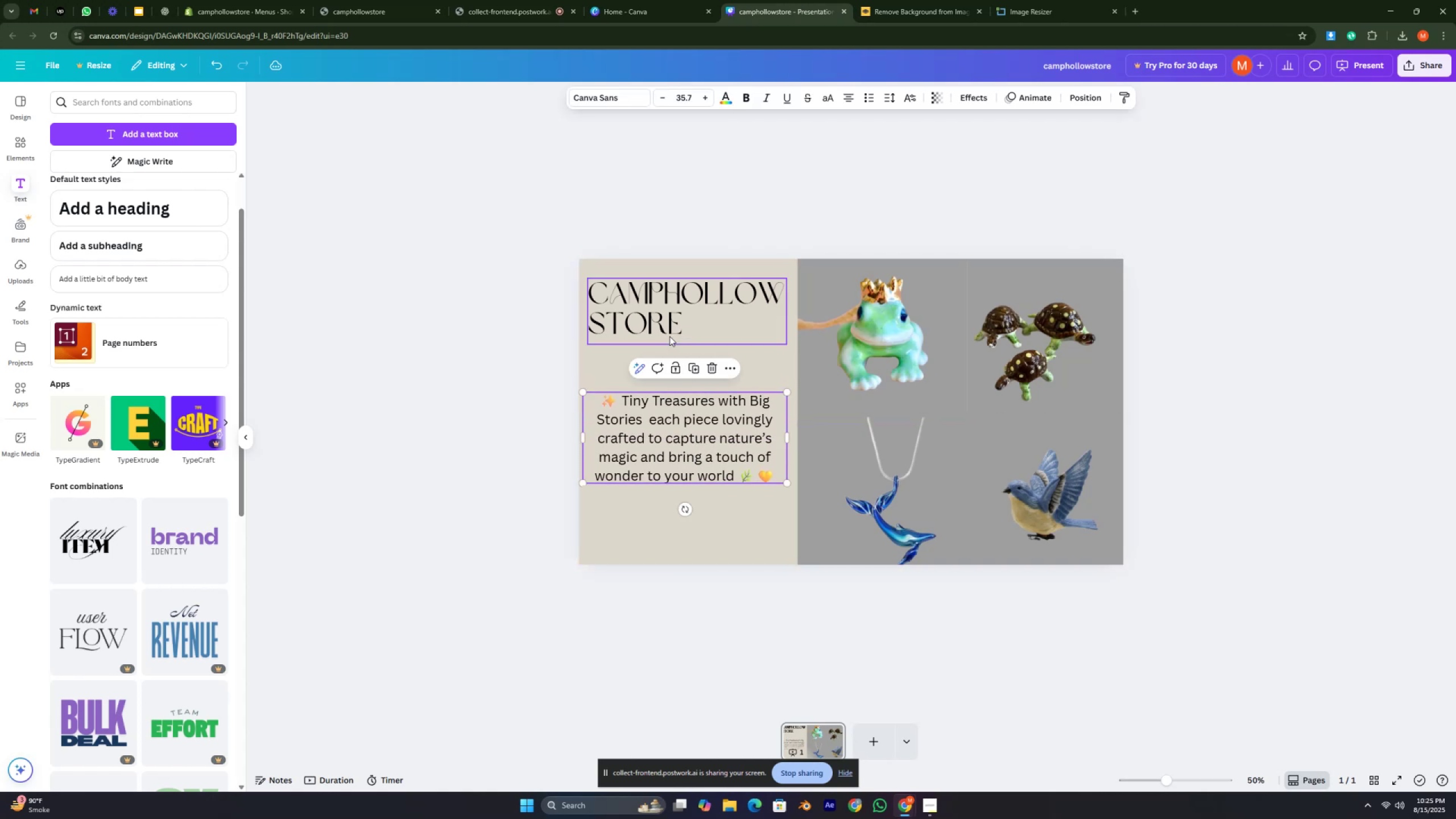 
left_click_drag(start_coordinate=[676, 302], to_coordinate=[677, 325])
 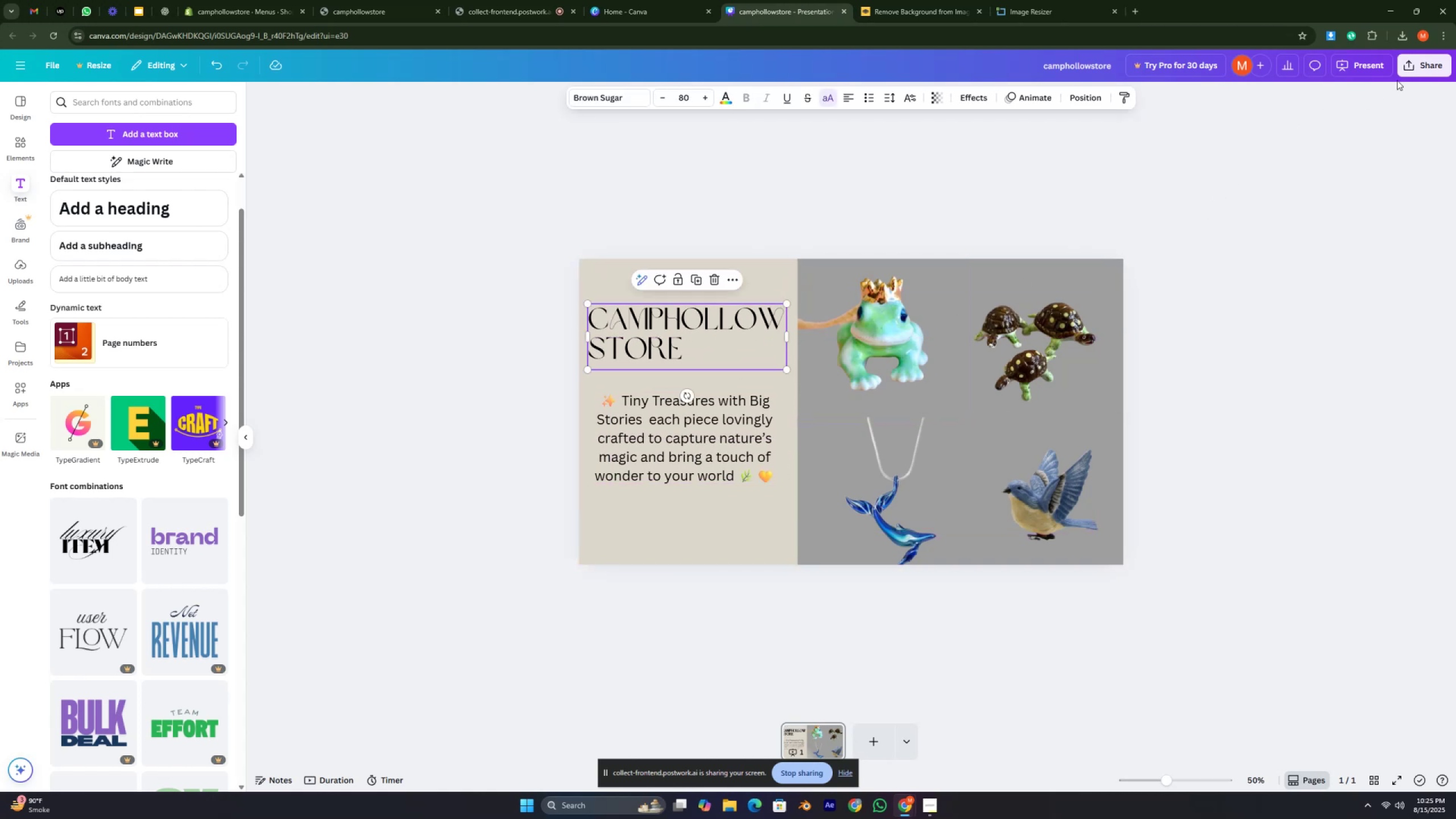 
left_click([1425, 64])
 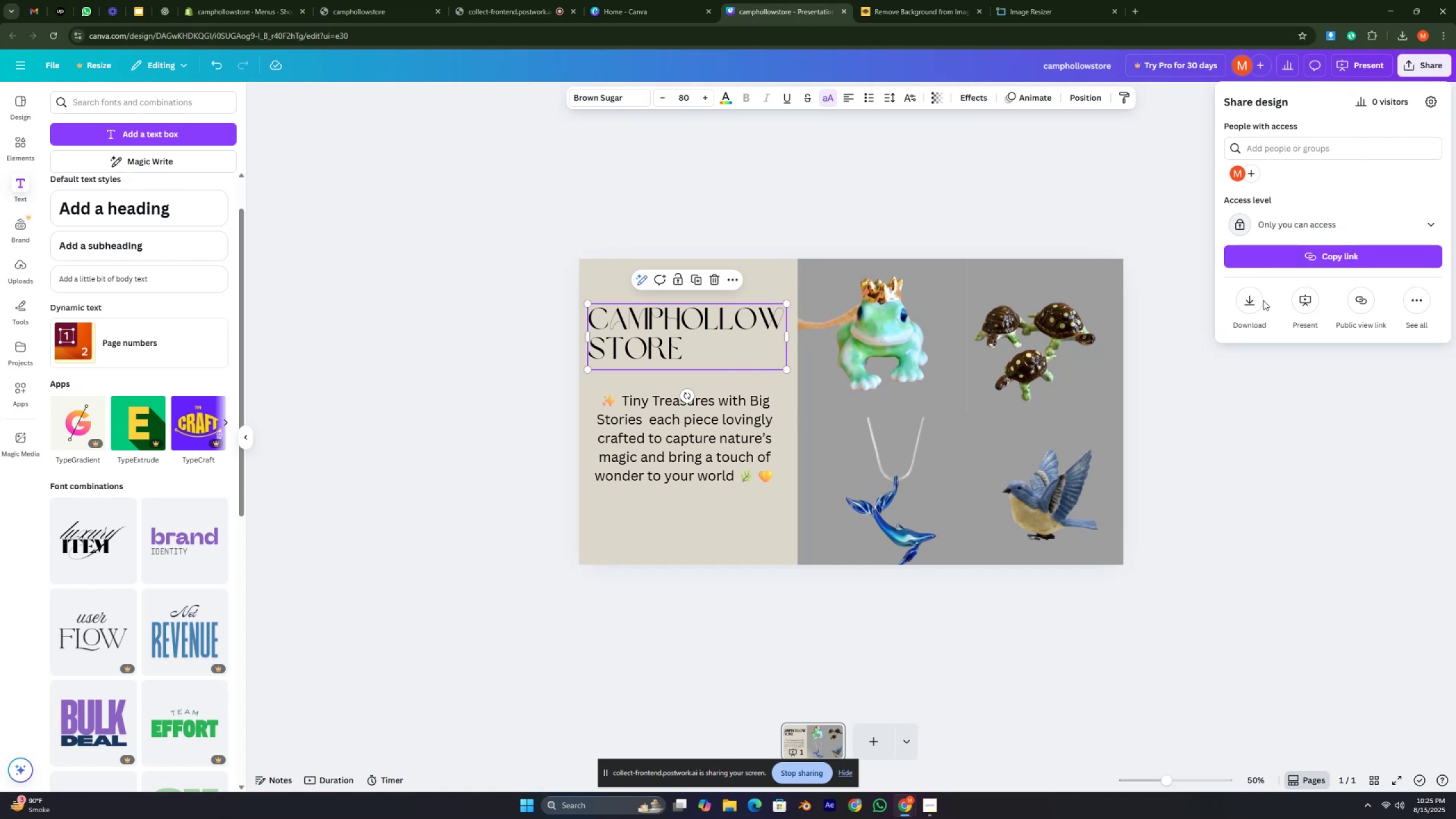 
left_click([1250, 307])
 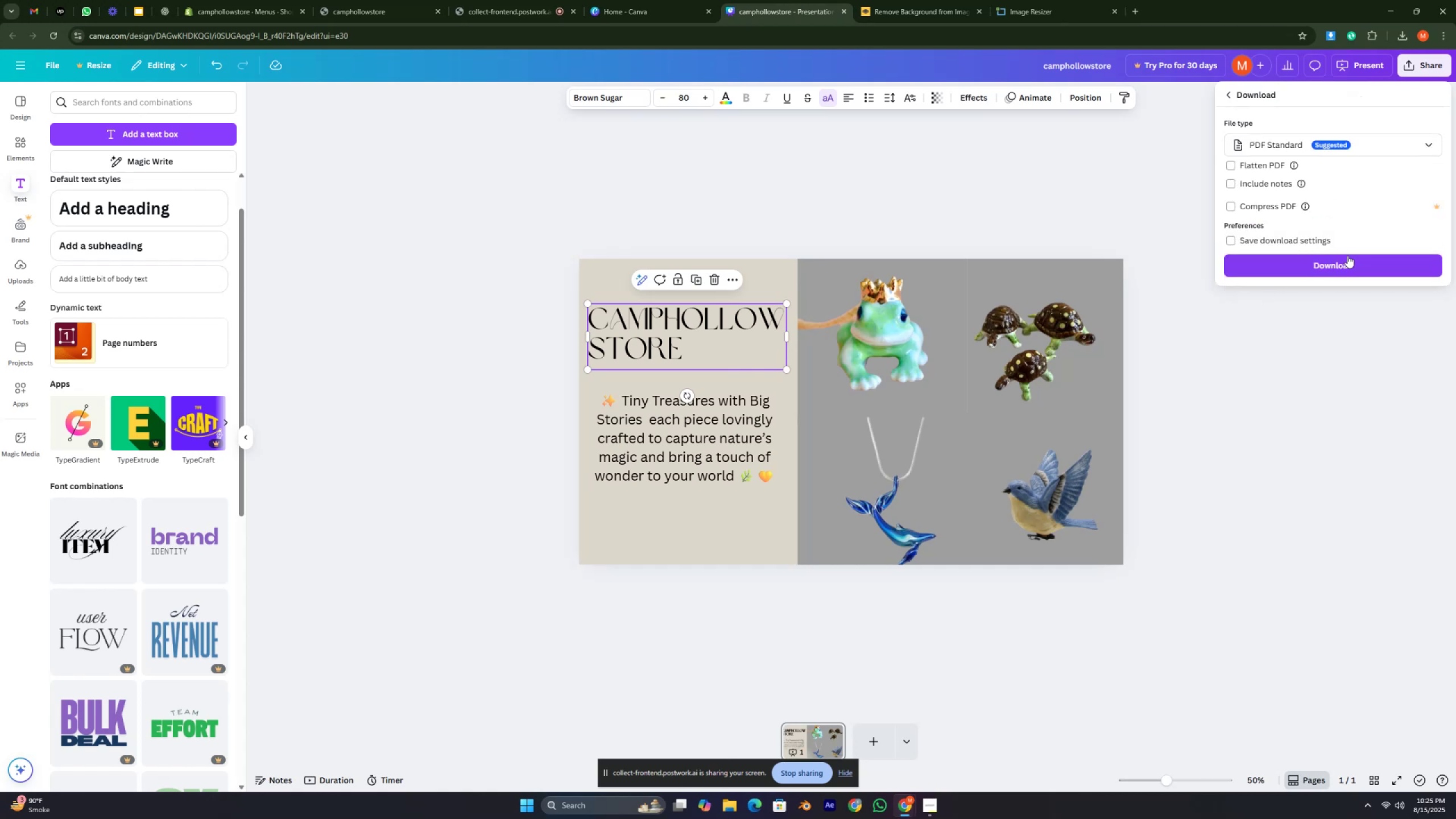 
left_click([1347, 268])
 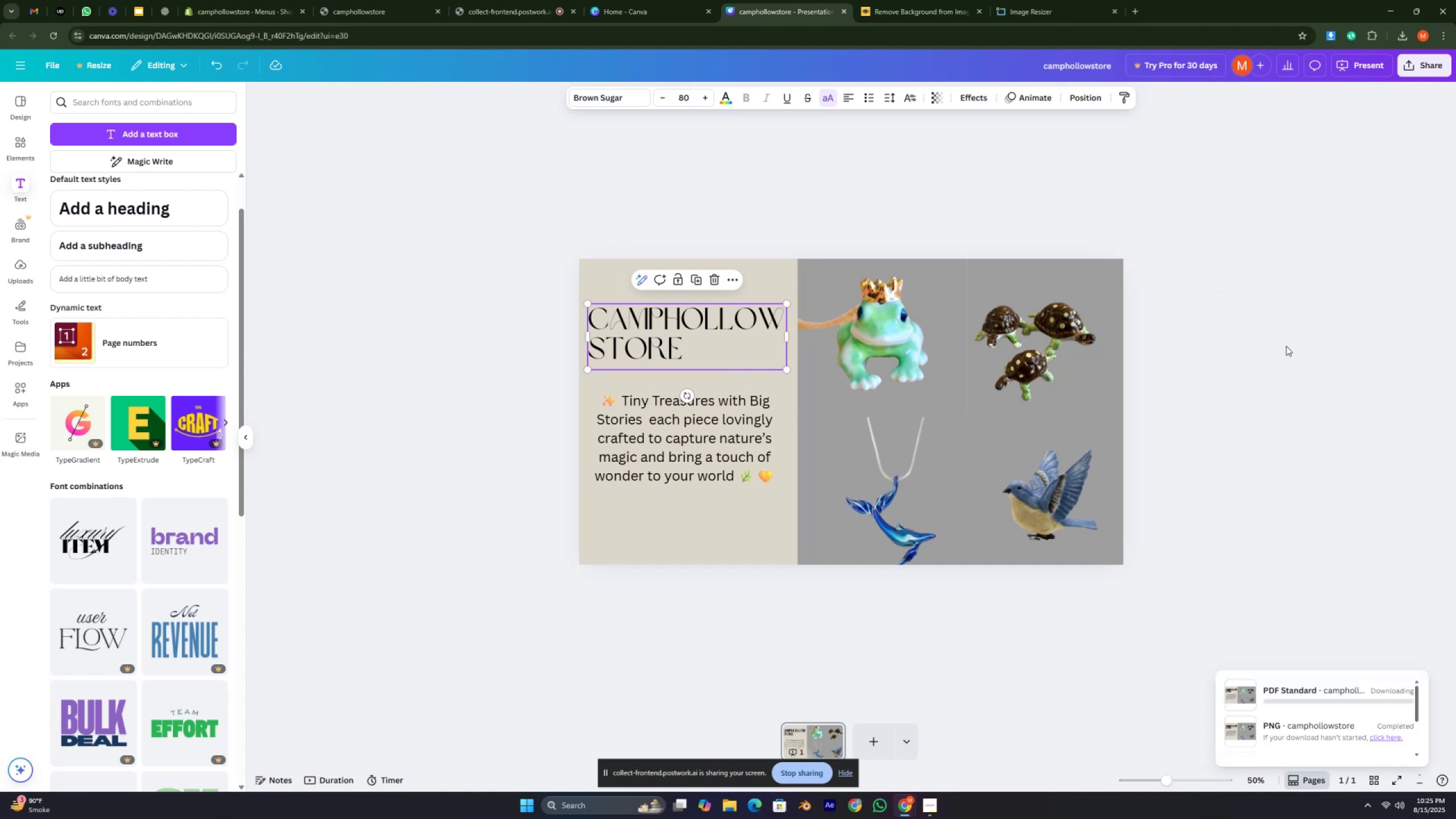 
mouse_move([1430, 76])
 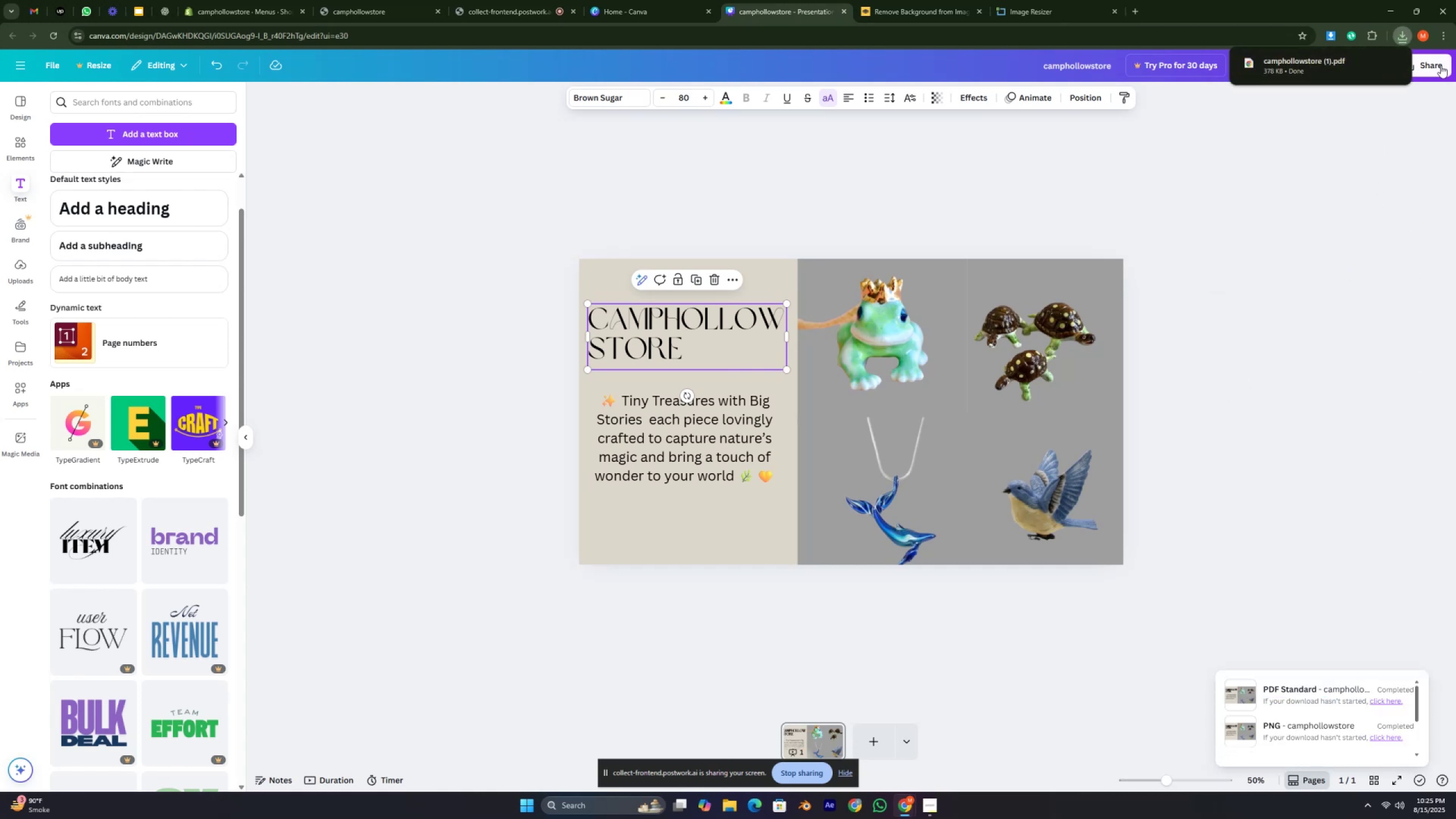 
left_click([1441, 65])
 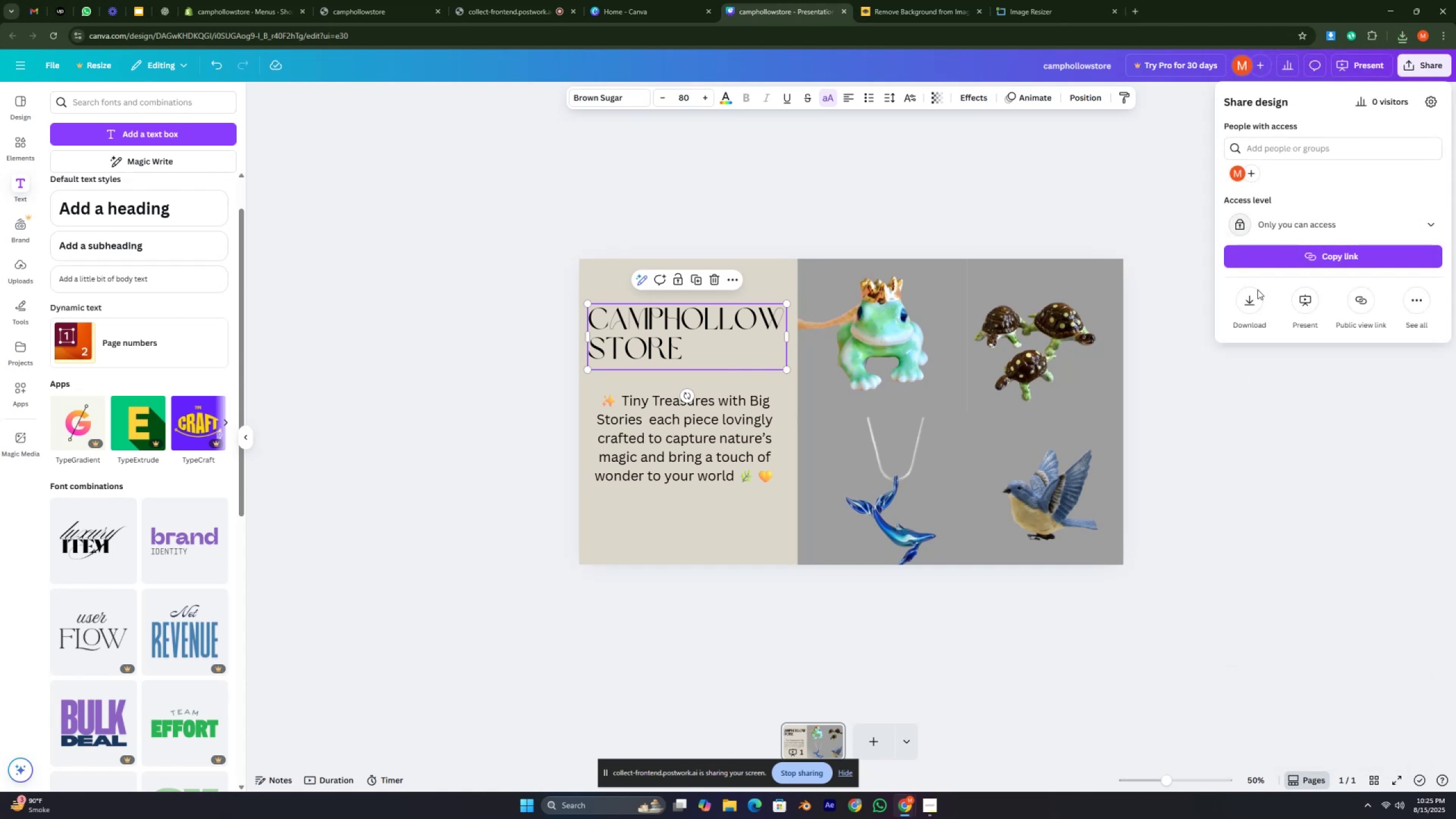 
left_click([1256, 306])
 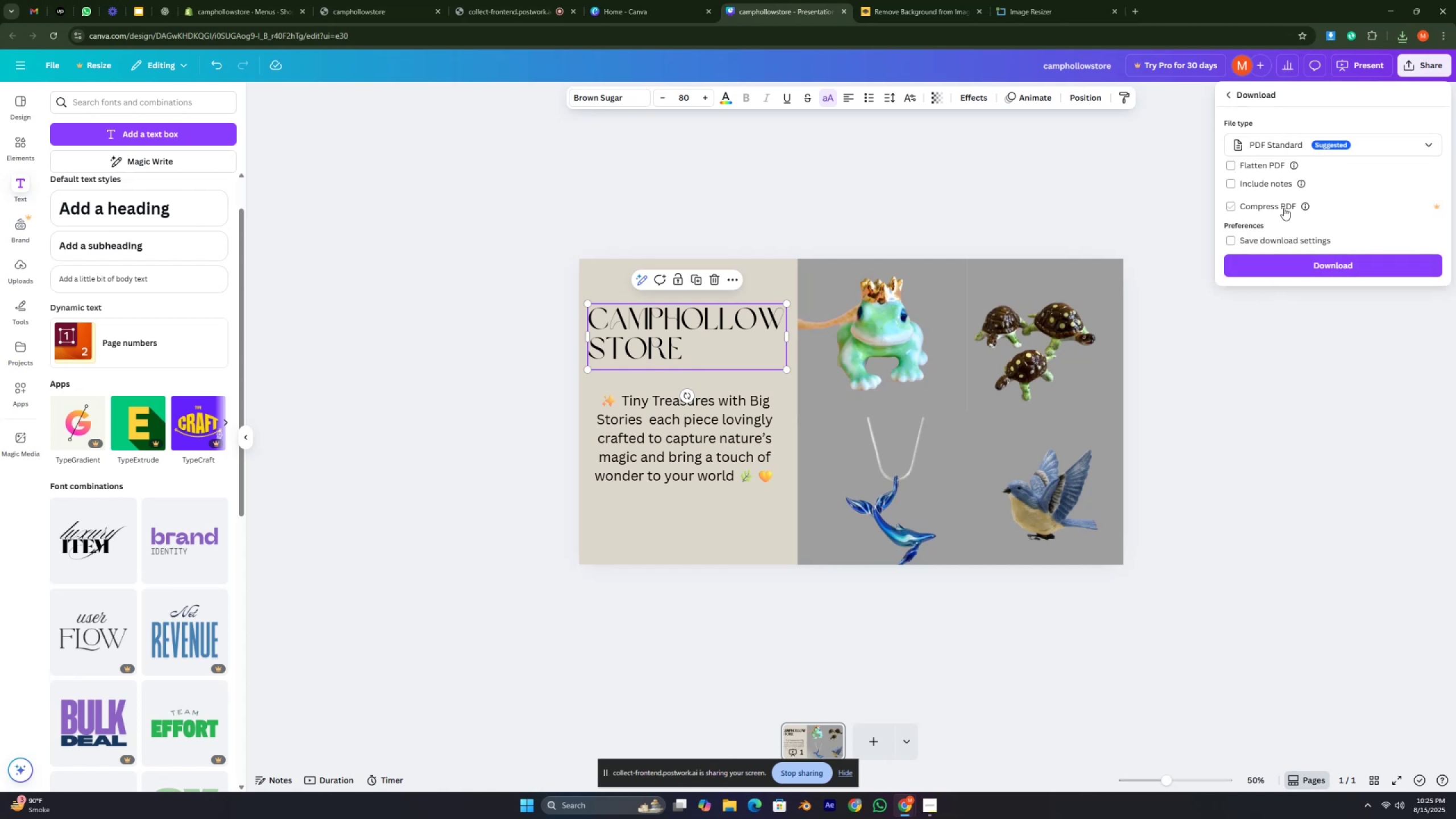 
left_click([1302, 120])
 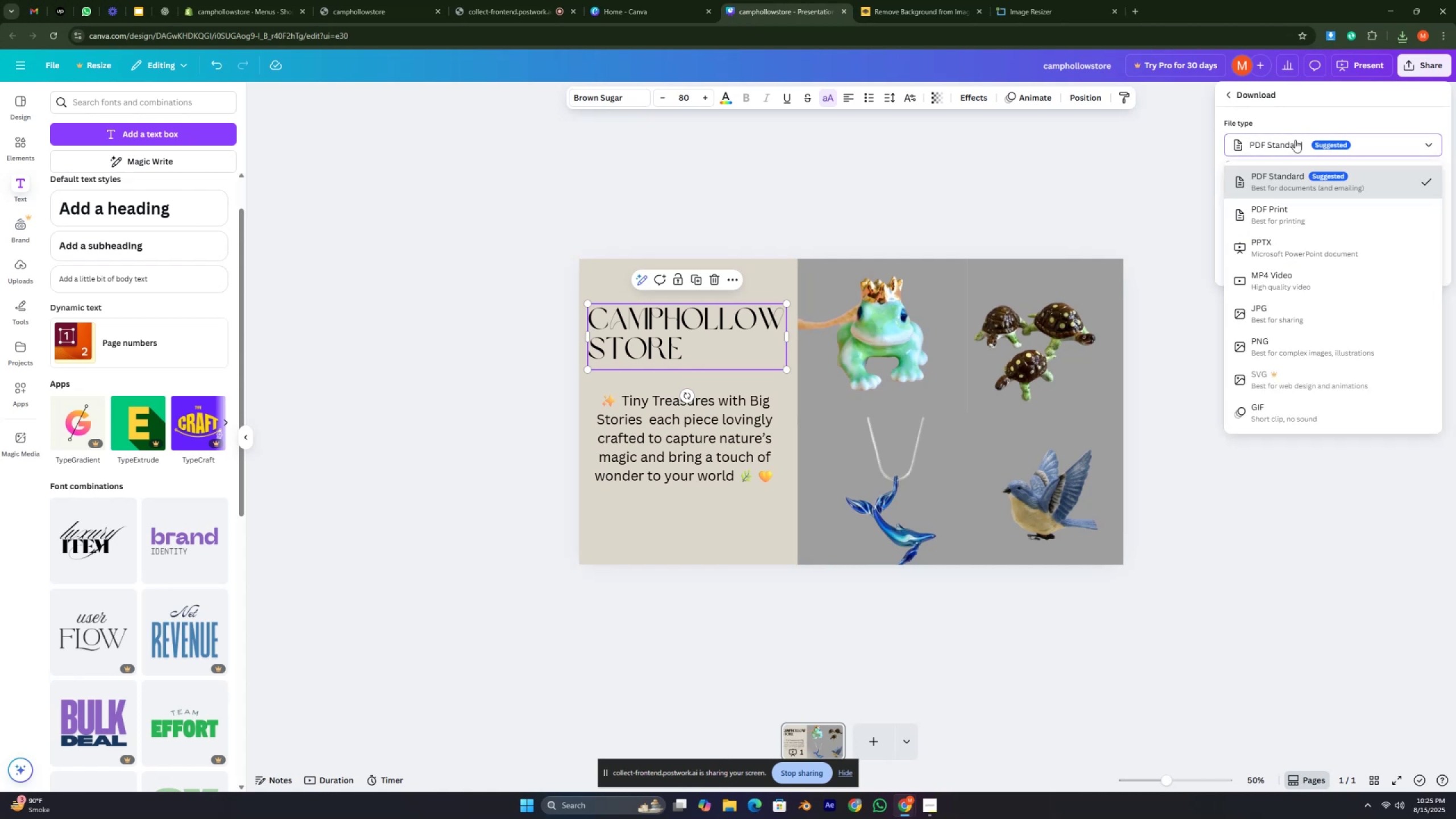 
double_click([1295, 140])
 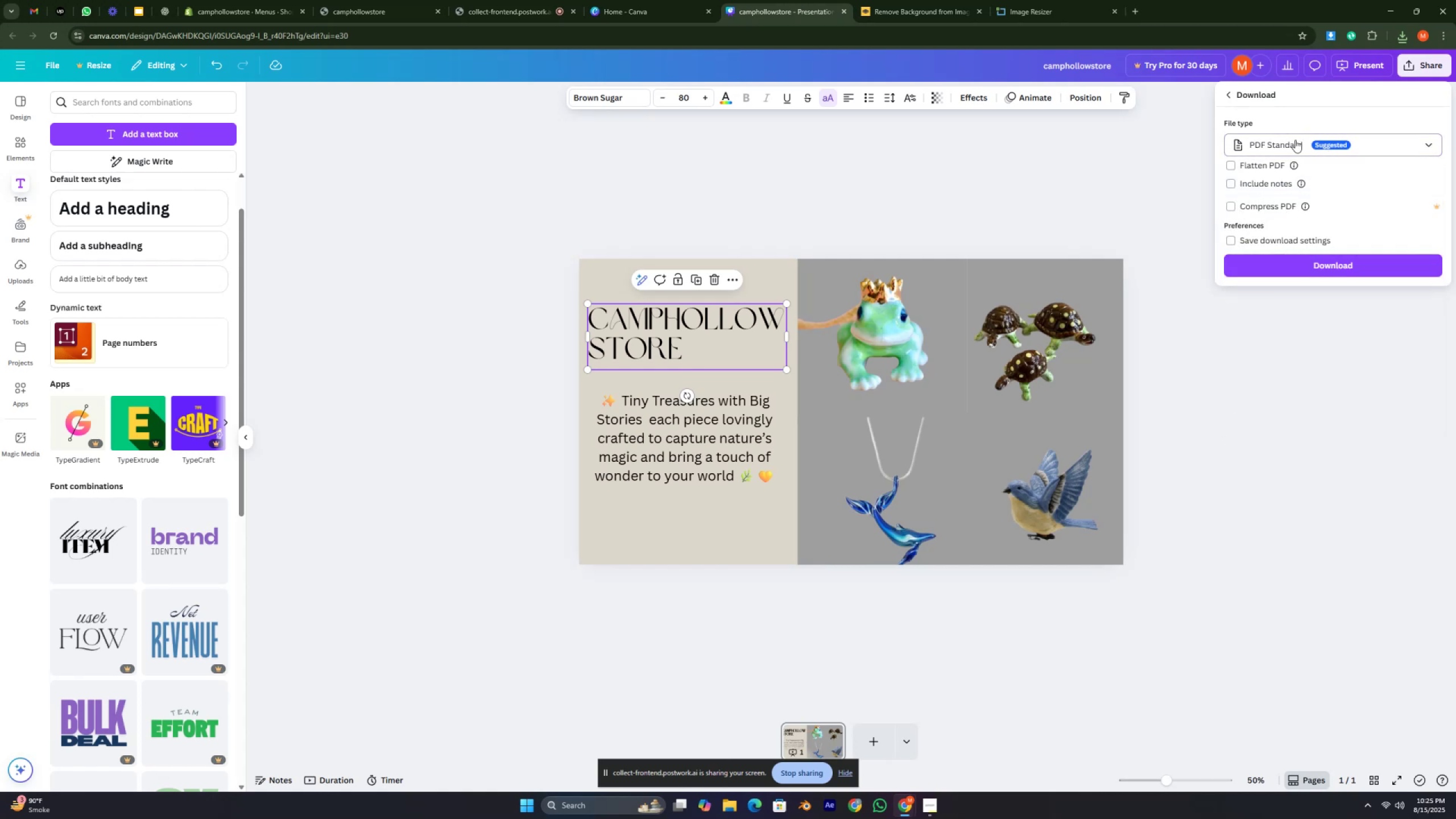 
triple_click([1295, 140])
 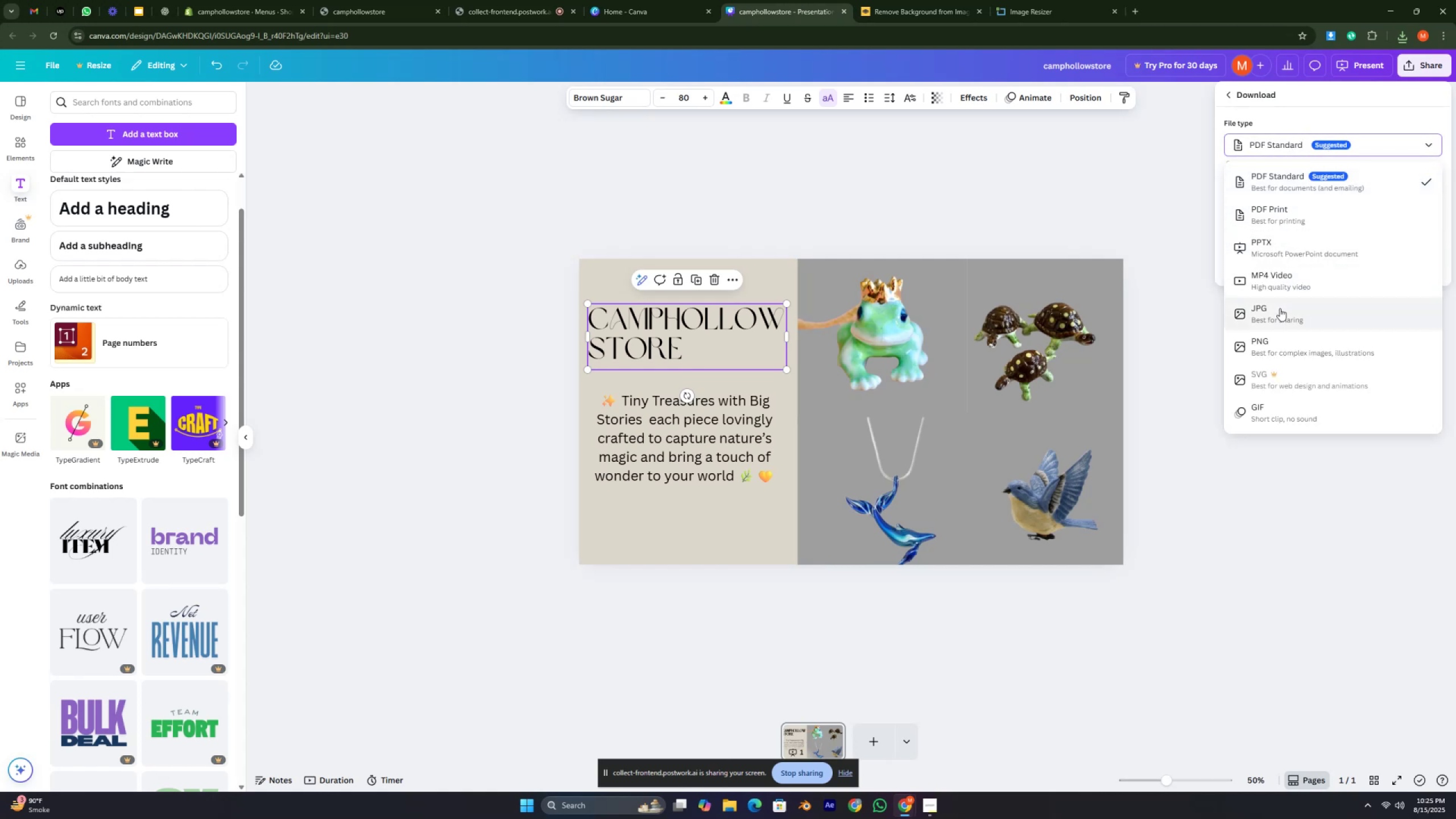 
left_click([1280, 308])
 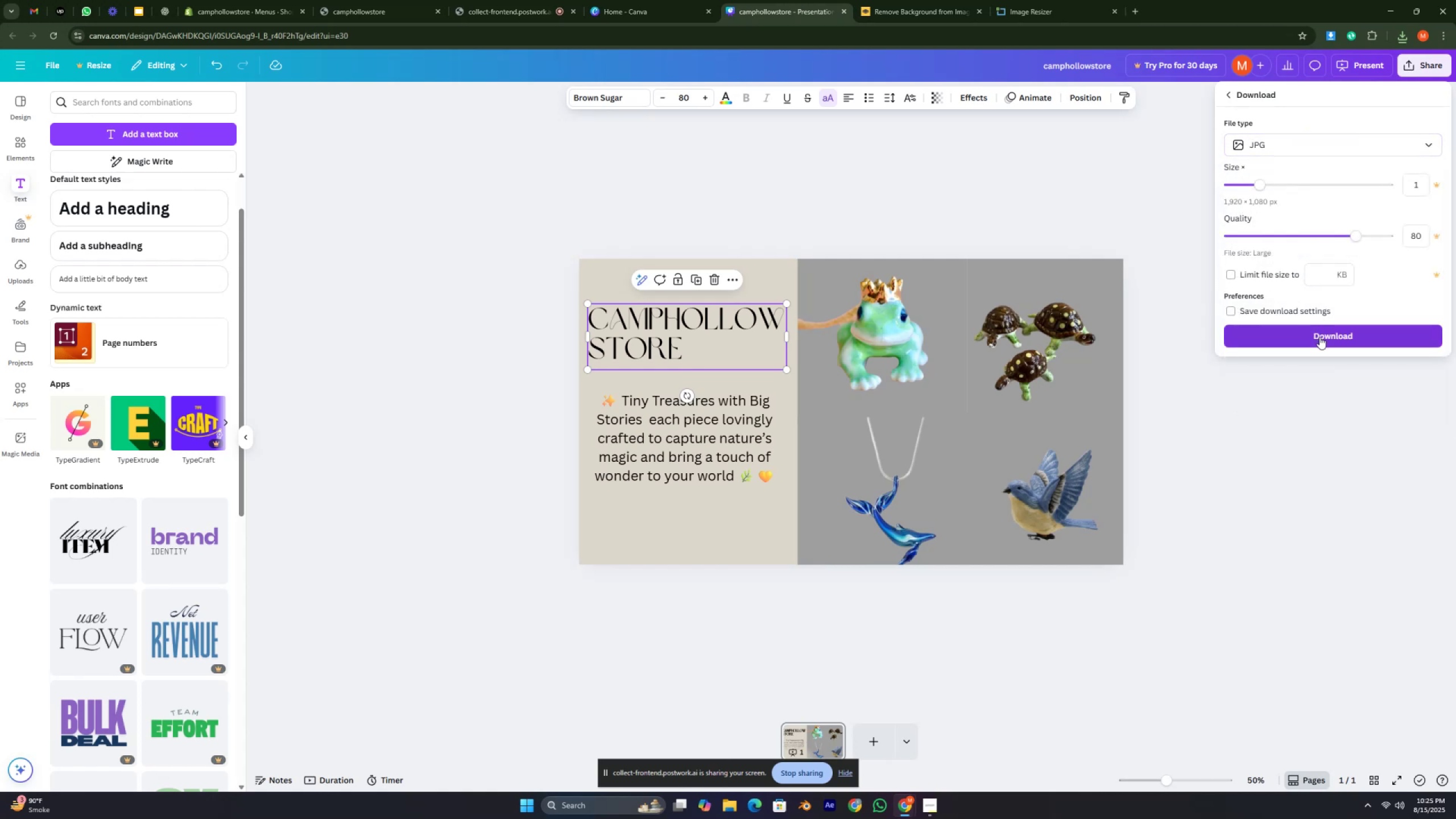 
left_click([1322, 337])
 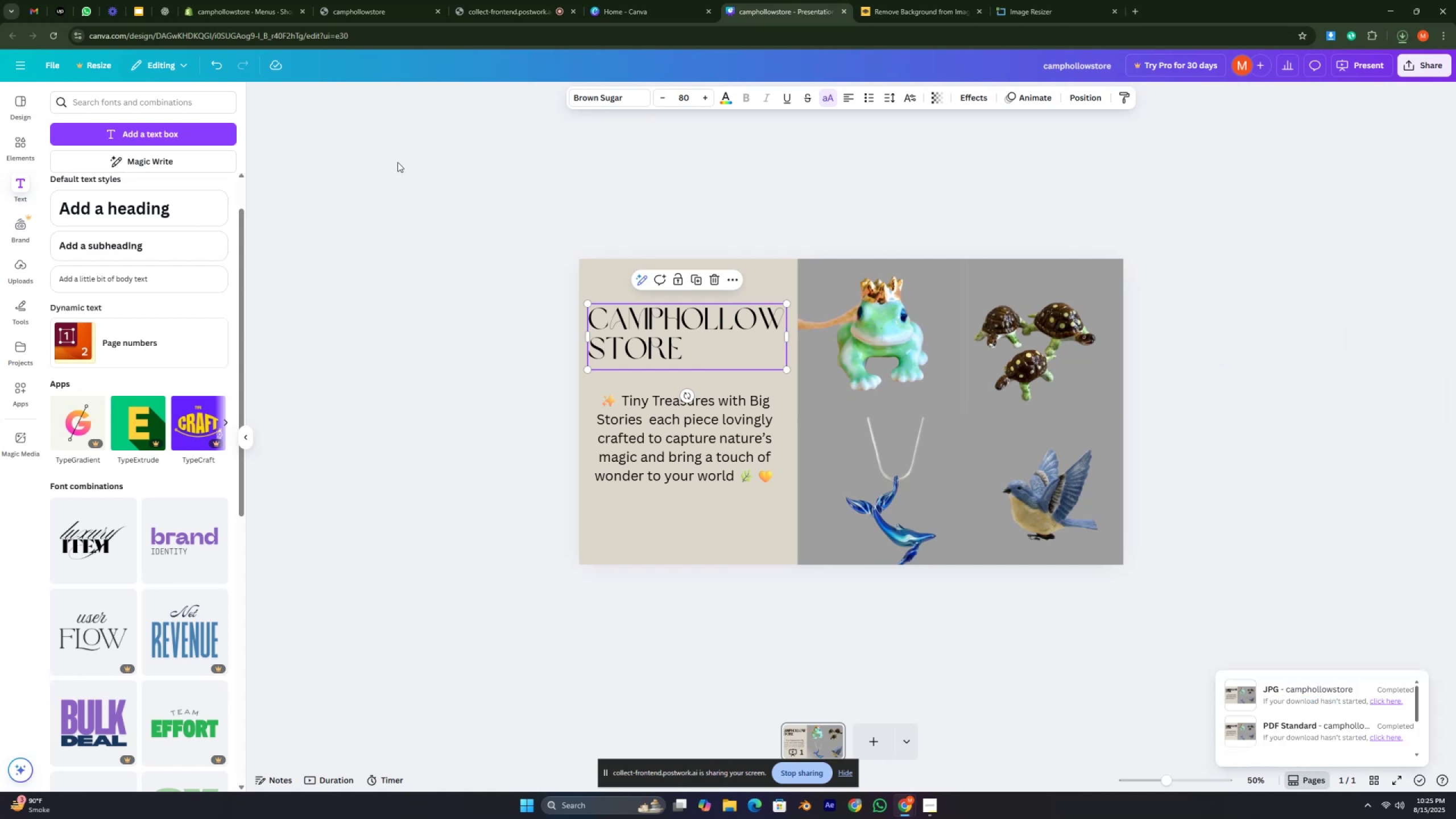 
wait(9.25)
 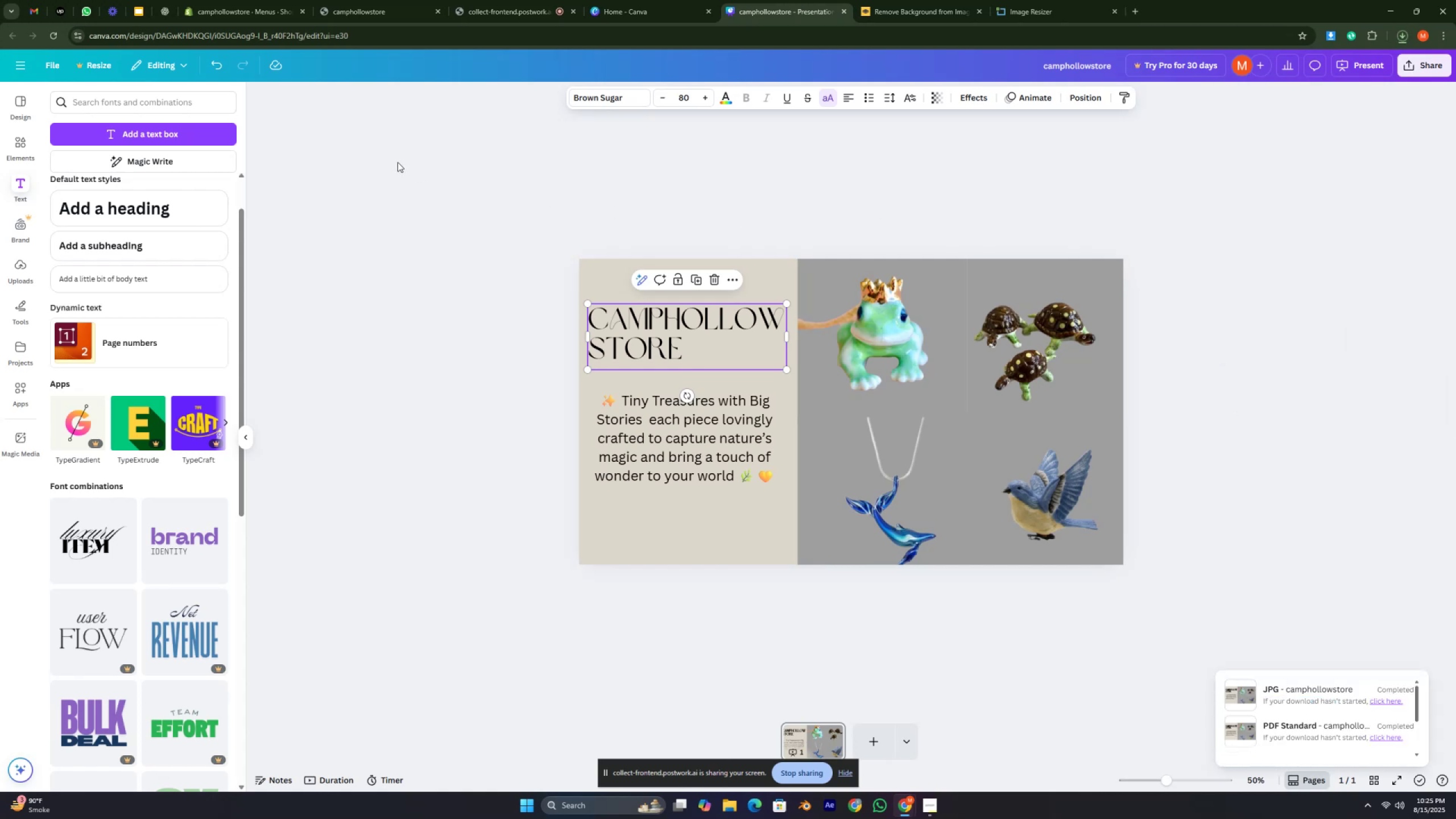 
left_click([248, 0])
 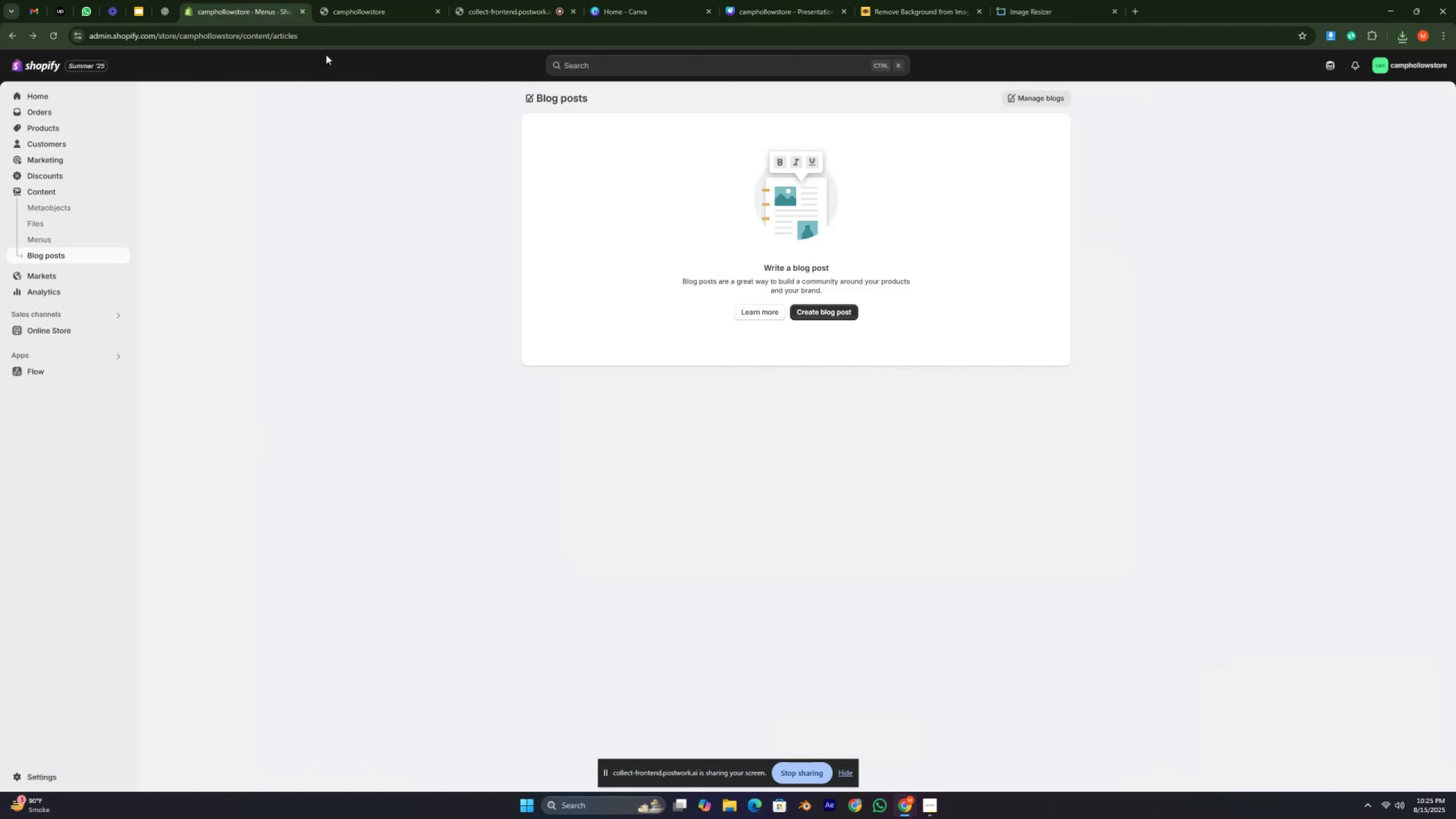 
left_click([431, 0])
 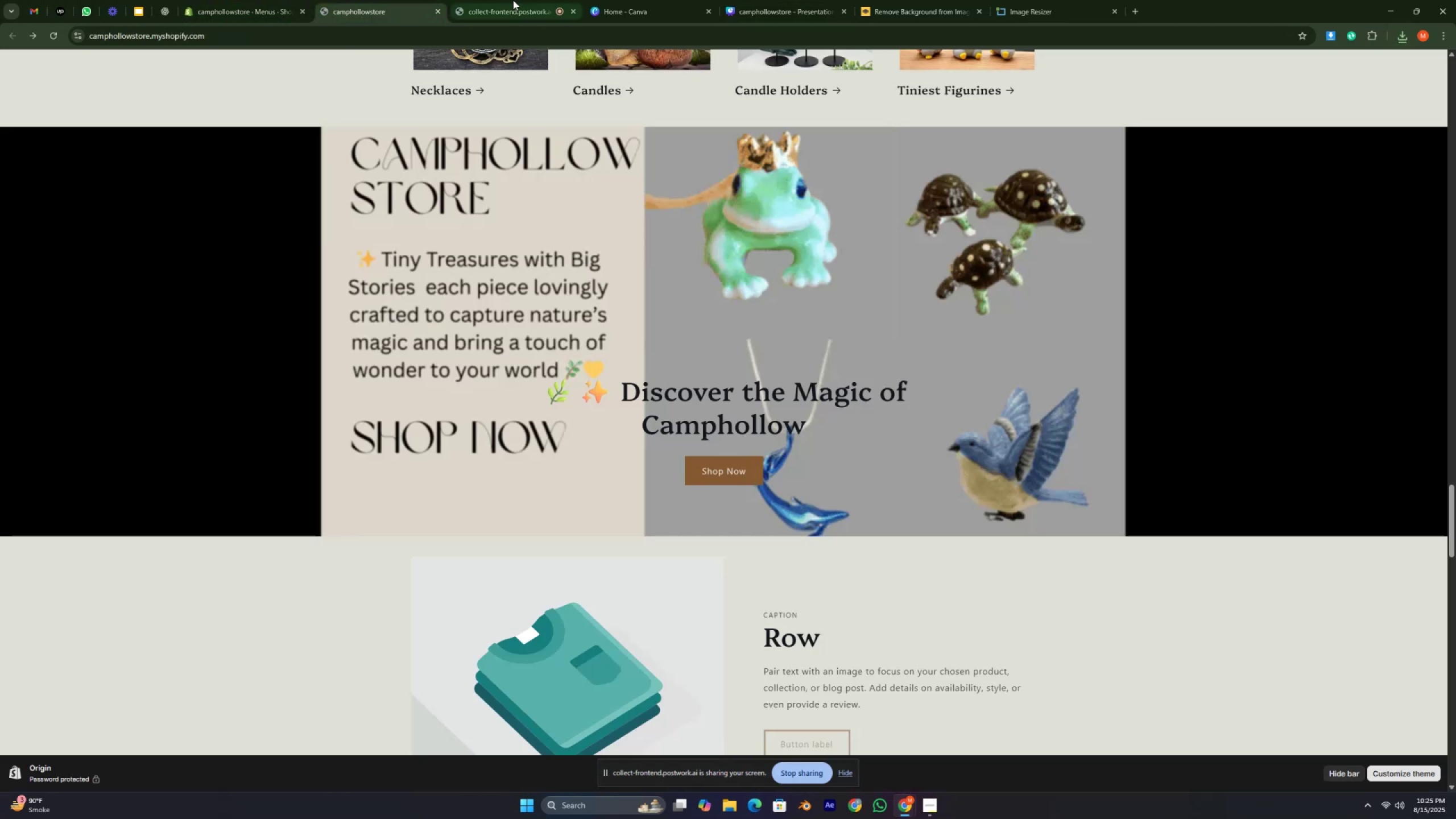 
left_click([515, 0])
 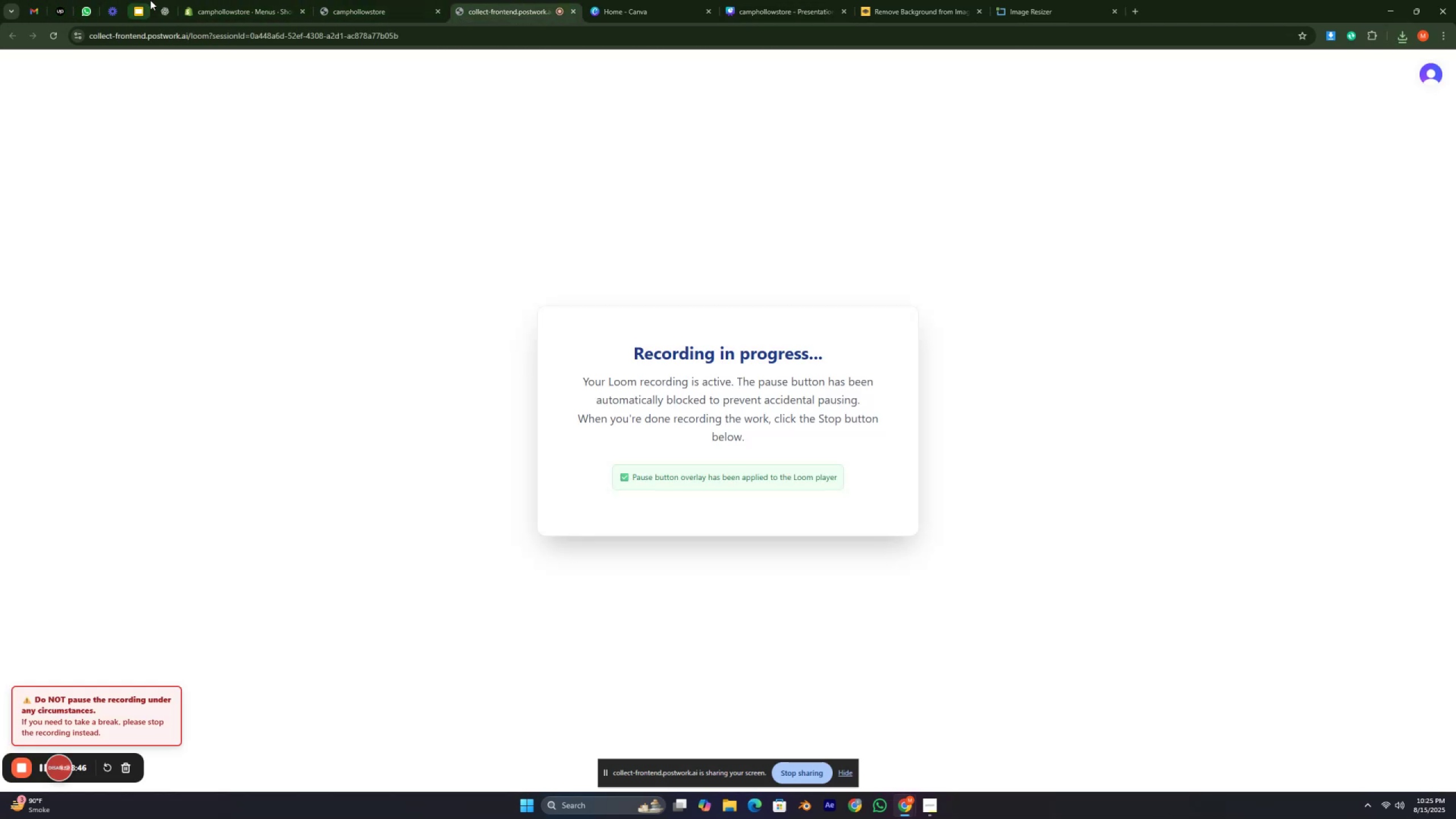 
left_click([198, 0])
 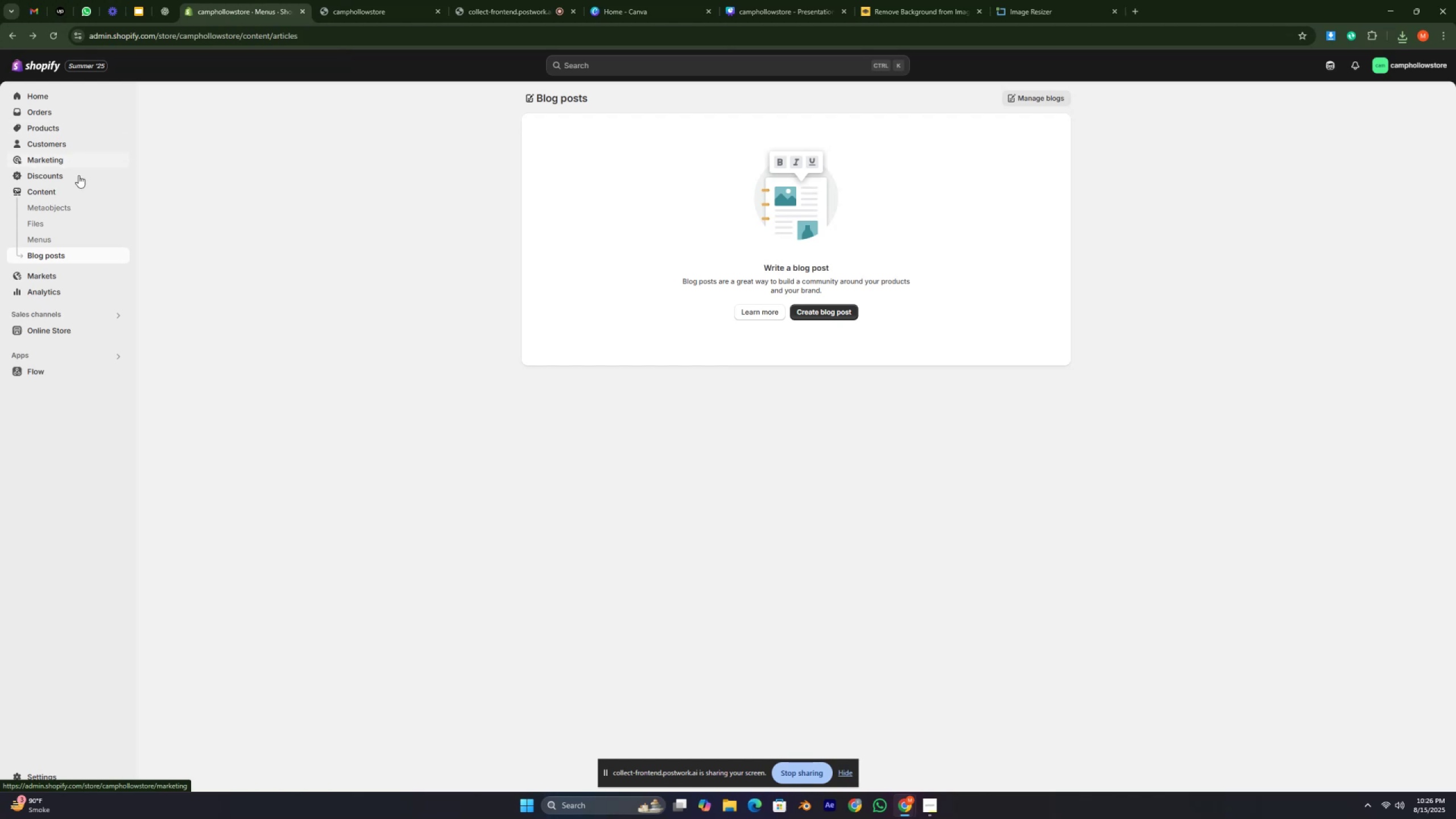 
left_click([72, 332])
 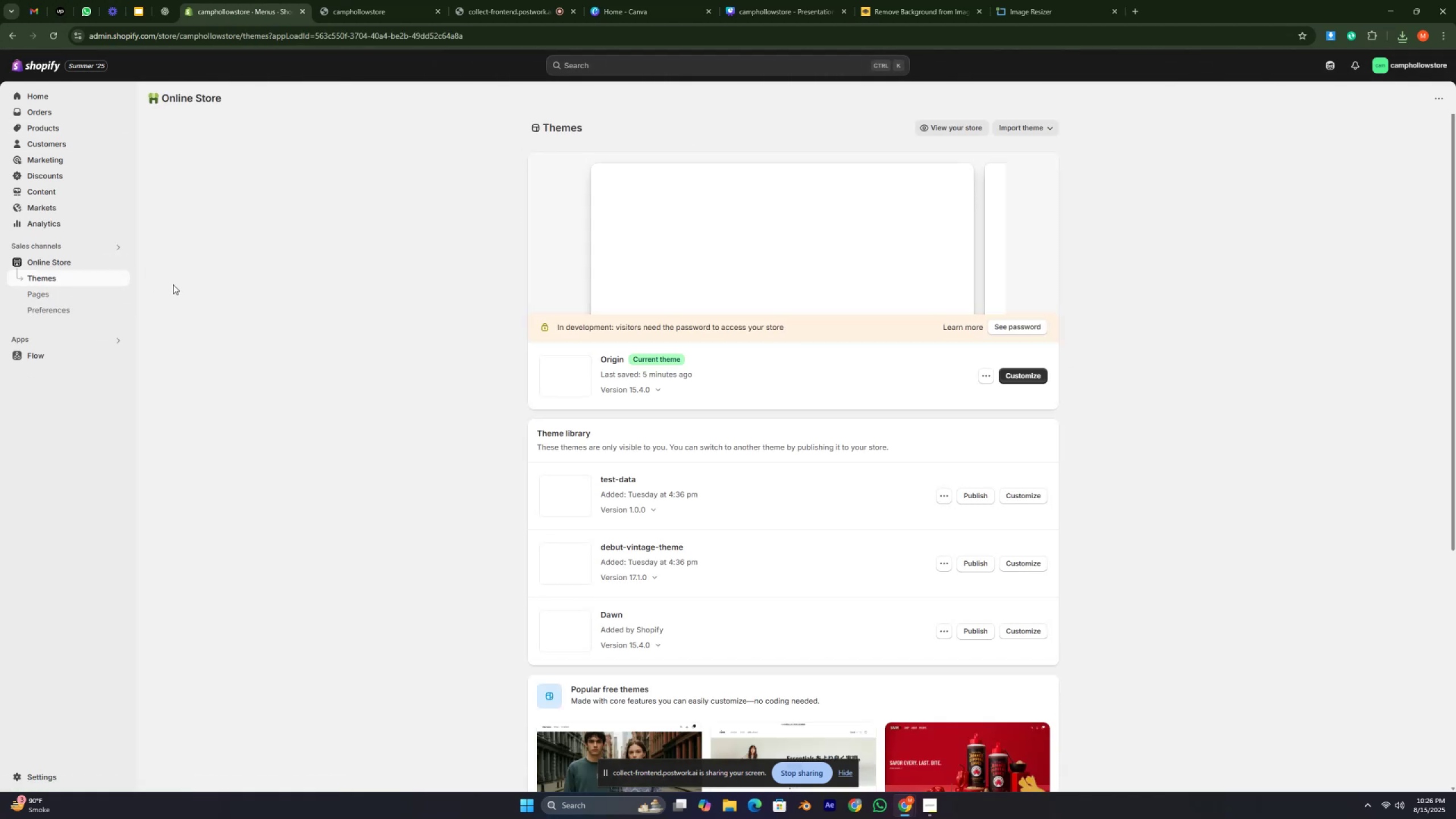 
left_click([1035, 382])
 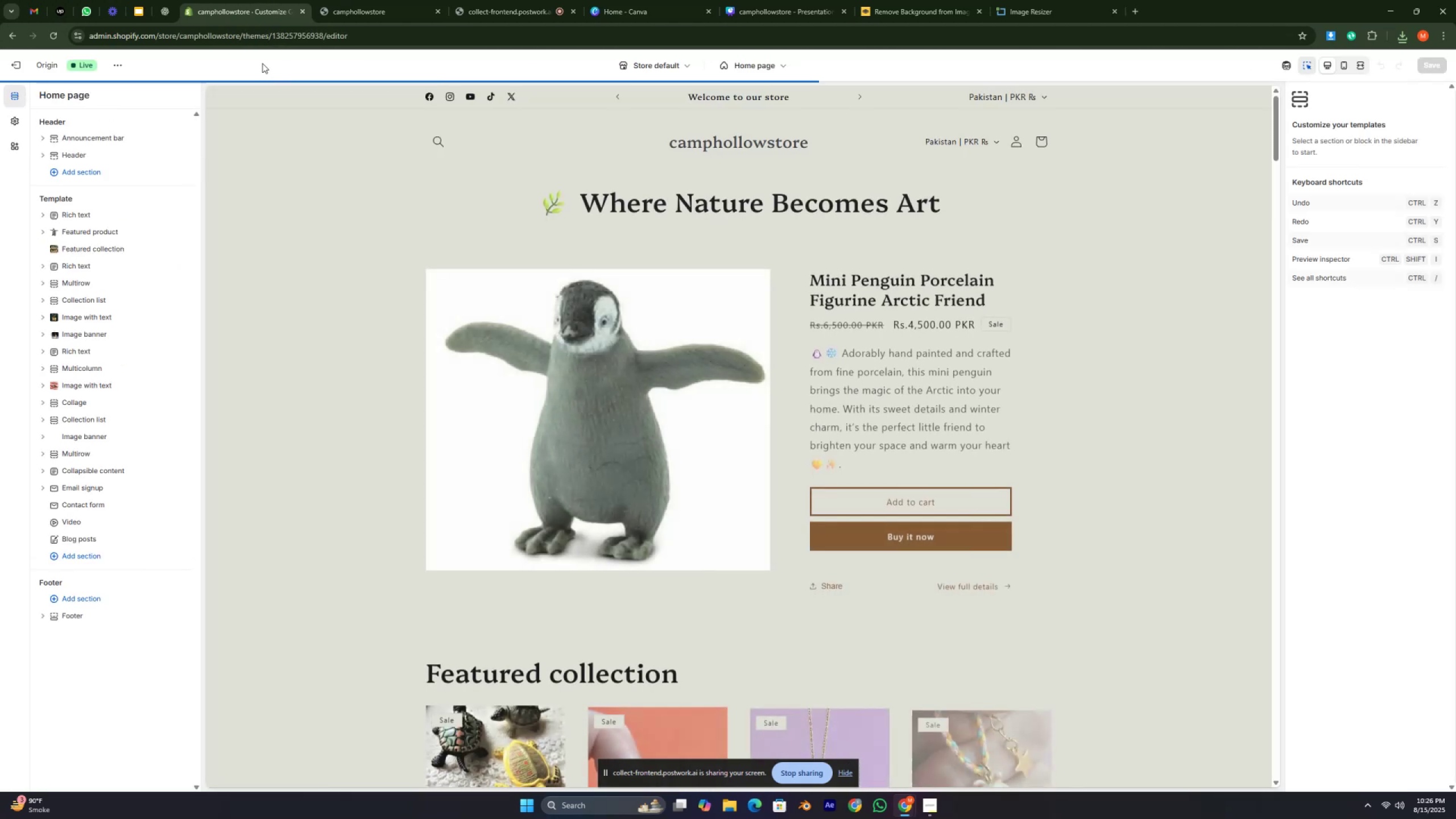 
left_click([262, 63])
 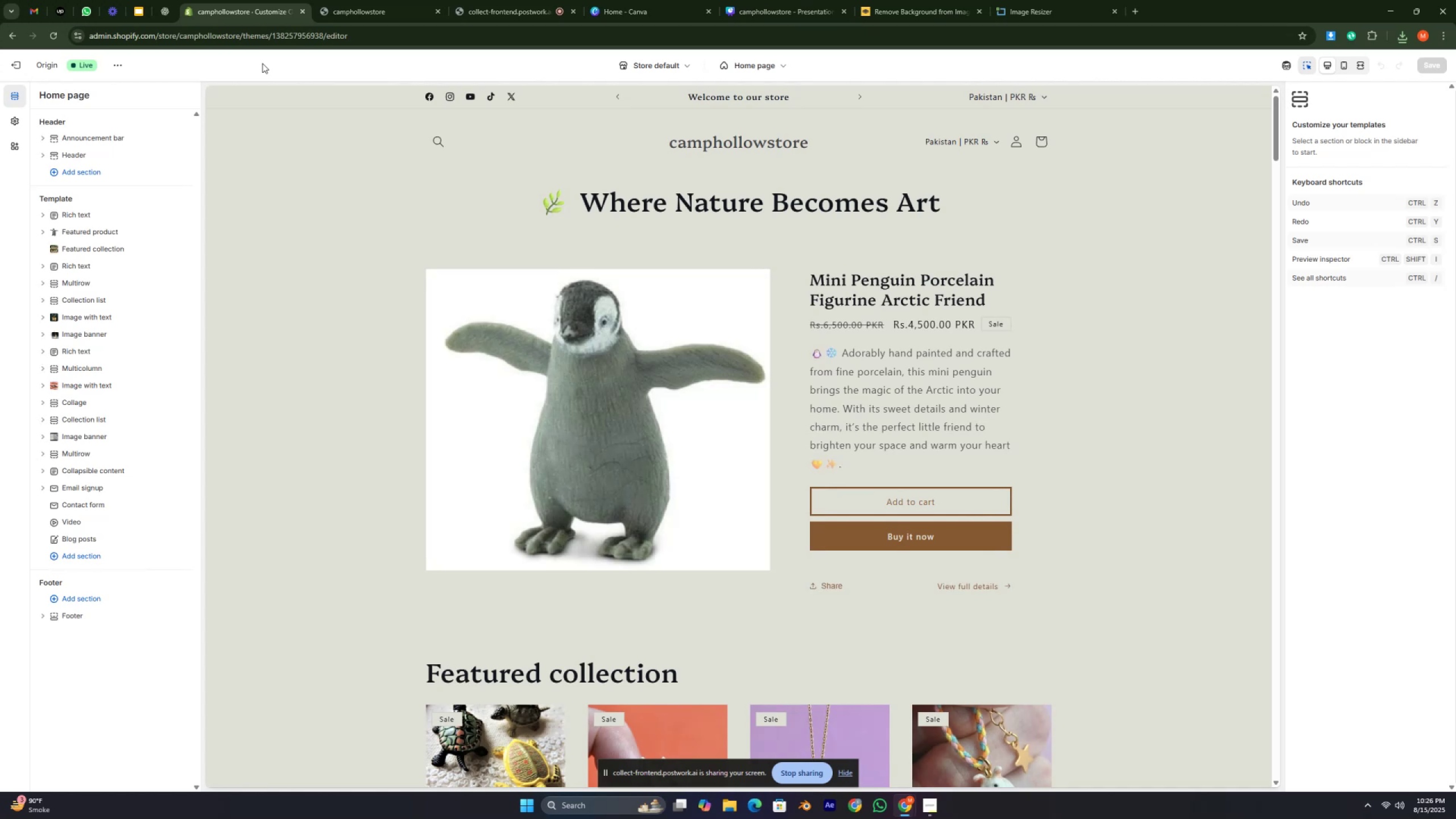 
scroll: coordinate [548, 303], scroll_direction: down, amount: 42.0
 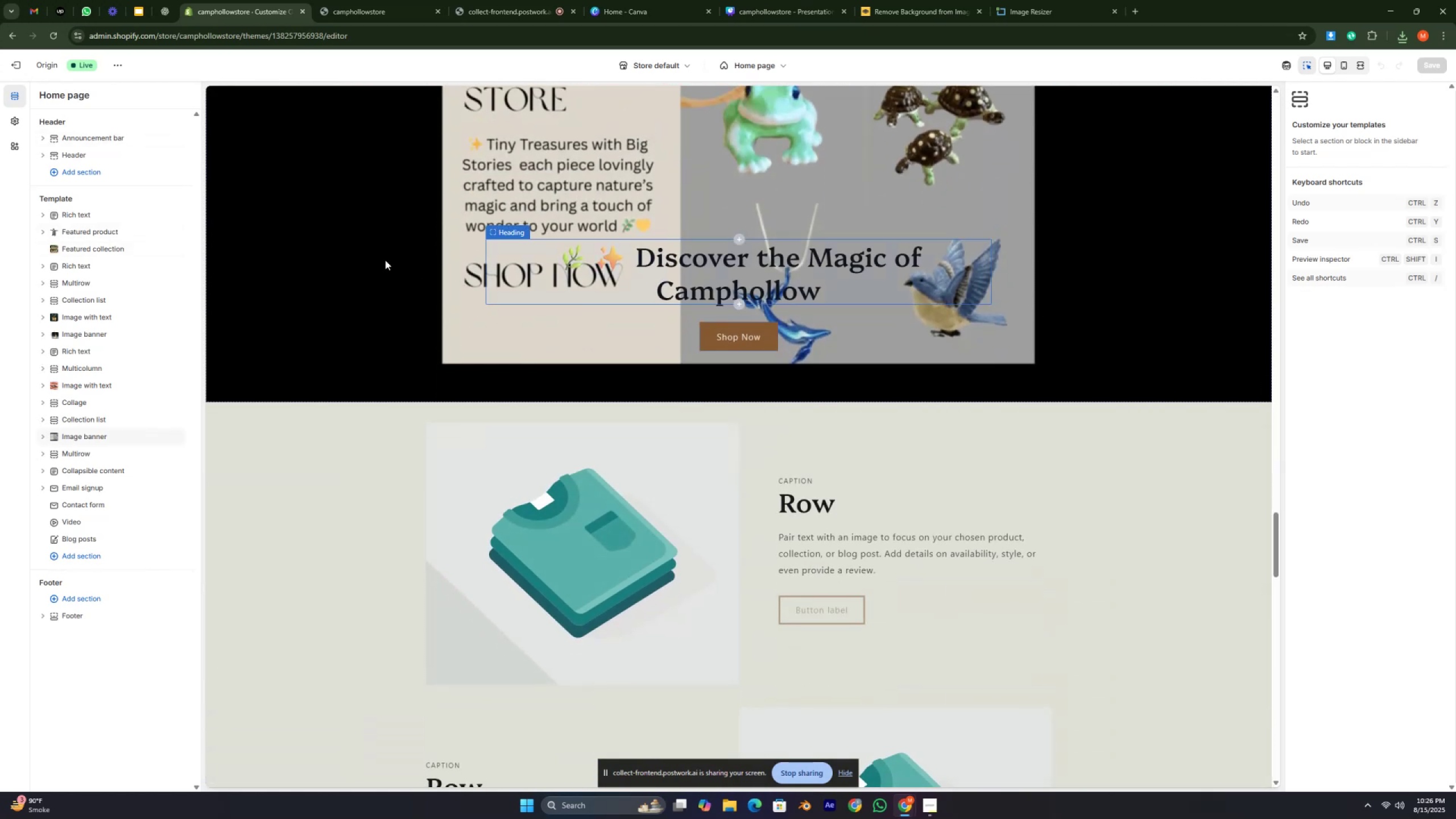 
left_click([368, 251])
 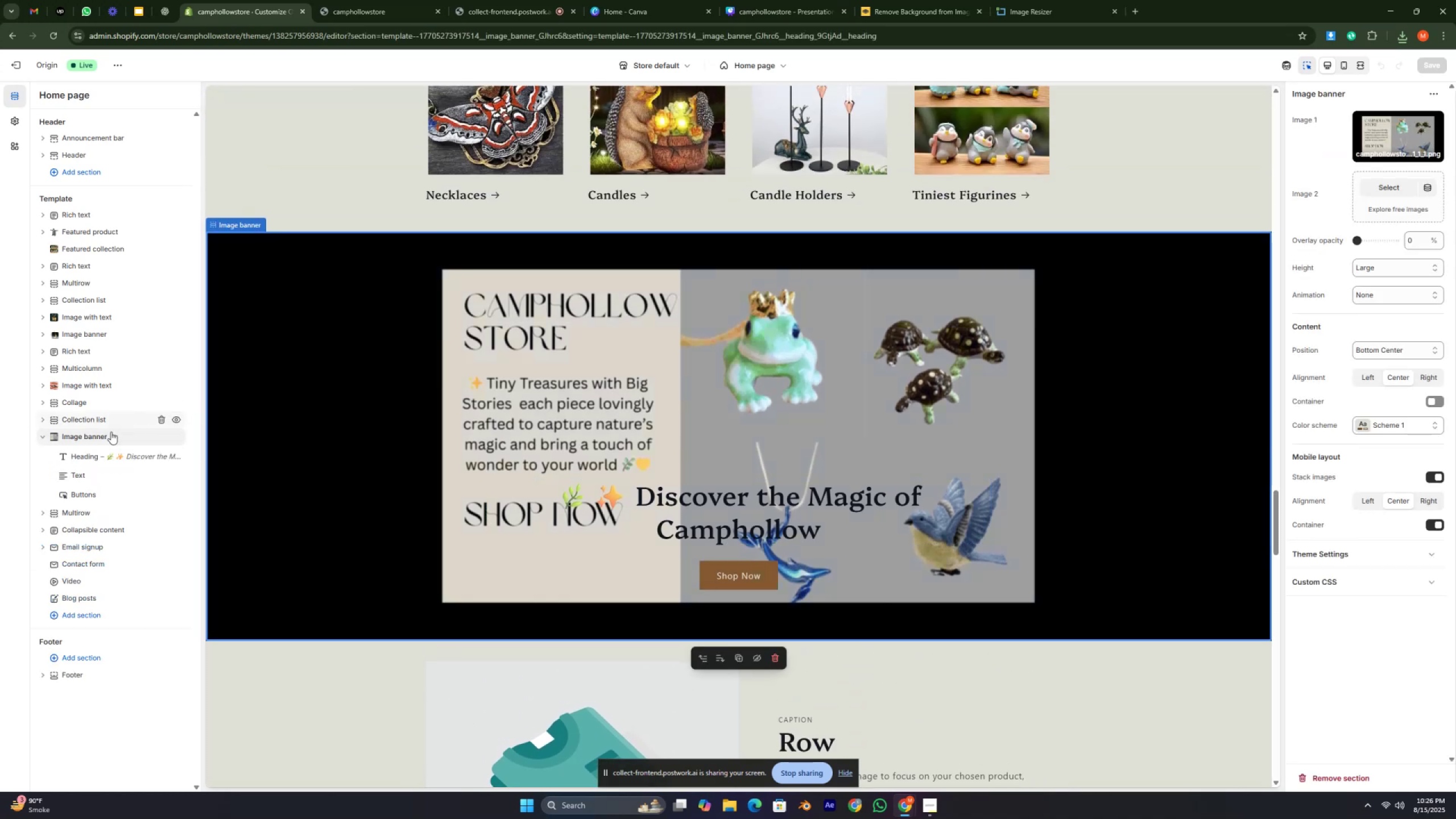 
left_click([89, 441])
 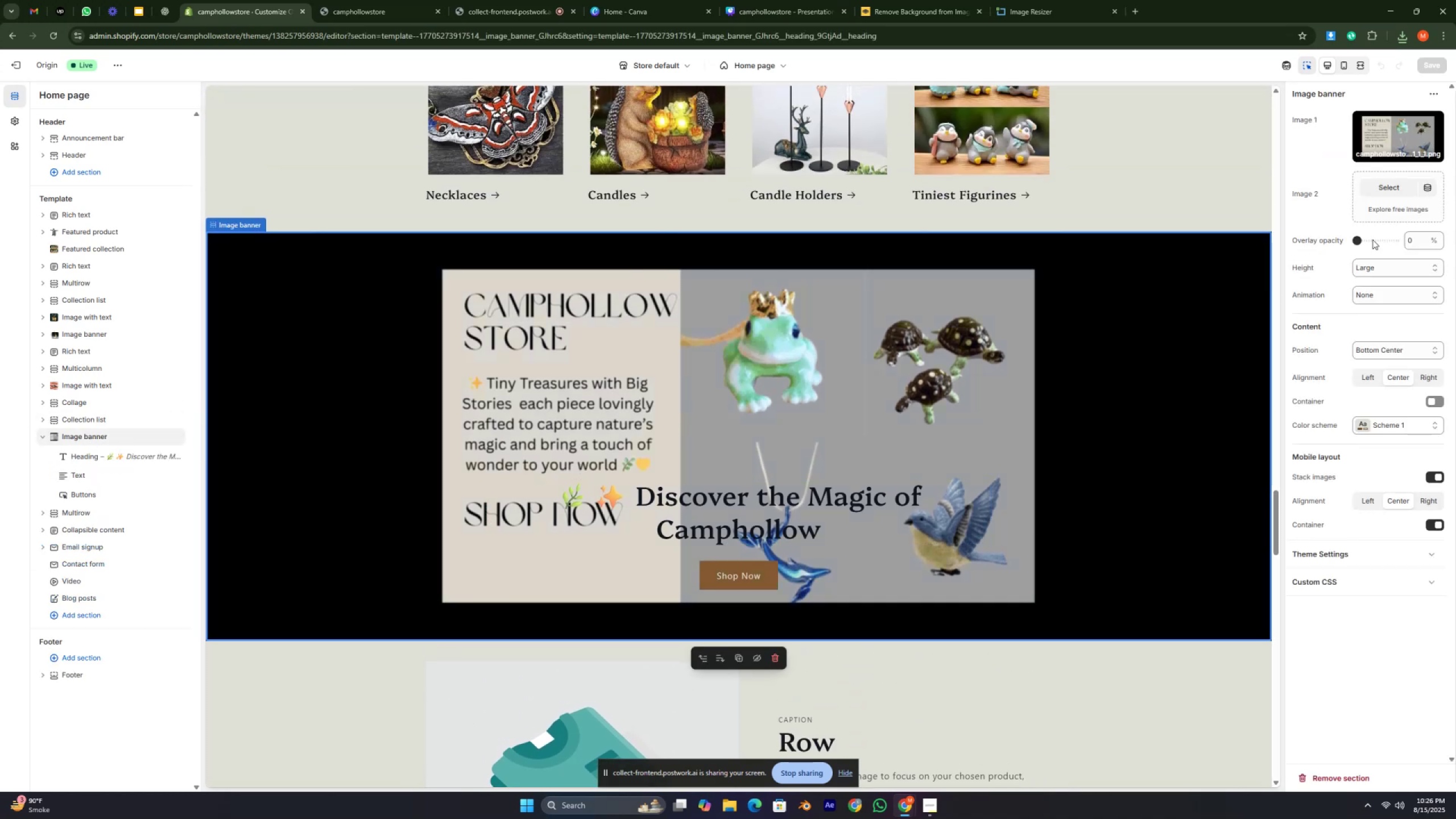 
left_click([1404, 137])
 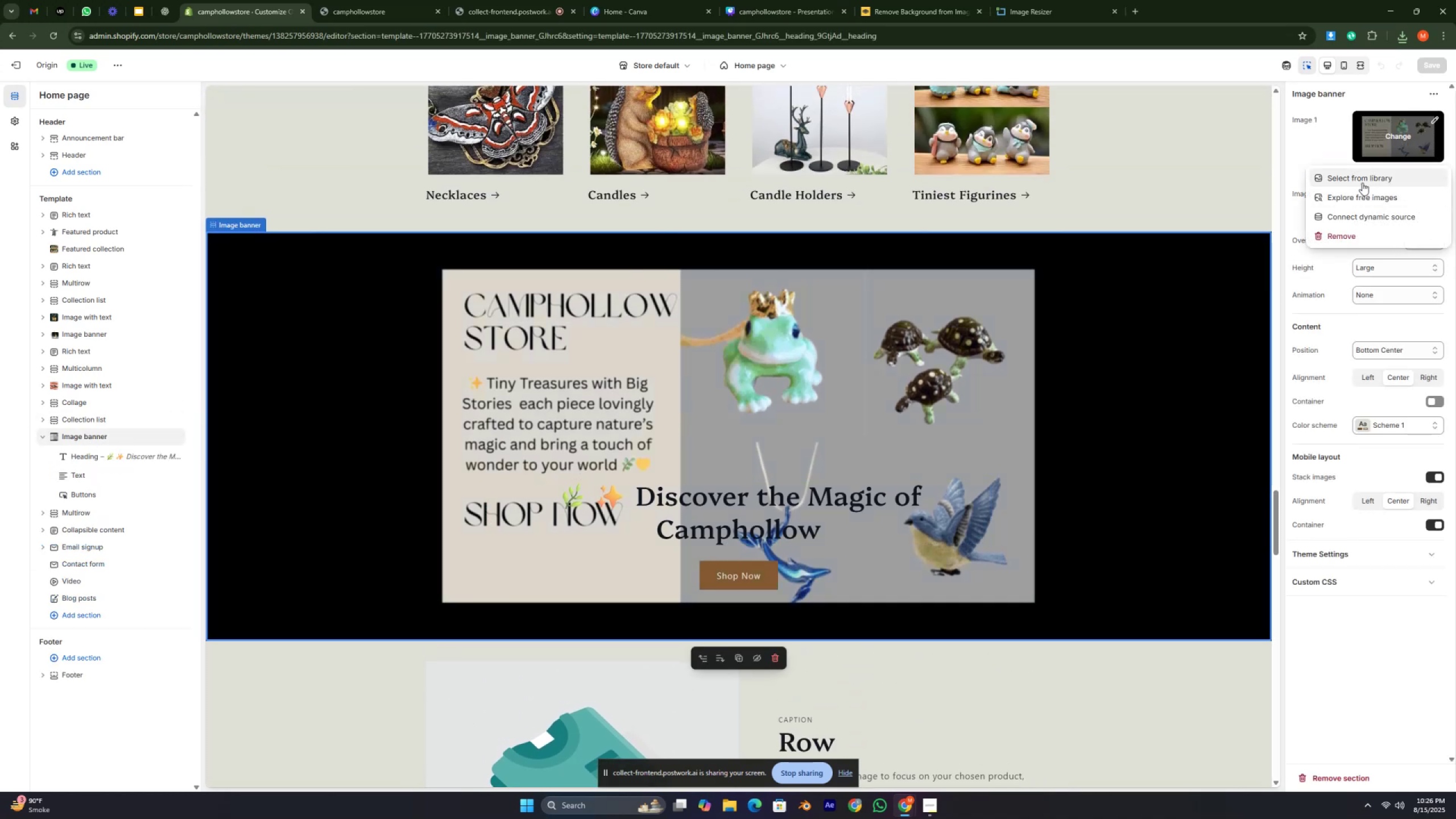 
left_click([1366, 177])
 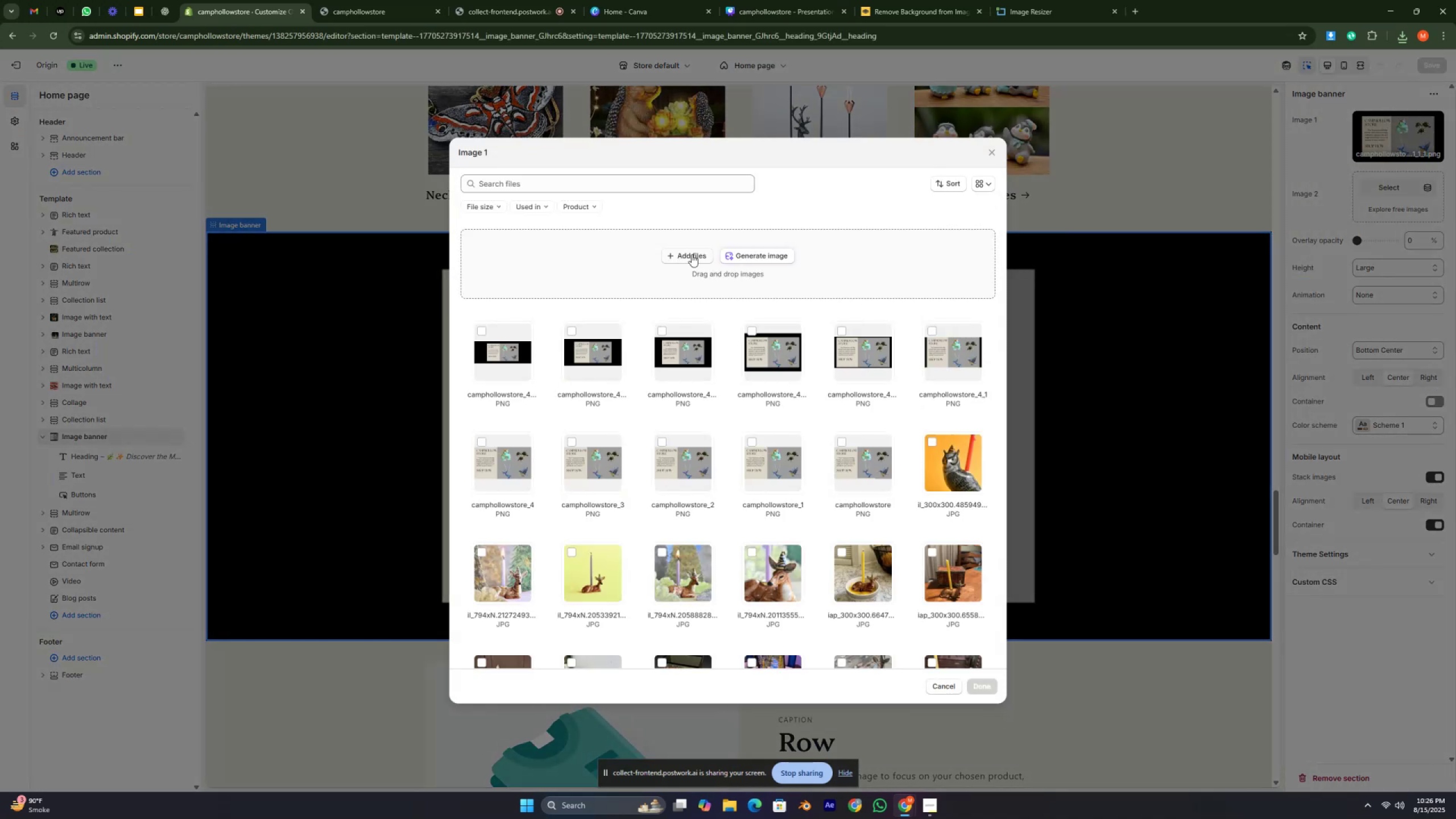 
left_click([693, 254])
 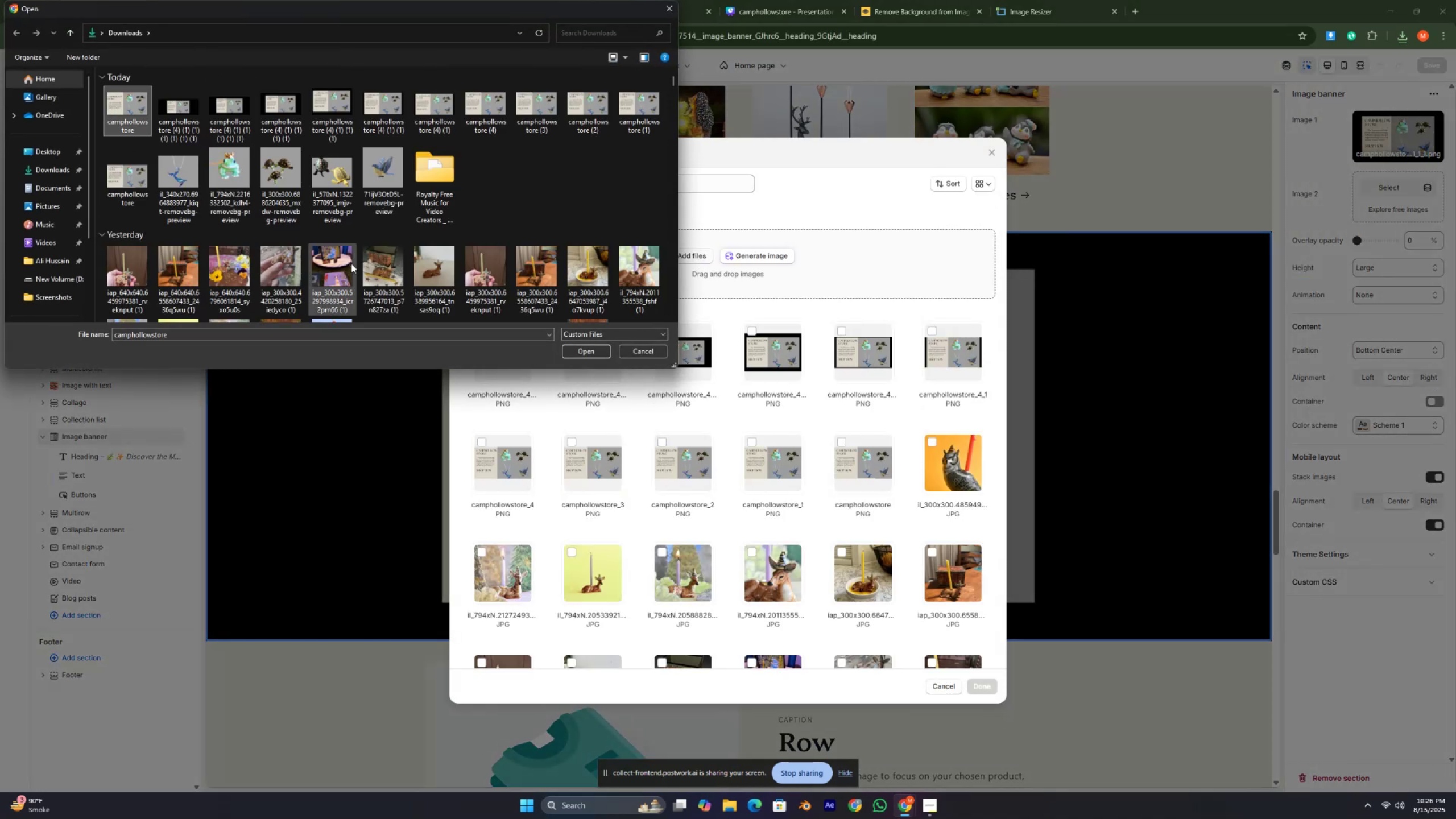 
left_click([582, 350])
 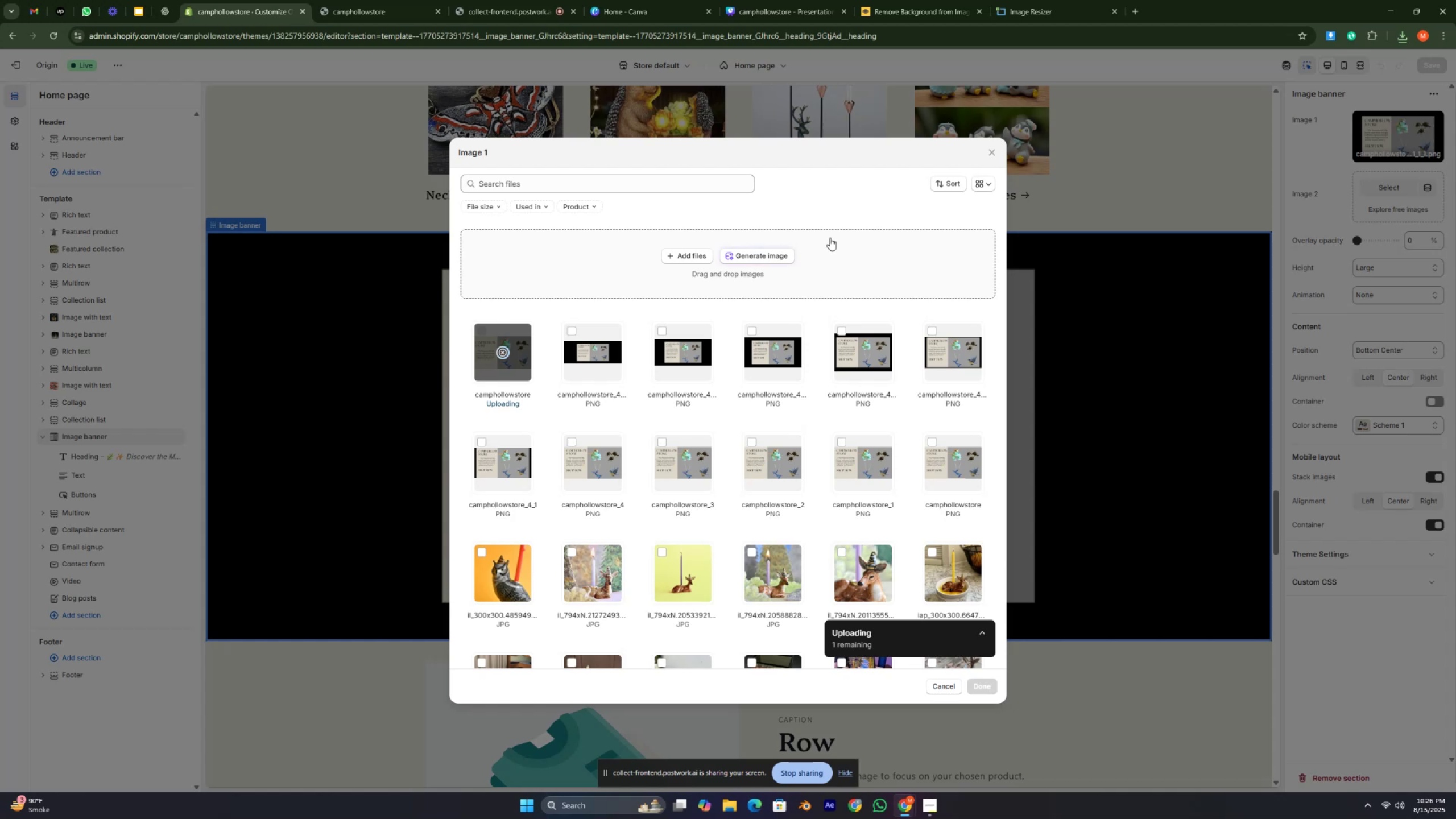 
left_click([833, 191])
 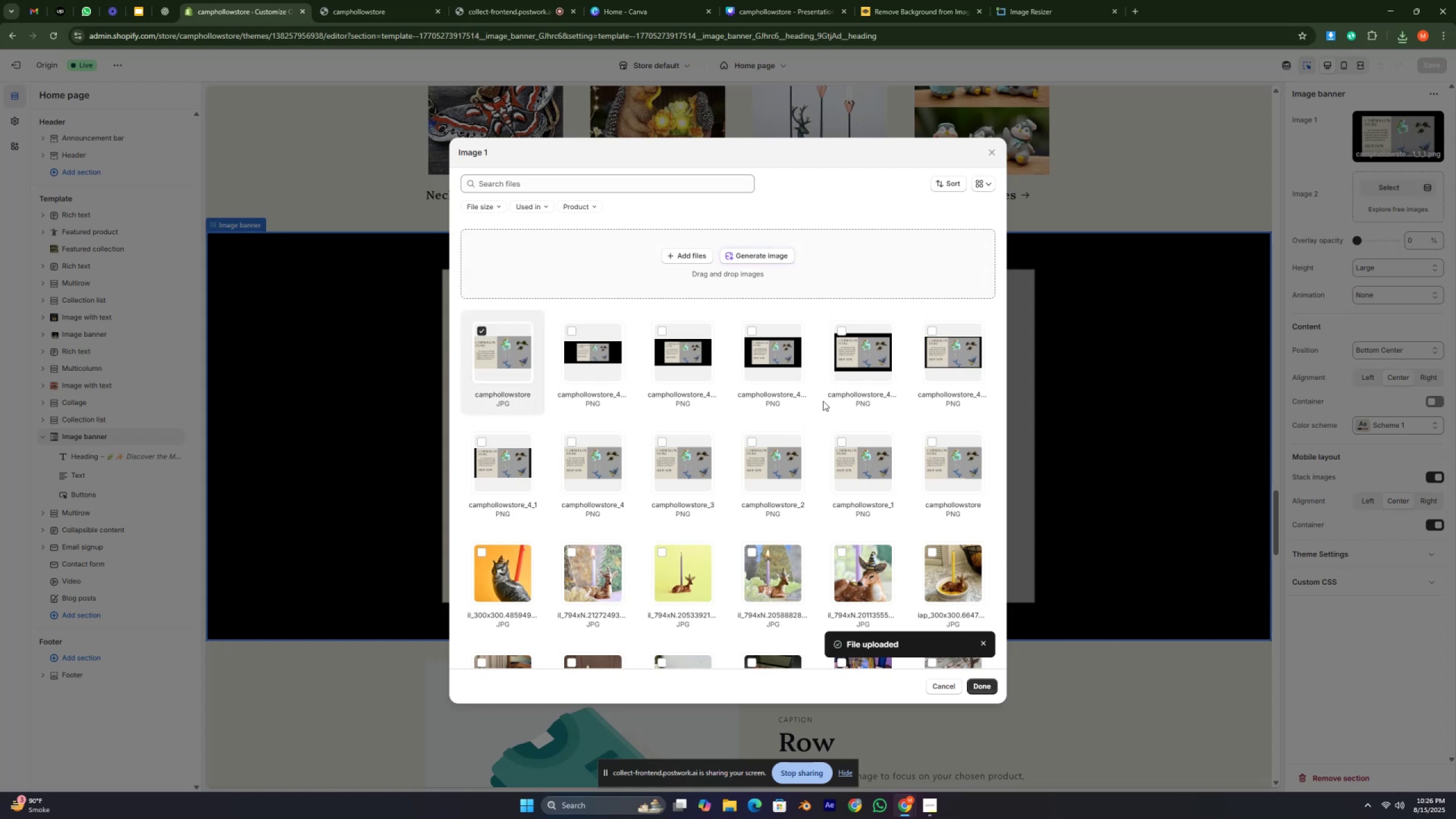 
left_click([988, 689])
 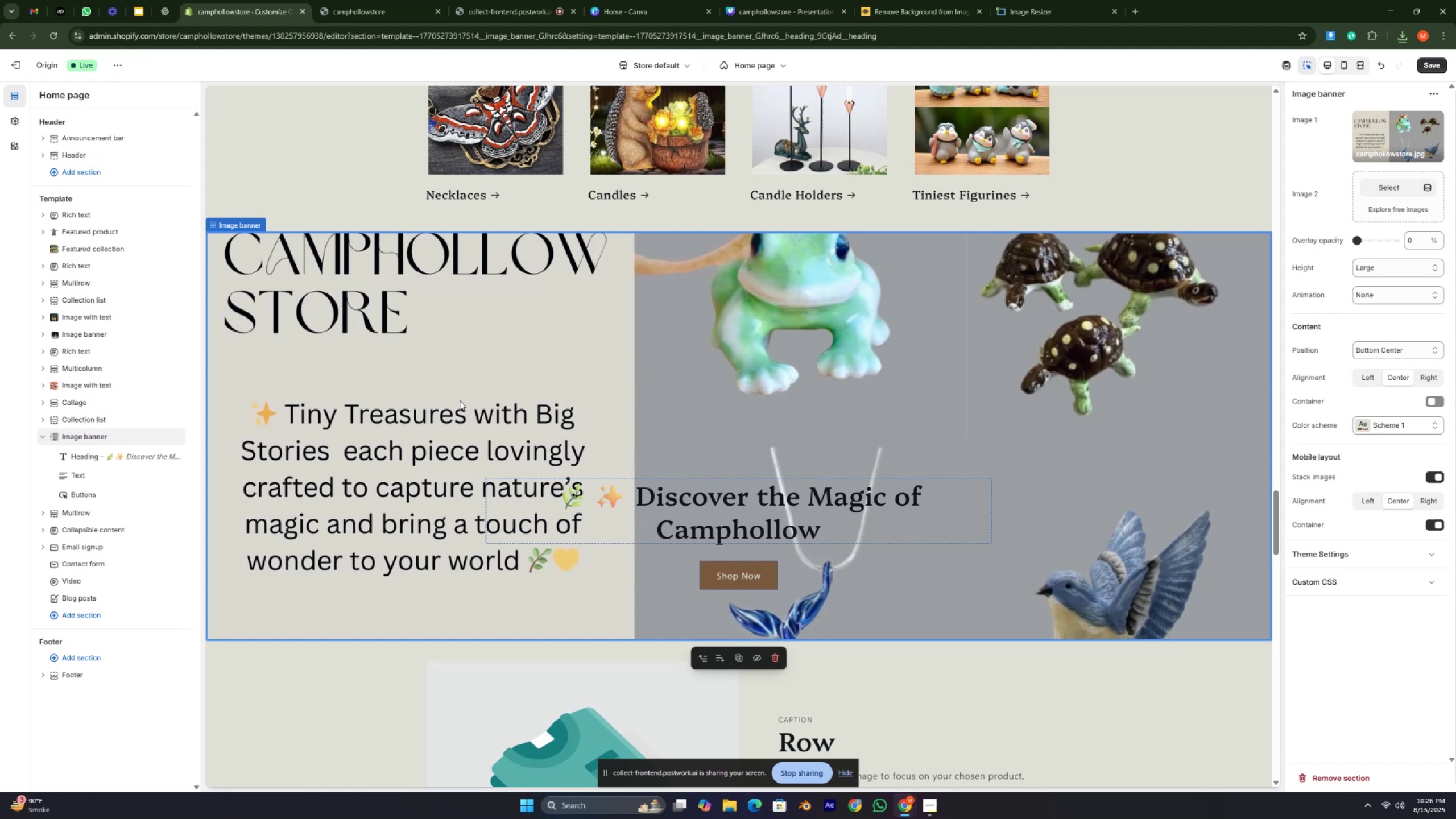 
wait(5.74)
 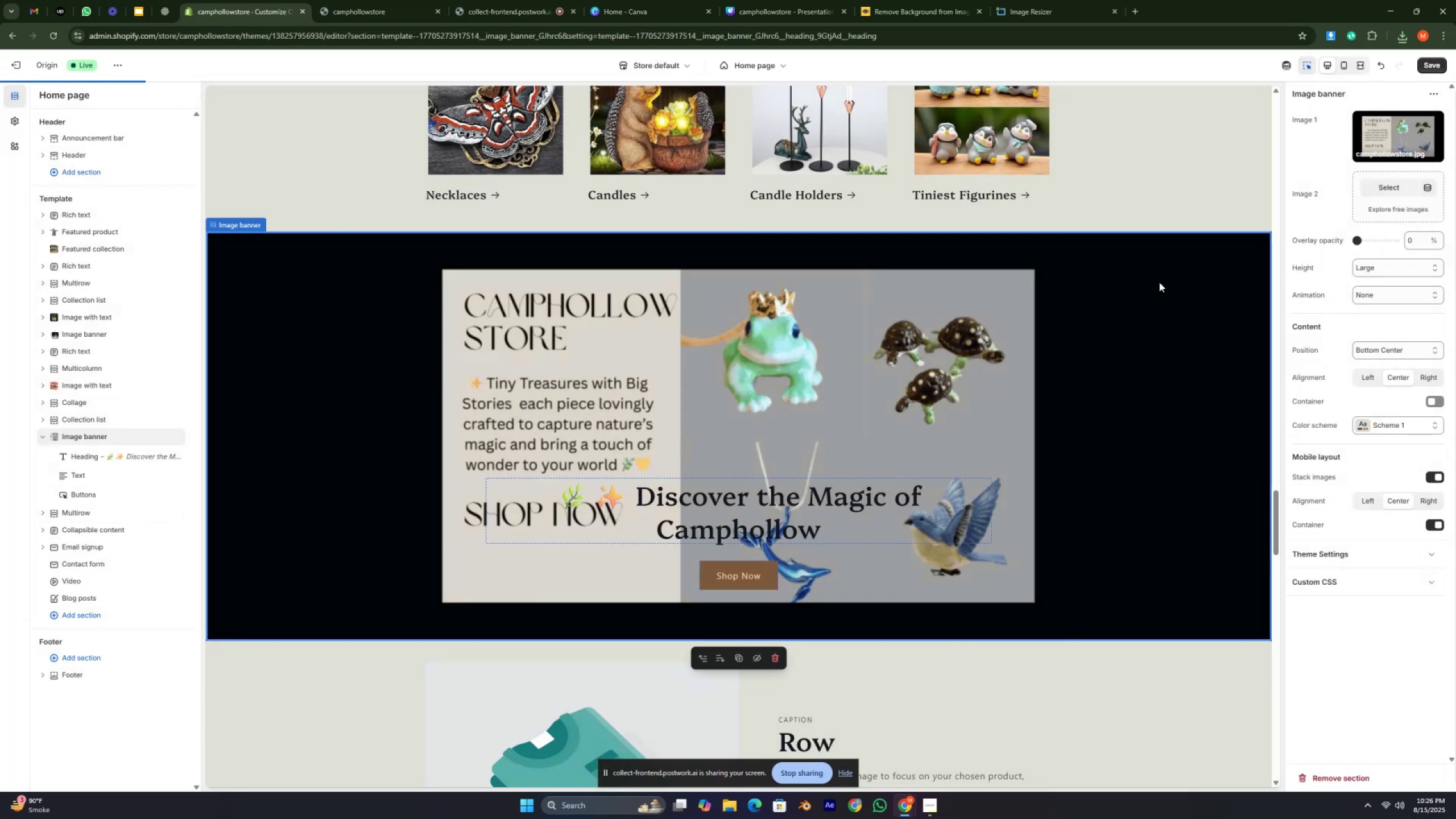 
left_click([1038, 0])
 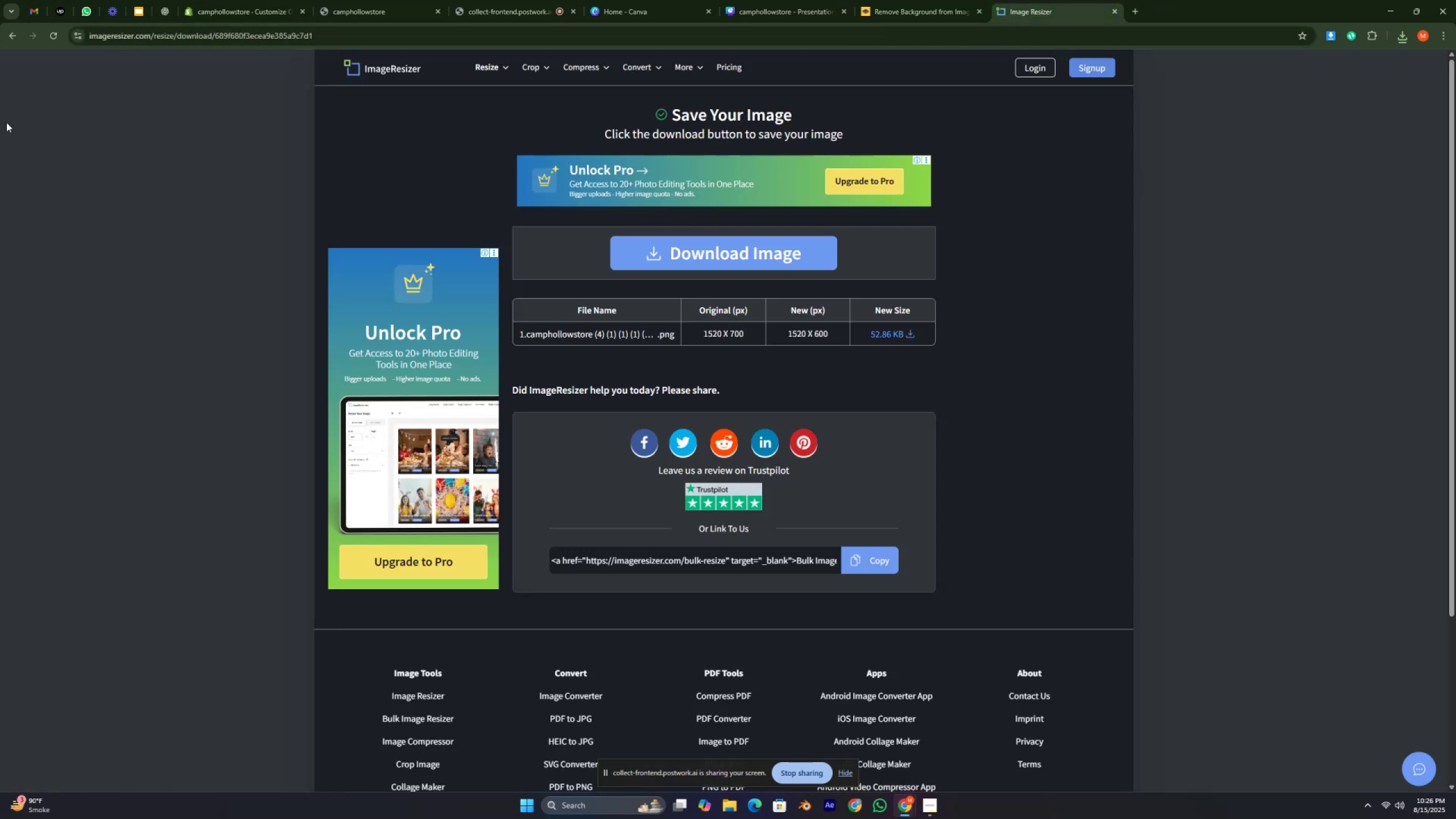 
left_click([0, 23])
 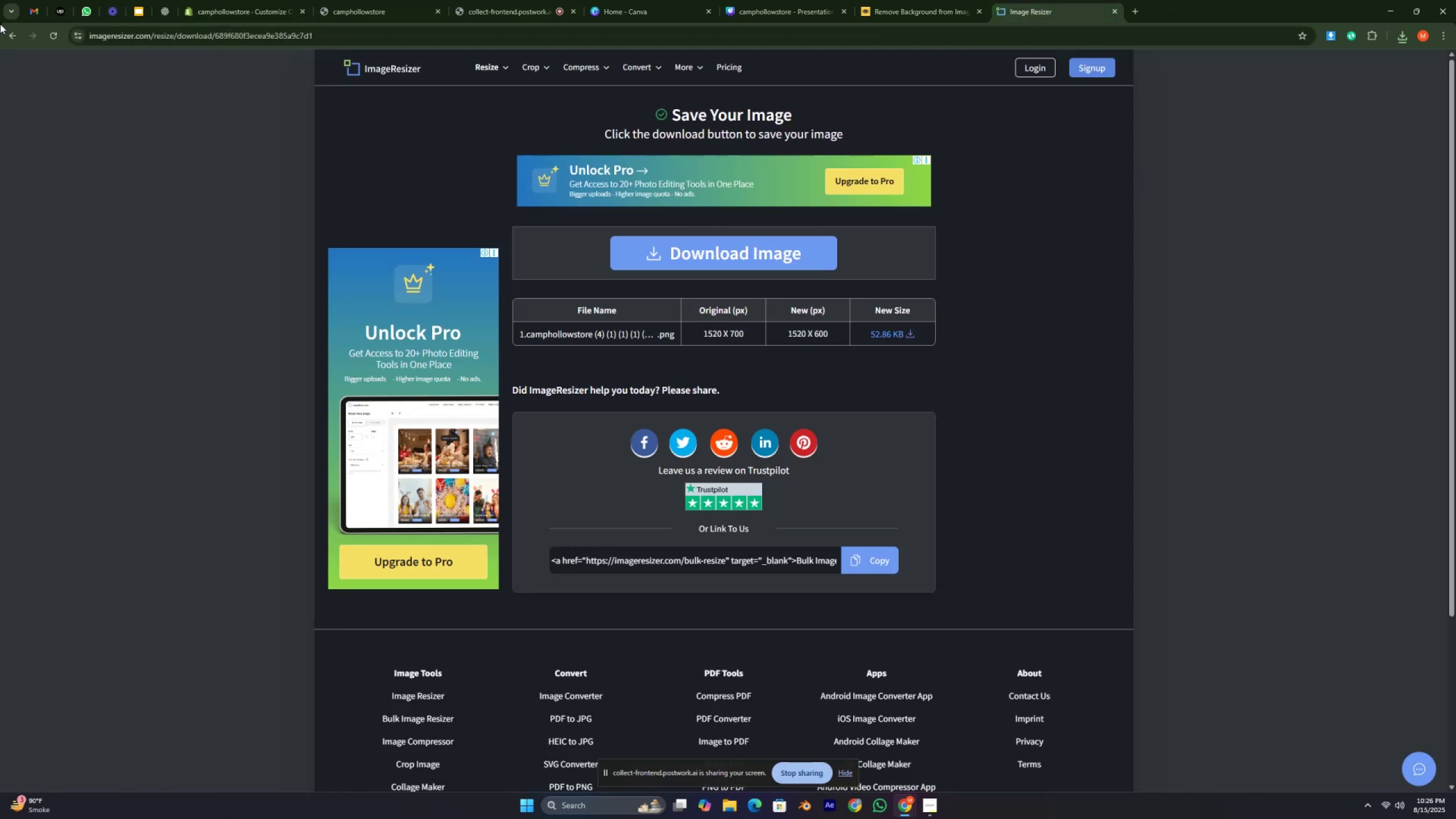 
left_click_drag(start_coordinate=[0, 24], to_coordinate=[0, 27])
 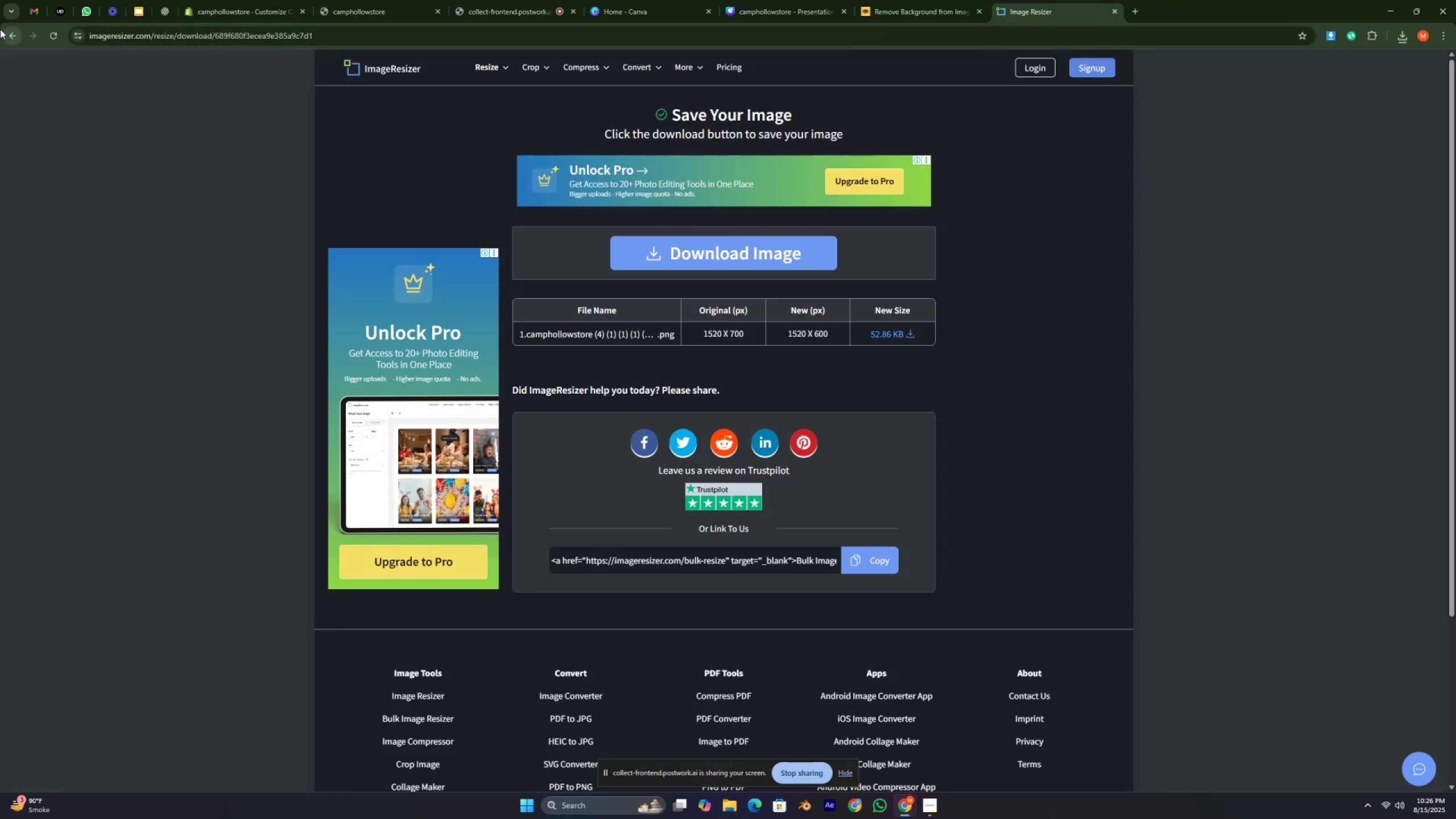 
triple_click([0, 29])
 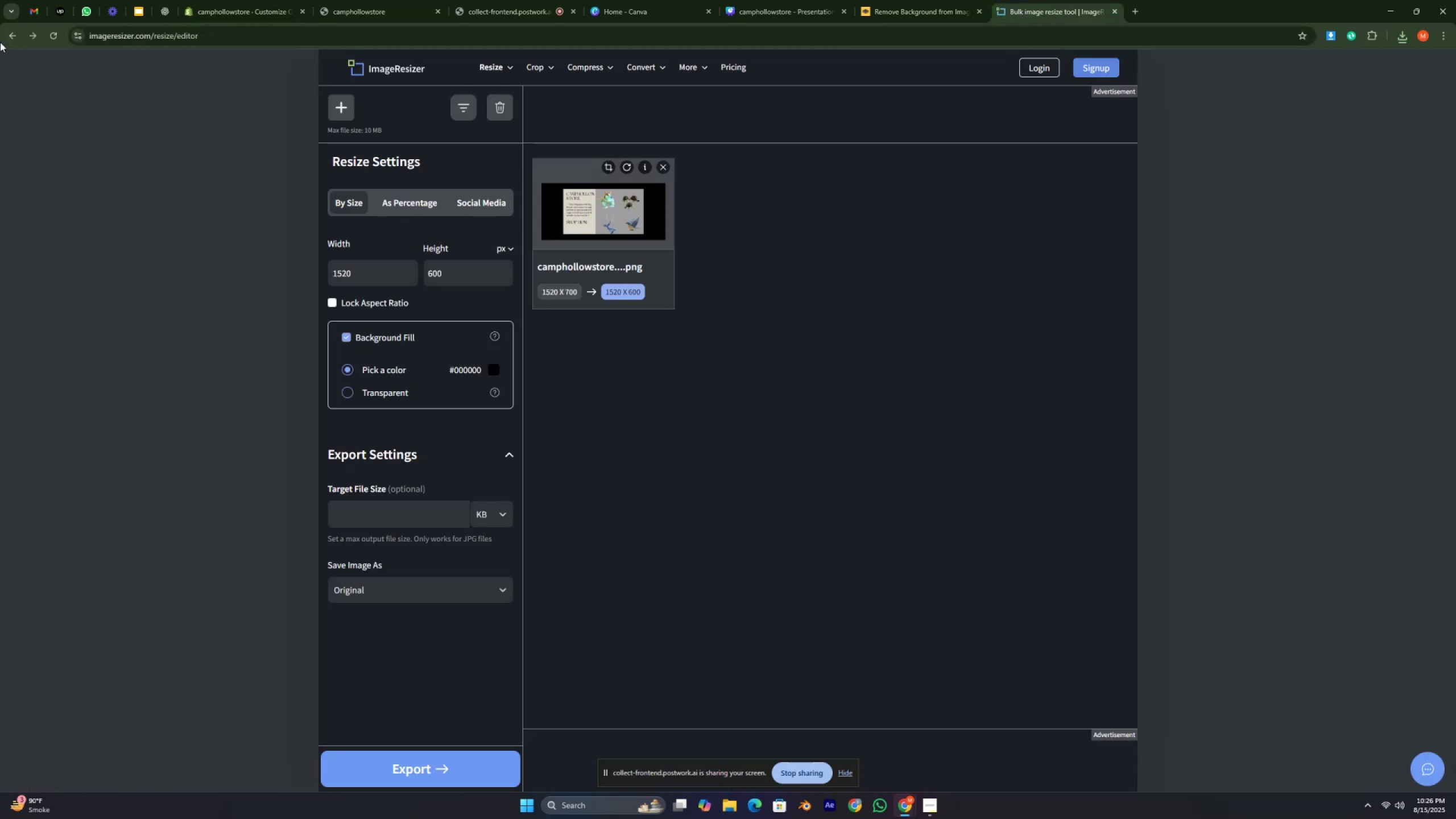 
left_click([0, 40])
 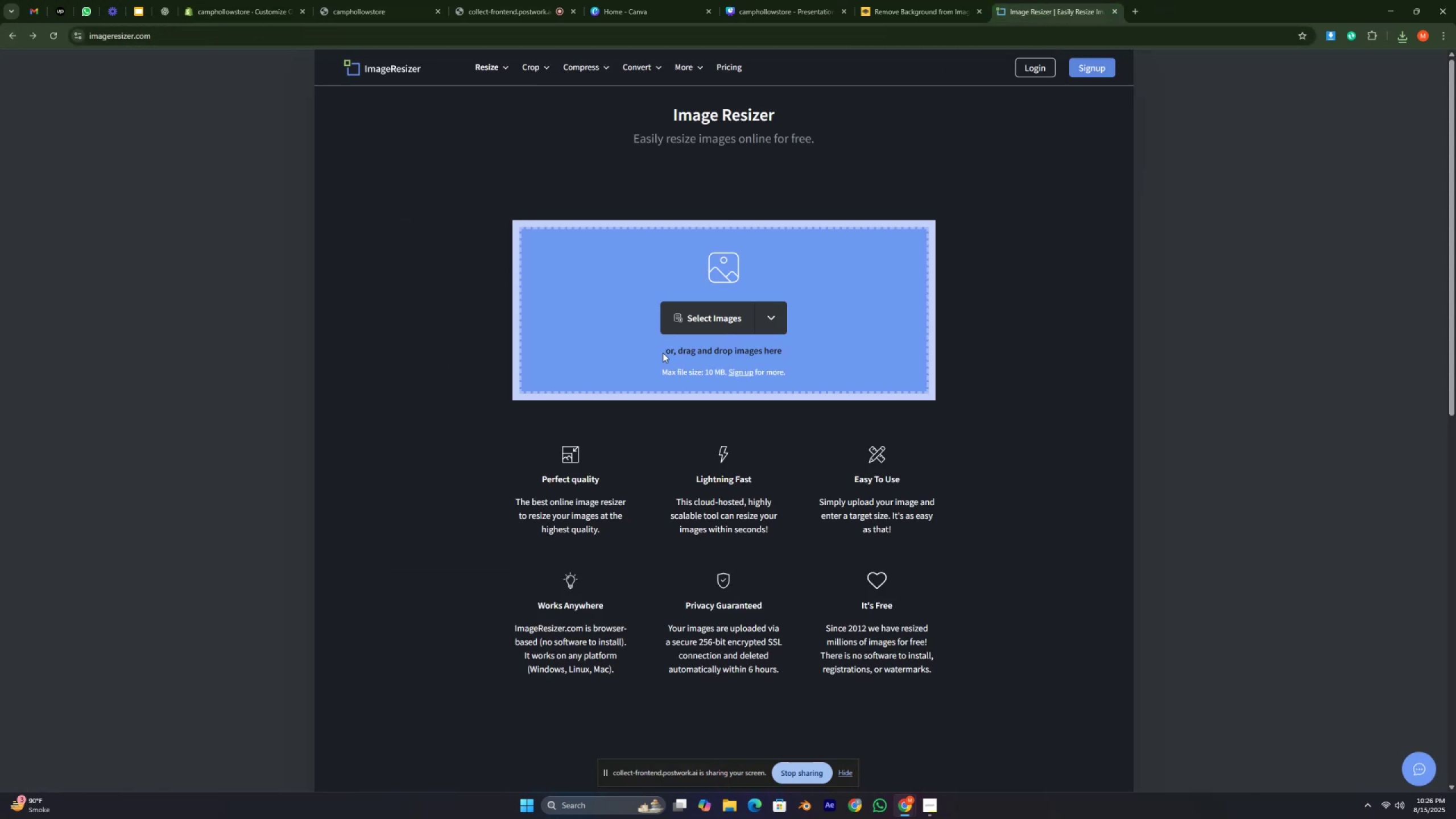 
left_click([710, 332])
 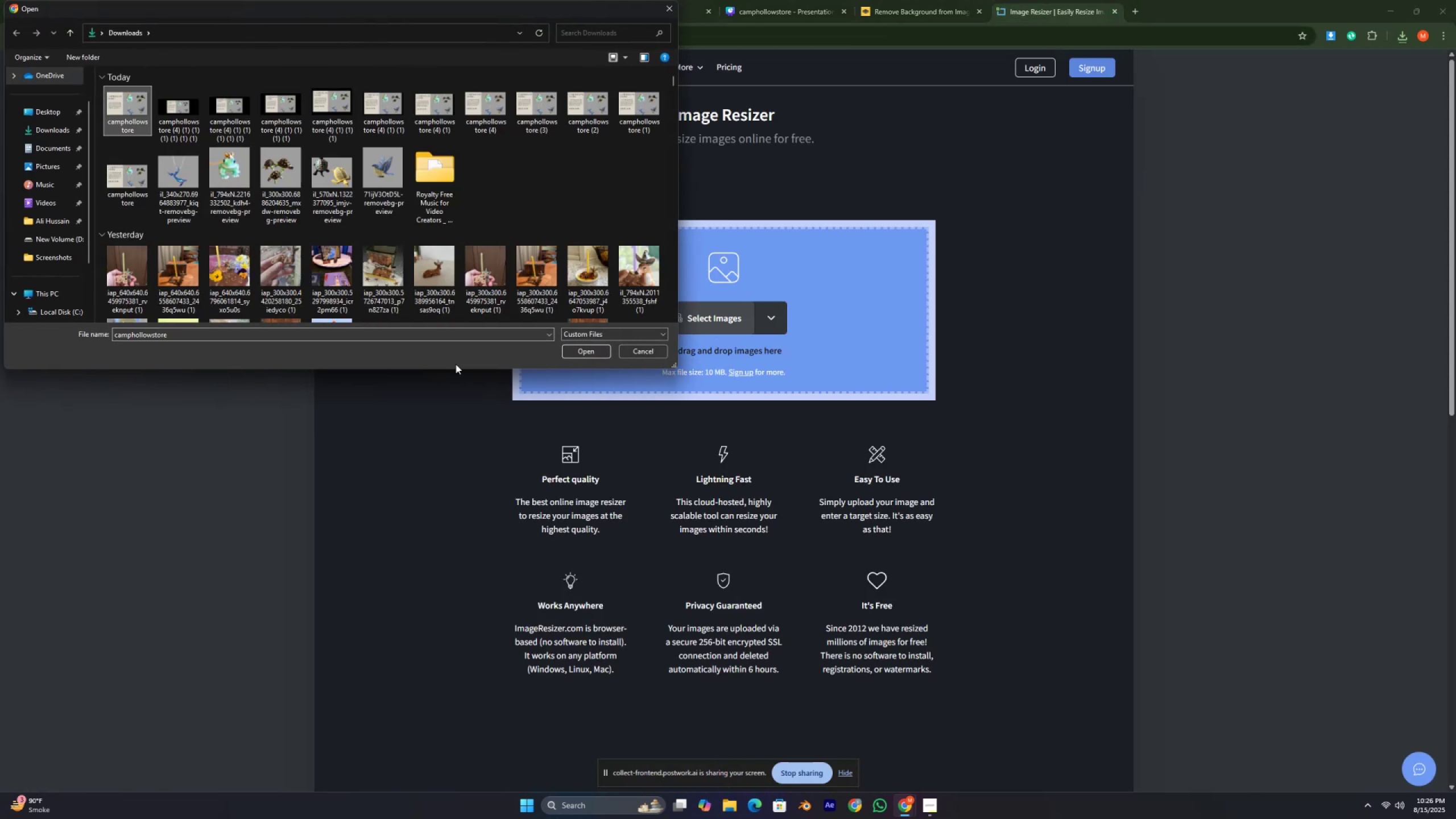 
left_click([578, 358])
 